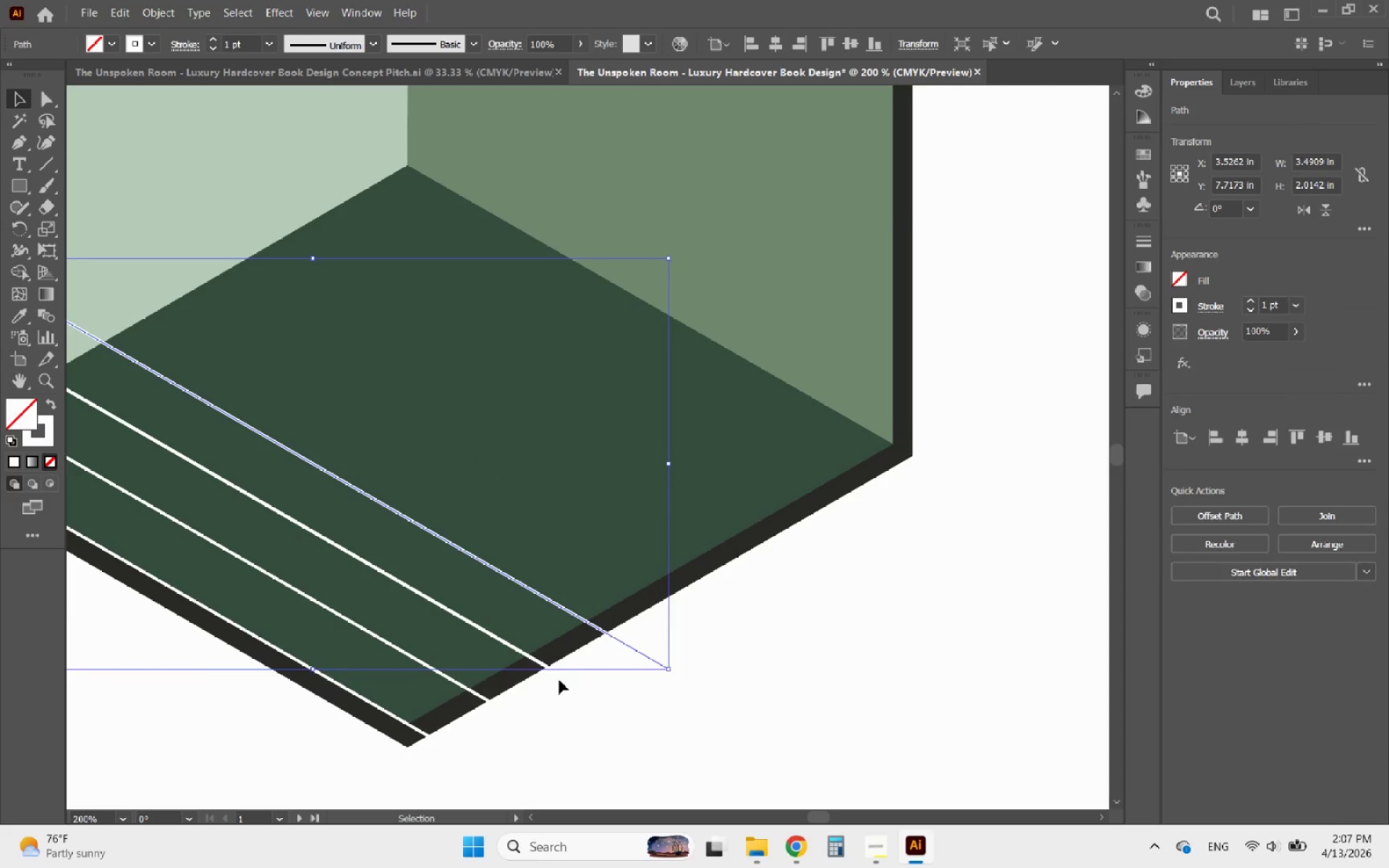 
key(Shift+ShiftLeft)
 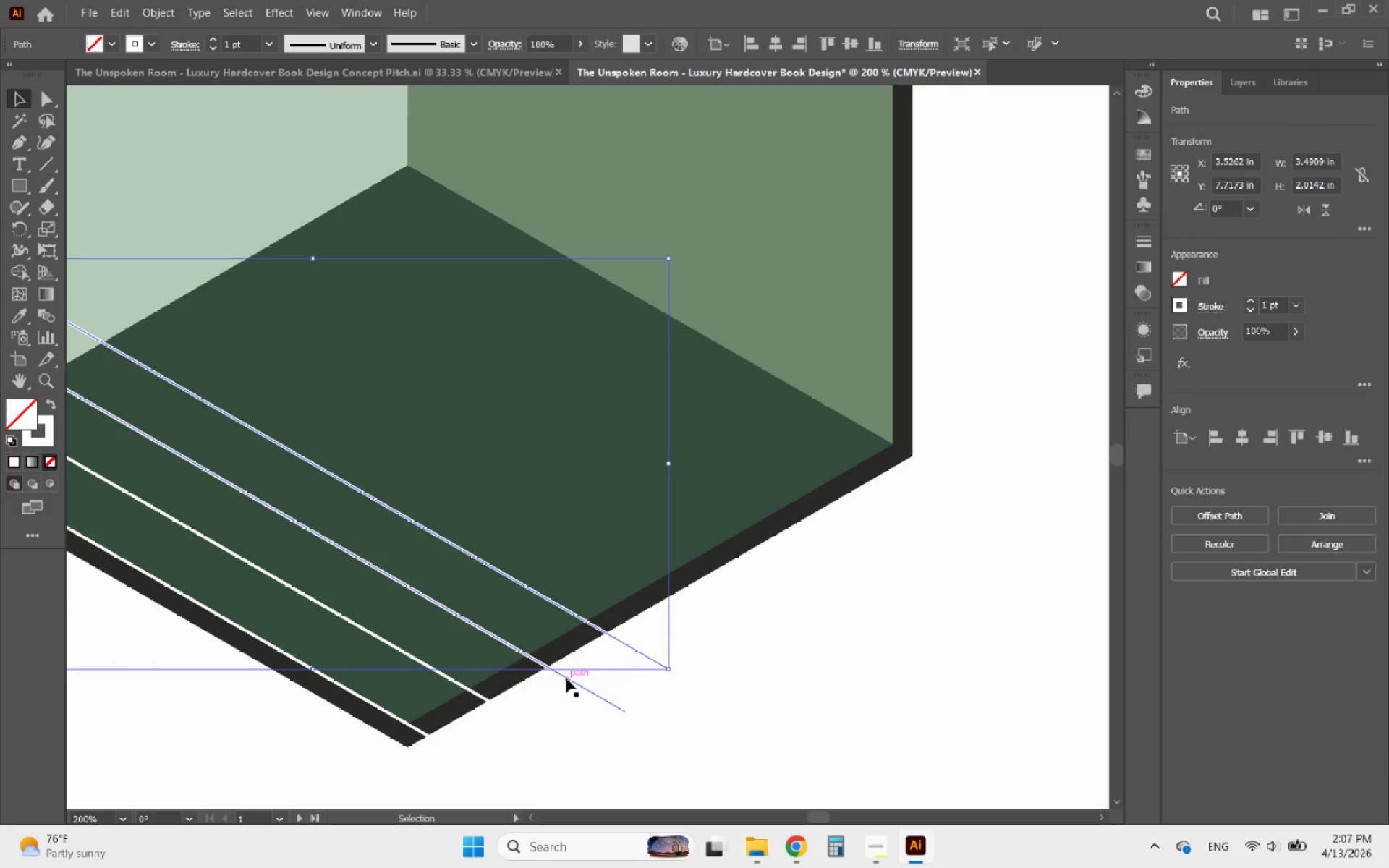 
hold_key(key=ShiftLeft, duration=0.58)
left_click([566, 678])
 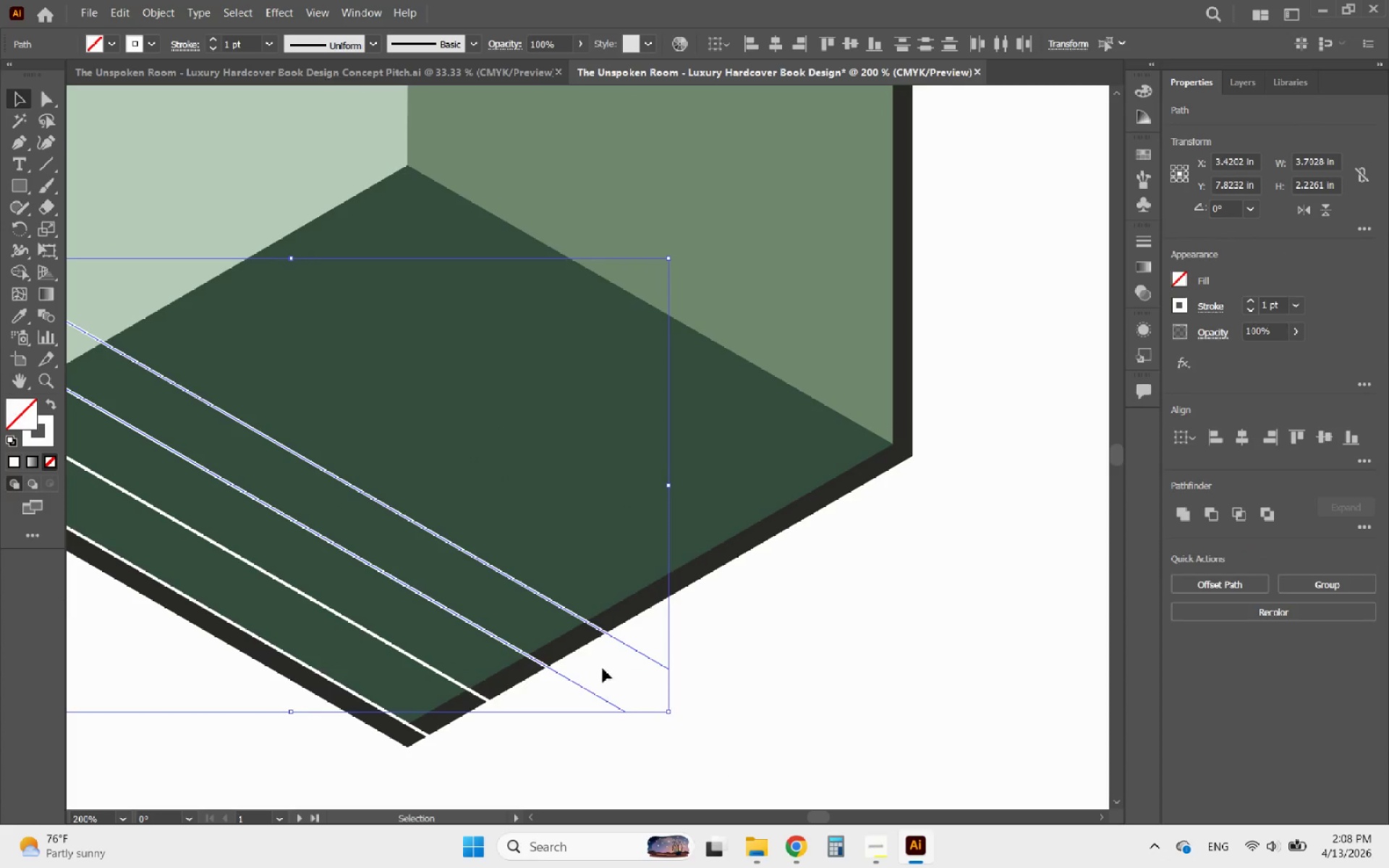 
hold_key(key=AltLeft, duration=8.62)
left_click_drag(start_coordinate=[628, 647], to_coordinate=[679, 609])
 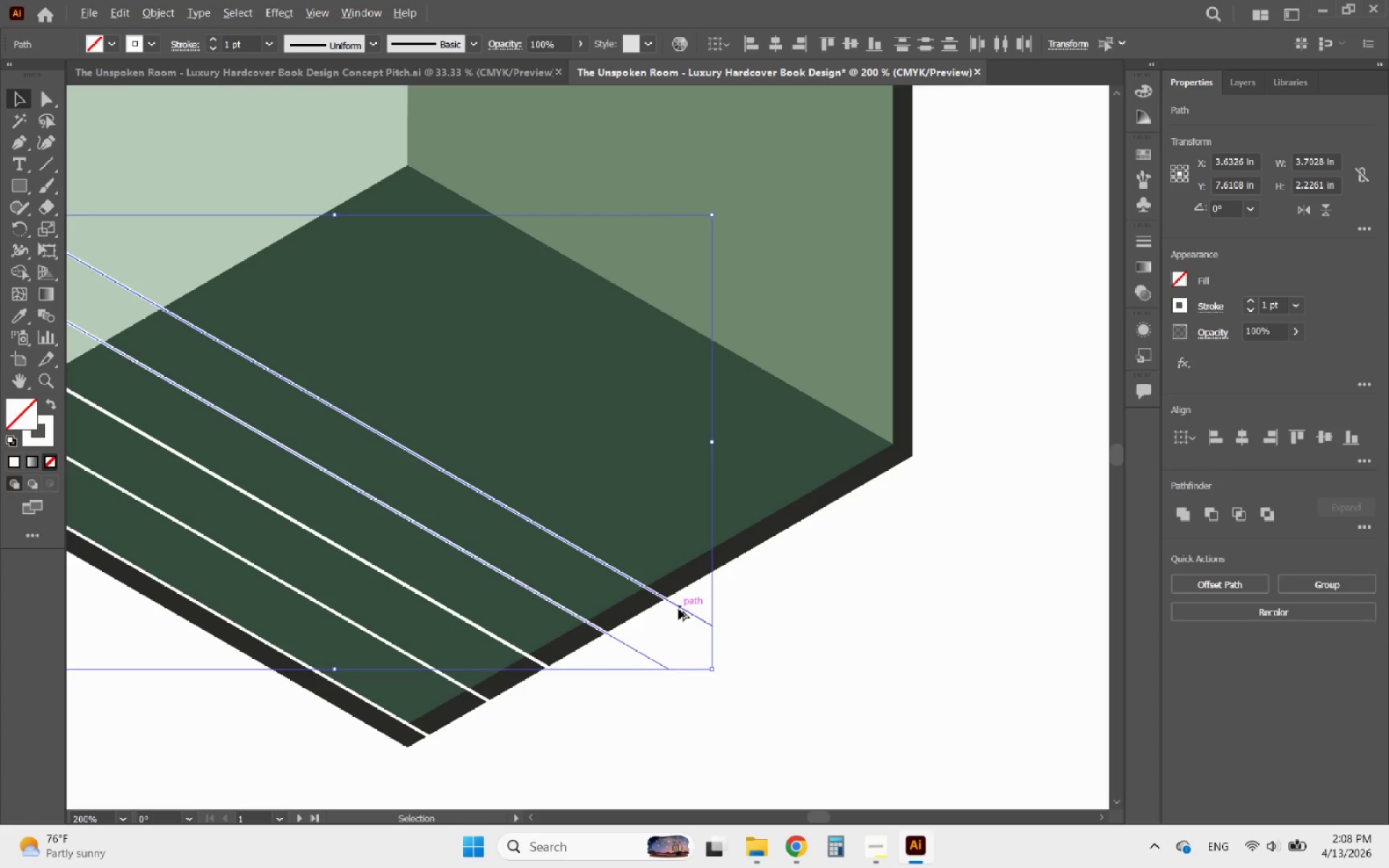 
hold_key(key=ShiftLeft, duration=7.34)
 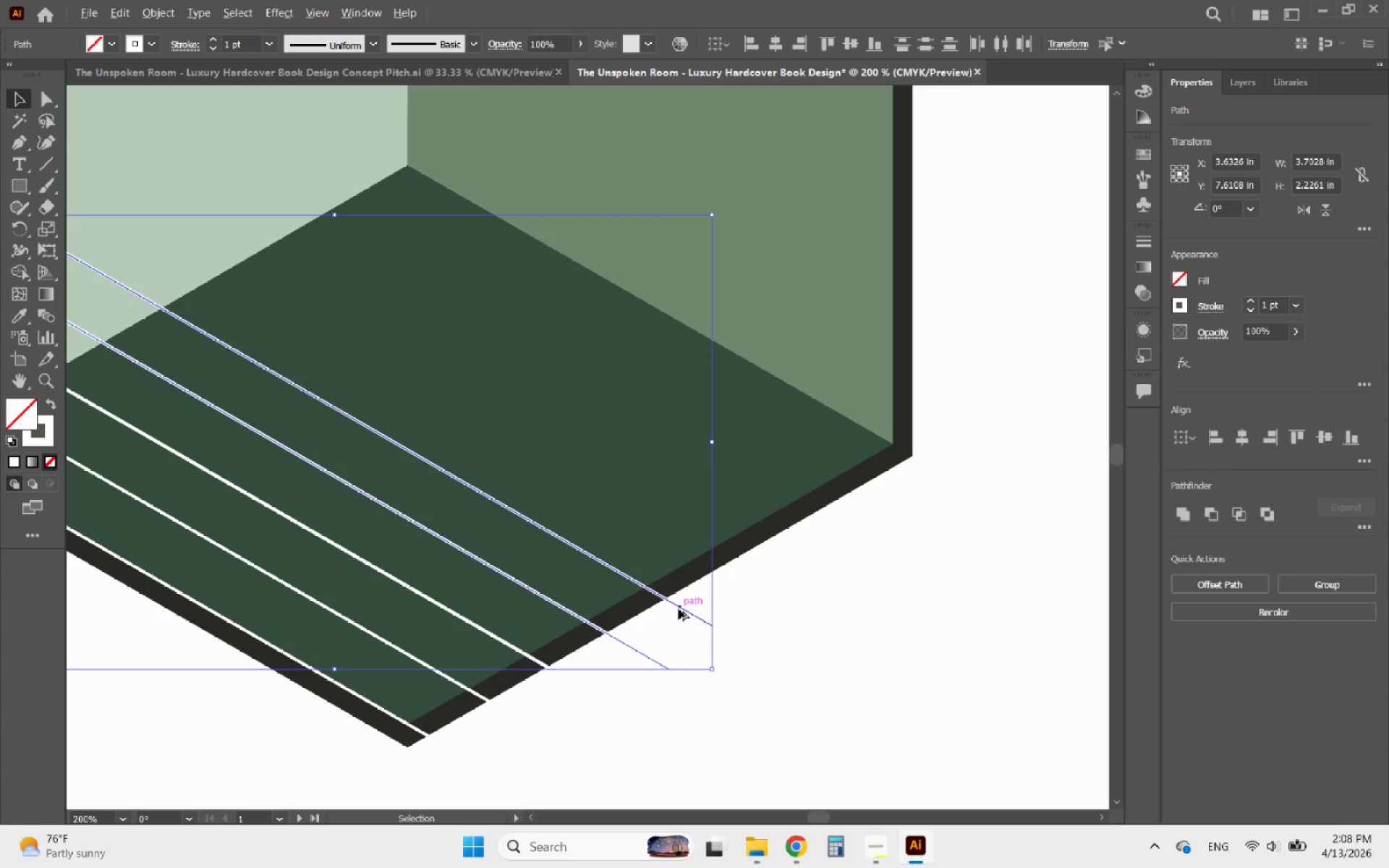 
hold_key(key=AltLeft, duration=4.42)
left_click_drag(start_coordinate=[679, 609], to_coordinate=[731, 572])
 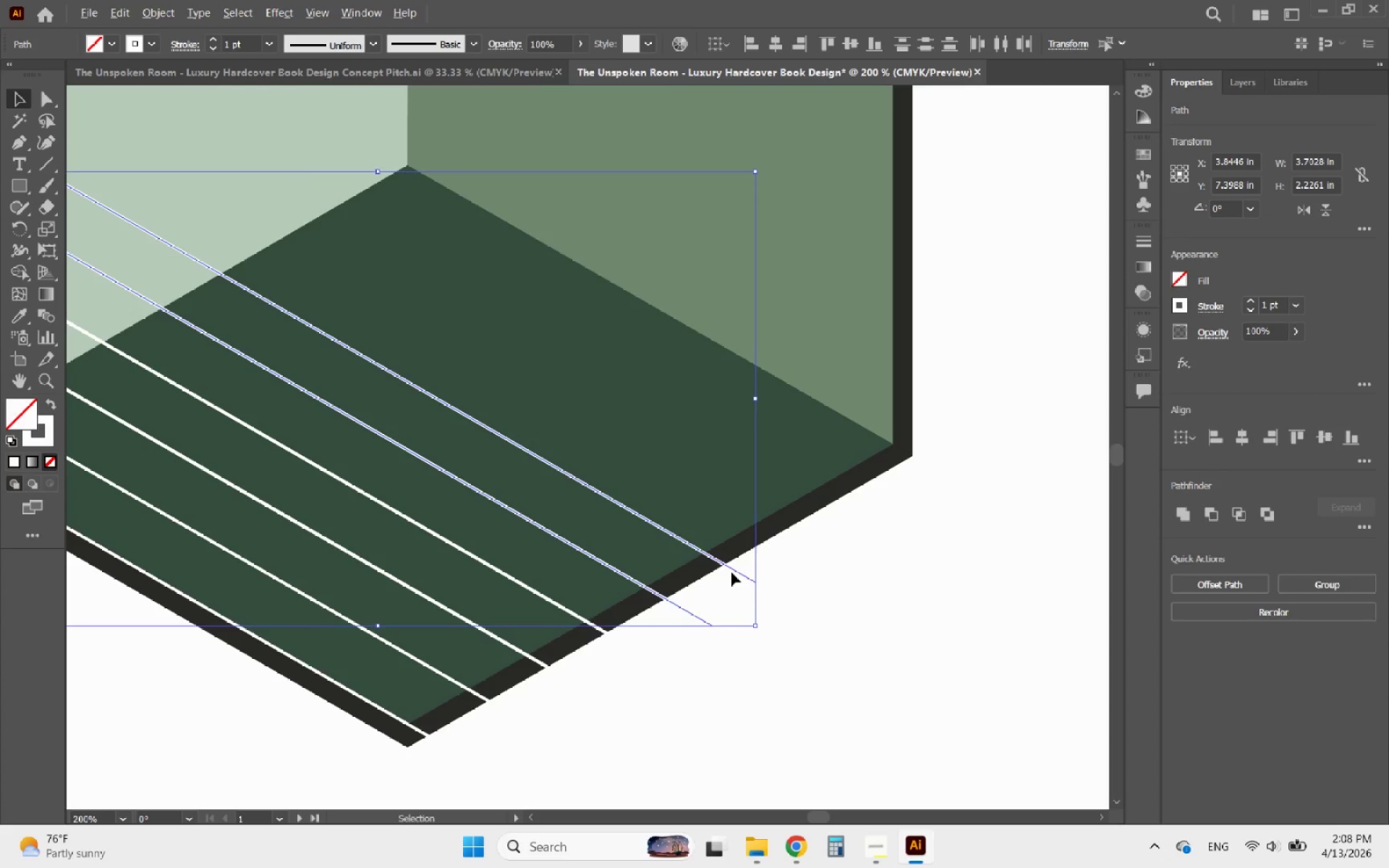 
hold_key(key=ShiftLeft, duration=3.92)
 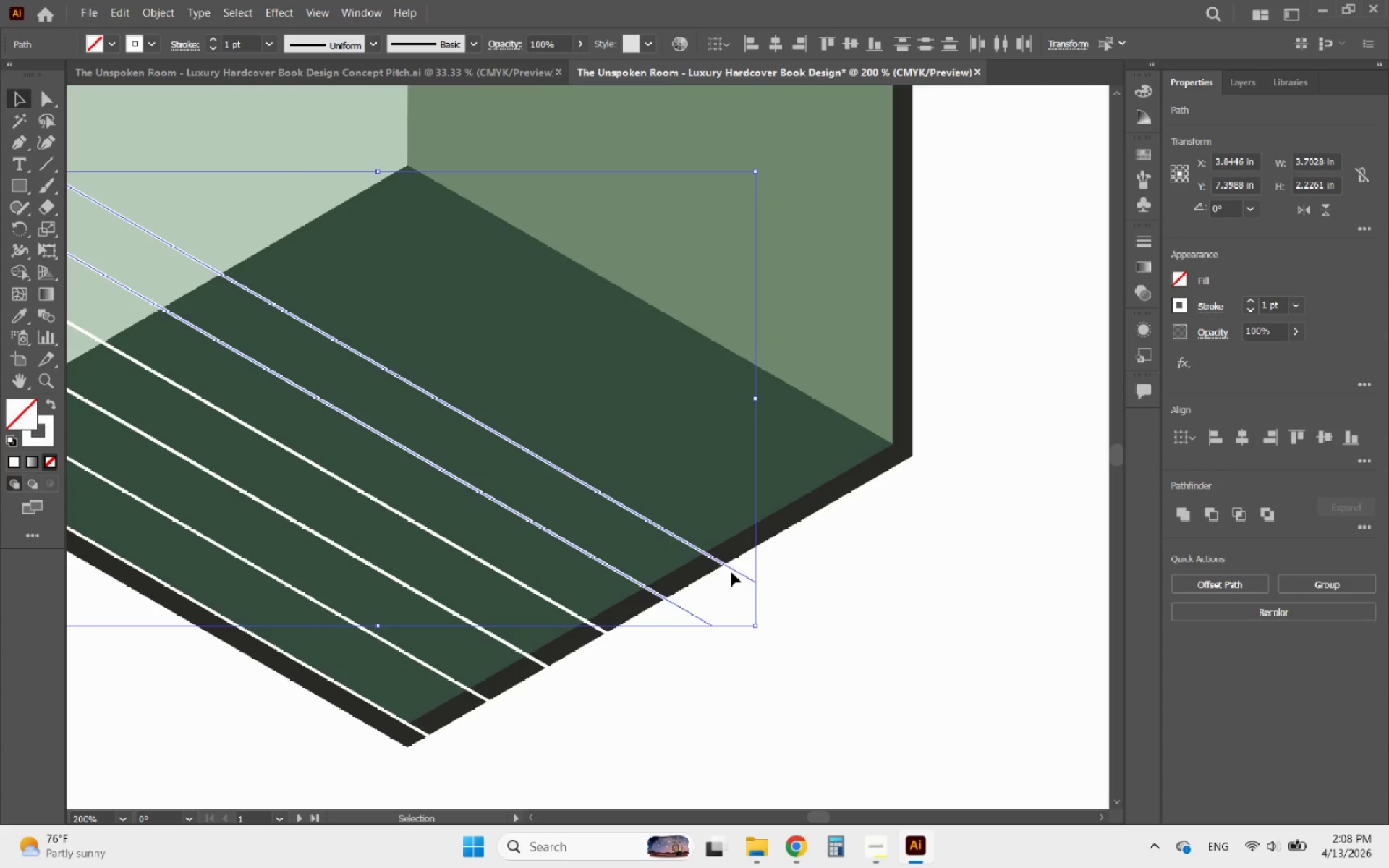 
hold_key(key=AltLeft, duration=5.06)
left_click_drag(start_coordinate=[737, 571], to_coordinate=[783, 532])
 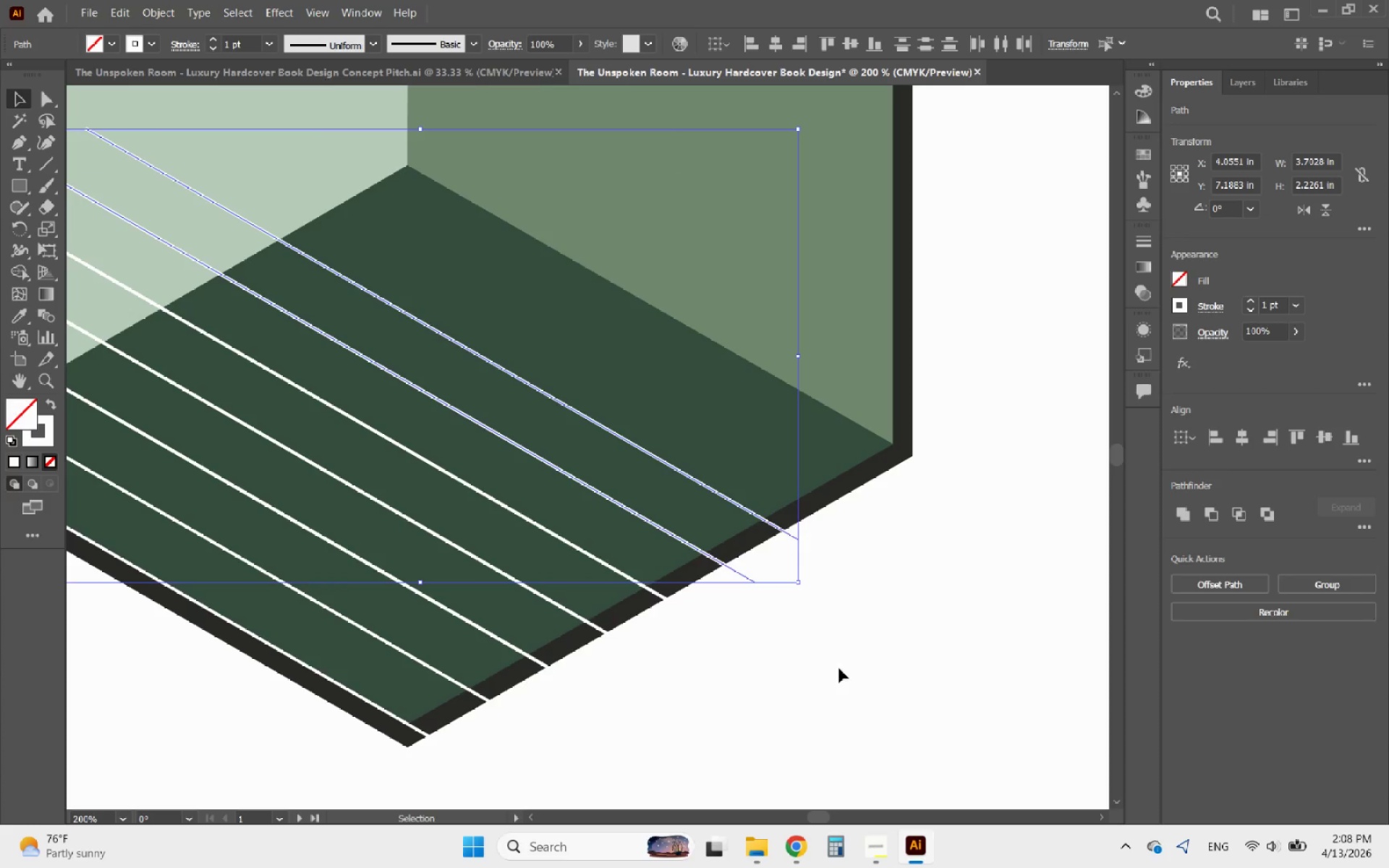 
hold_key(key=ShiftLeft, duration=3.89)
 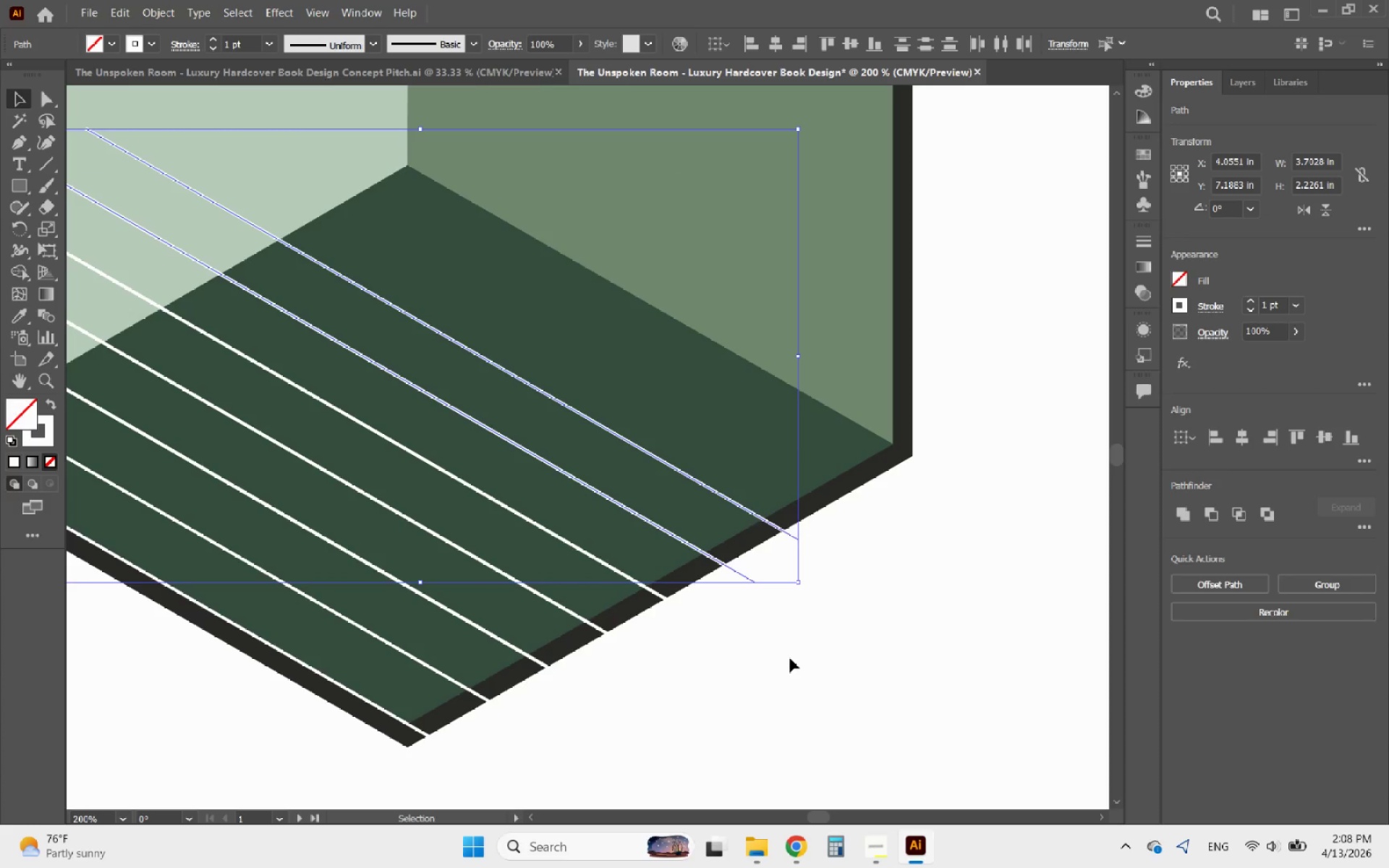 
hold_key(key=AltLeft, duration=0.8)
 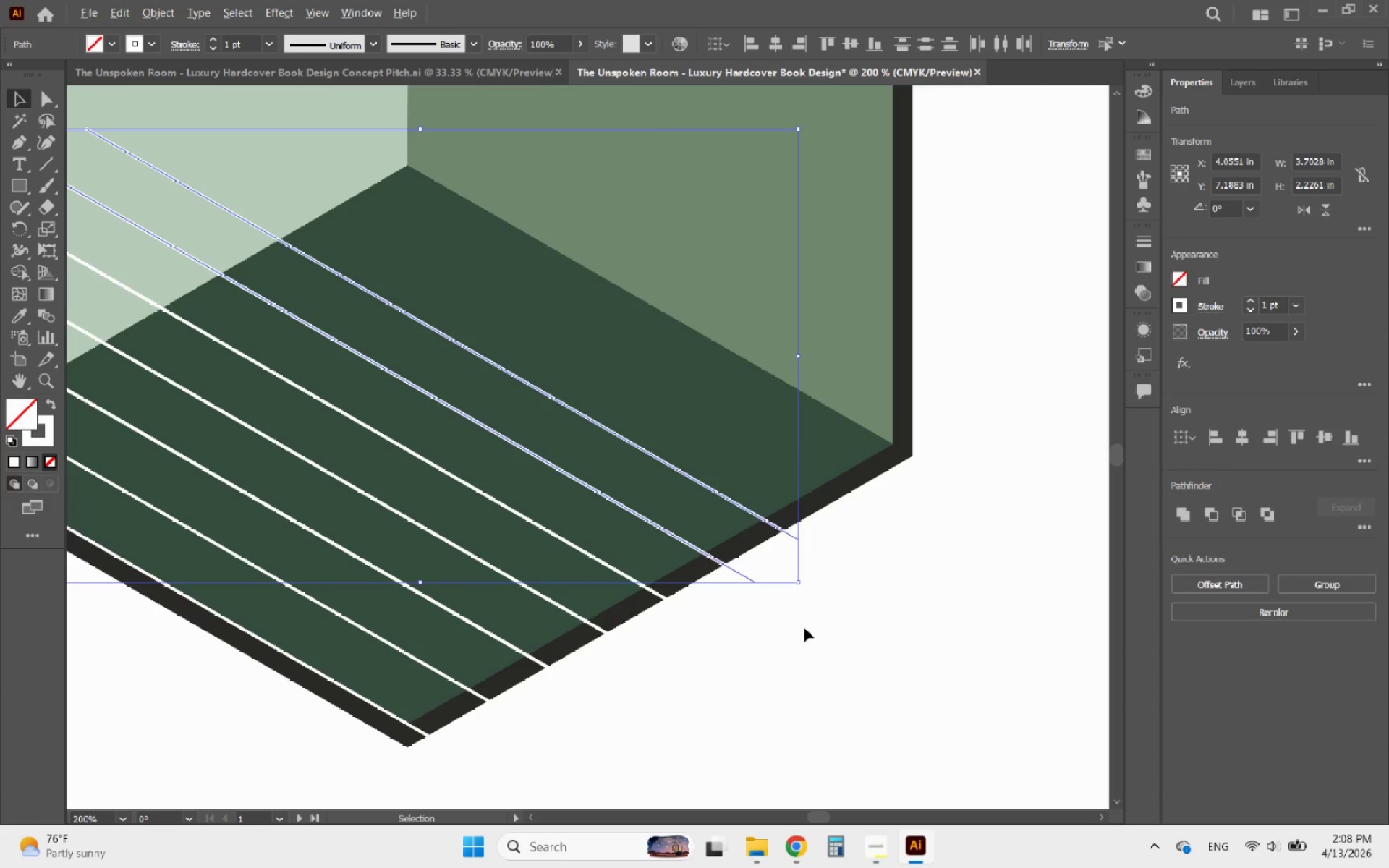 
hold_key(key=AltLeft, duration=0.7)
scroll: coordinate [804, 629], scroll_direction: down, amount: 2.0
 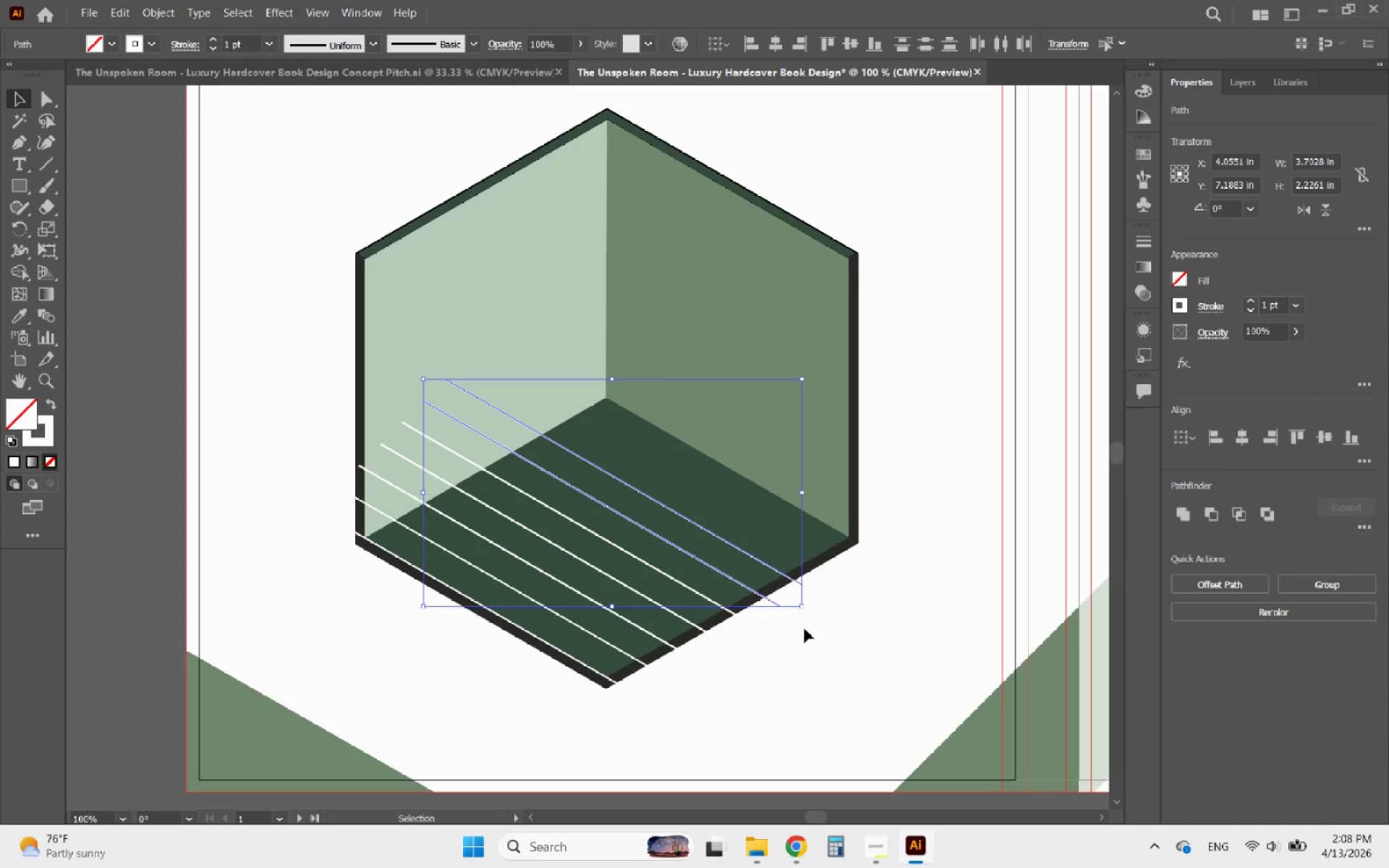 
key(Delete)
 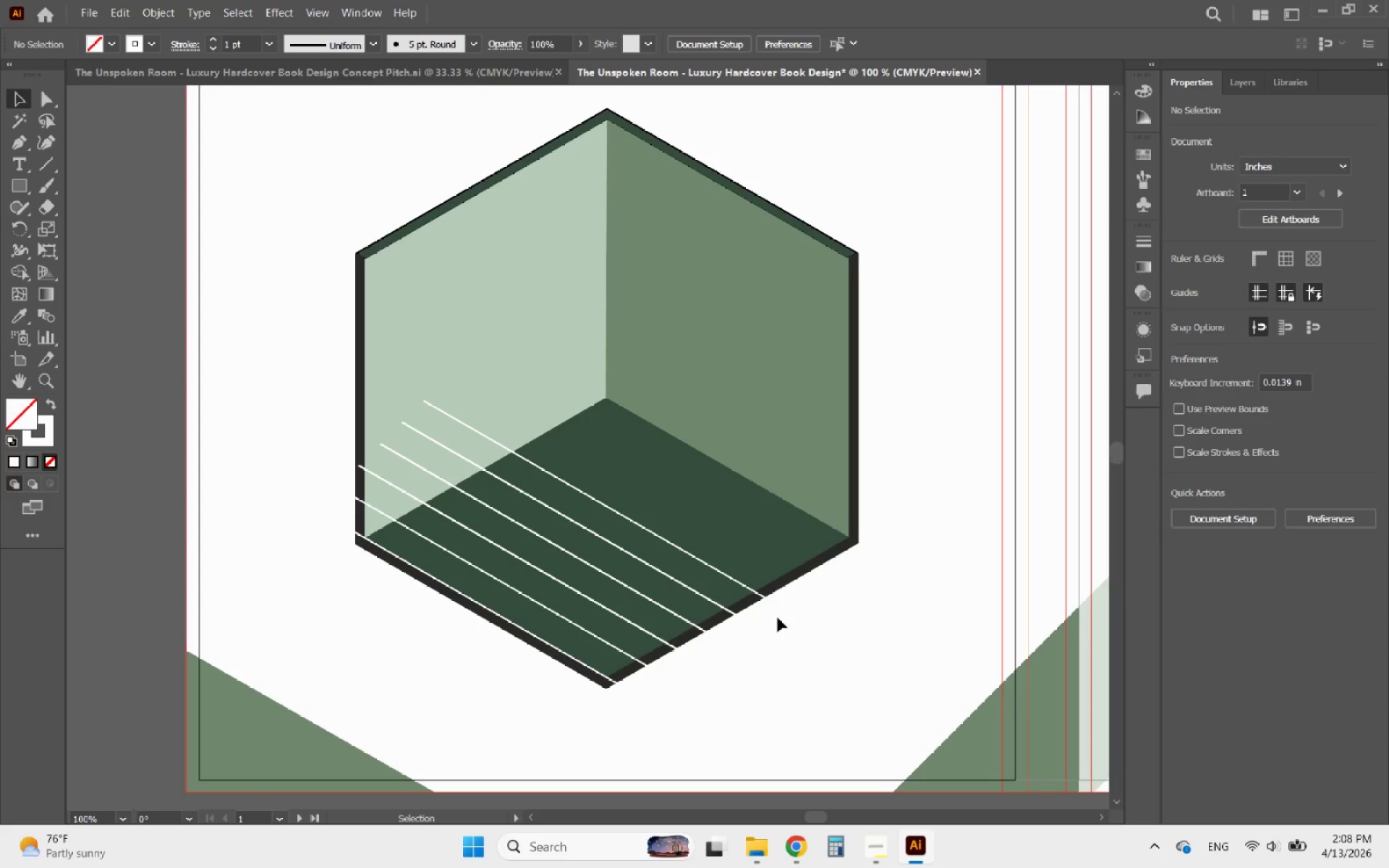 
left_click([771, 600])
 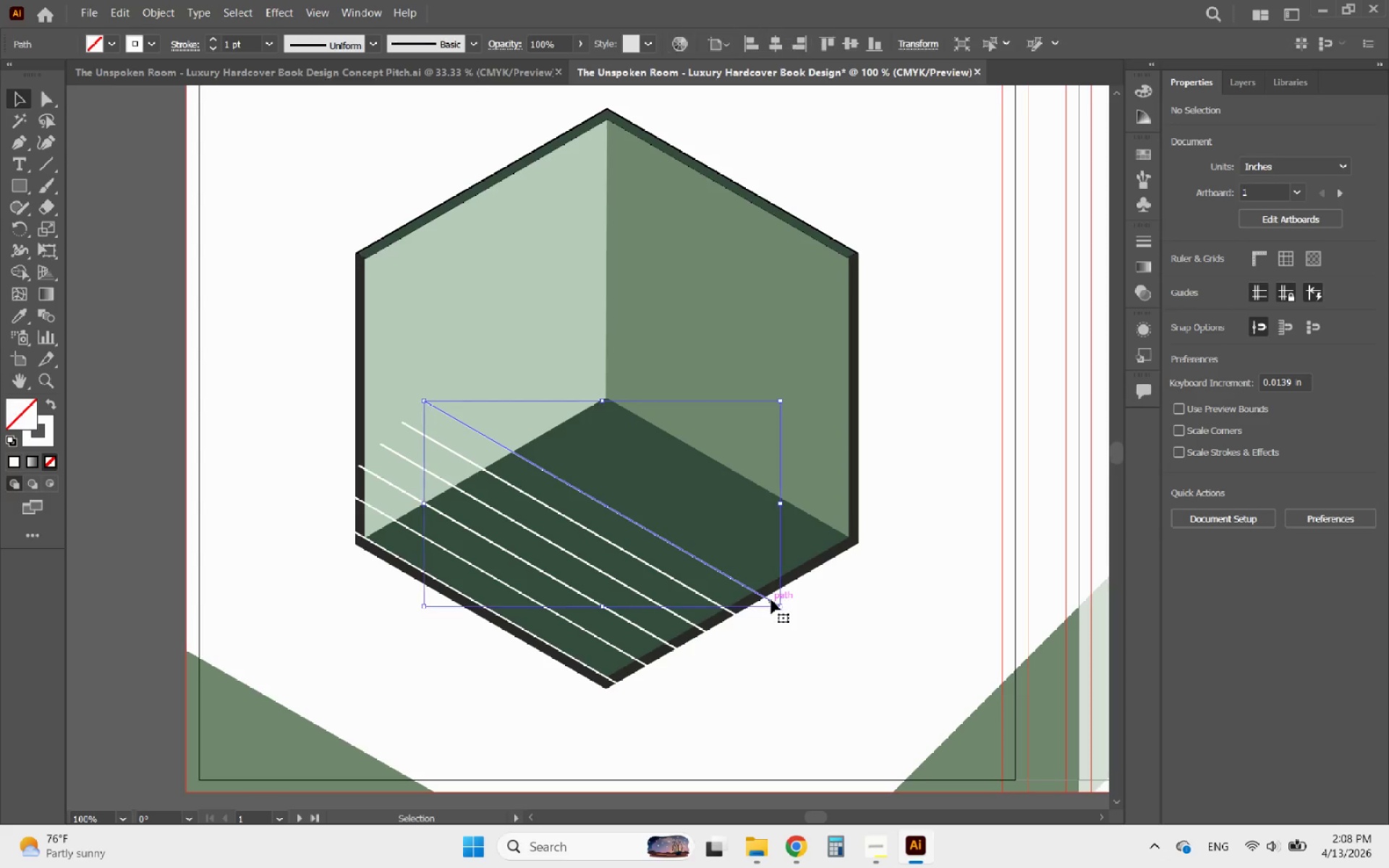 
key(Delete)
 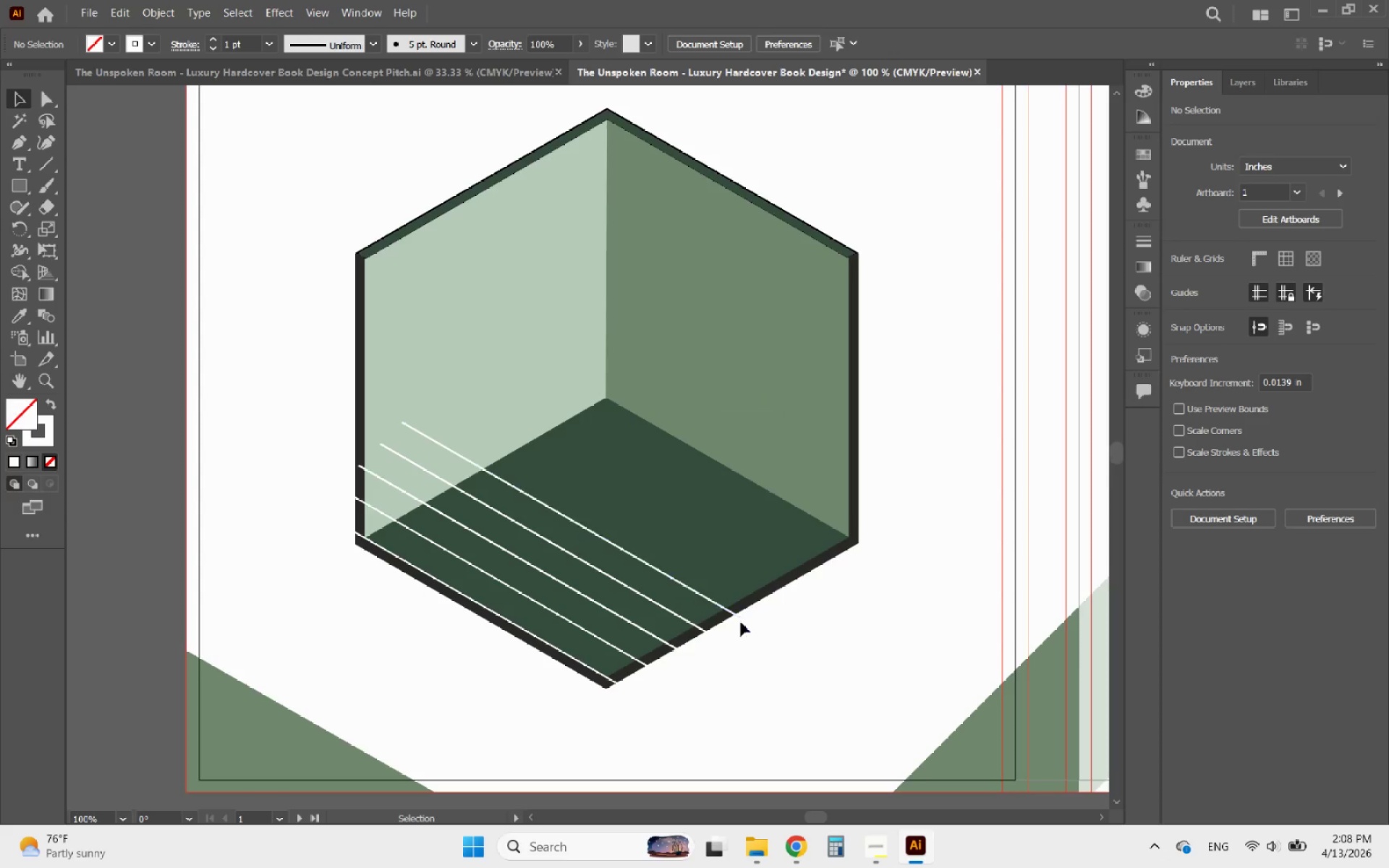 
left_click([741, 622])
 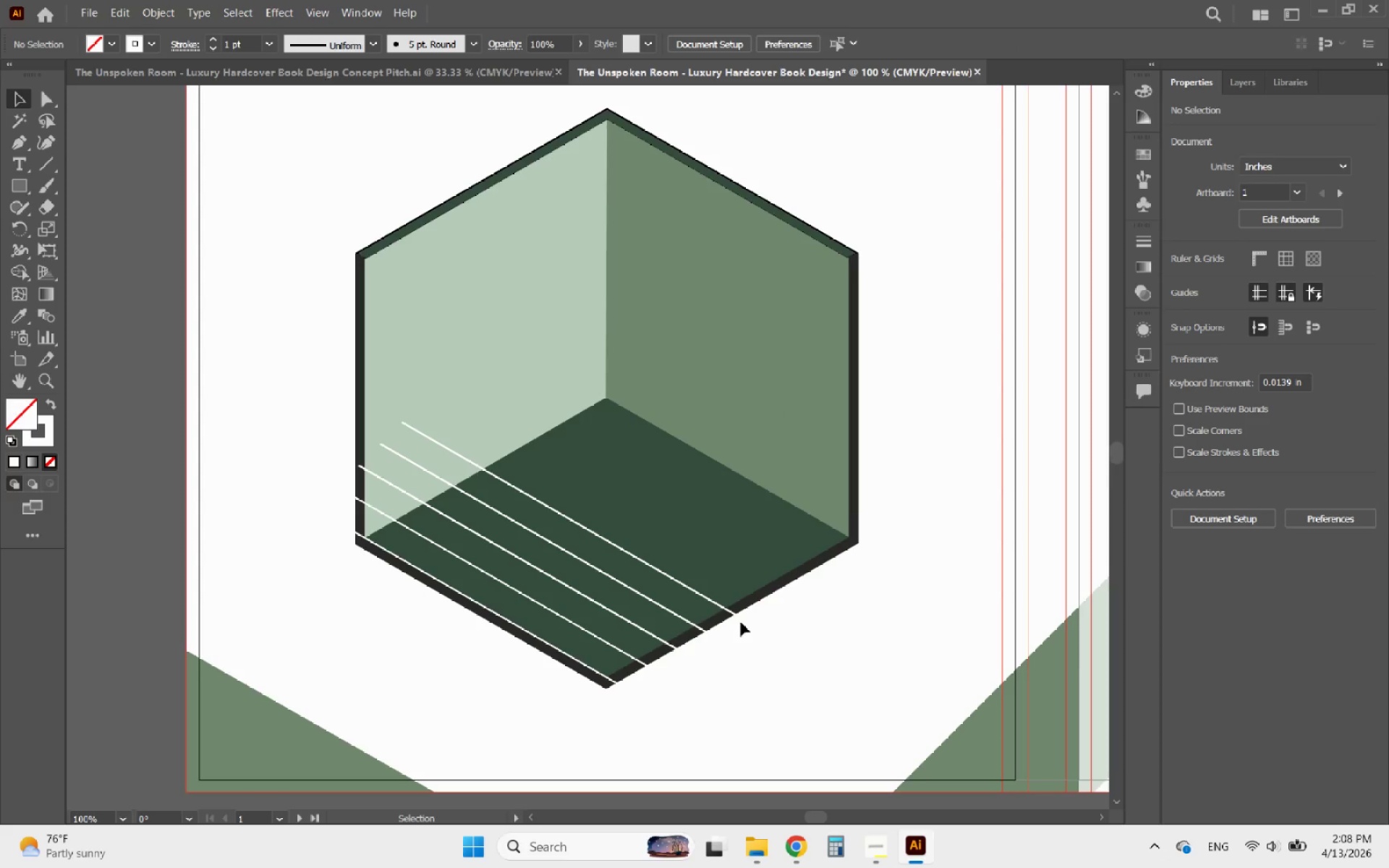 
key(Delete)
 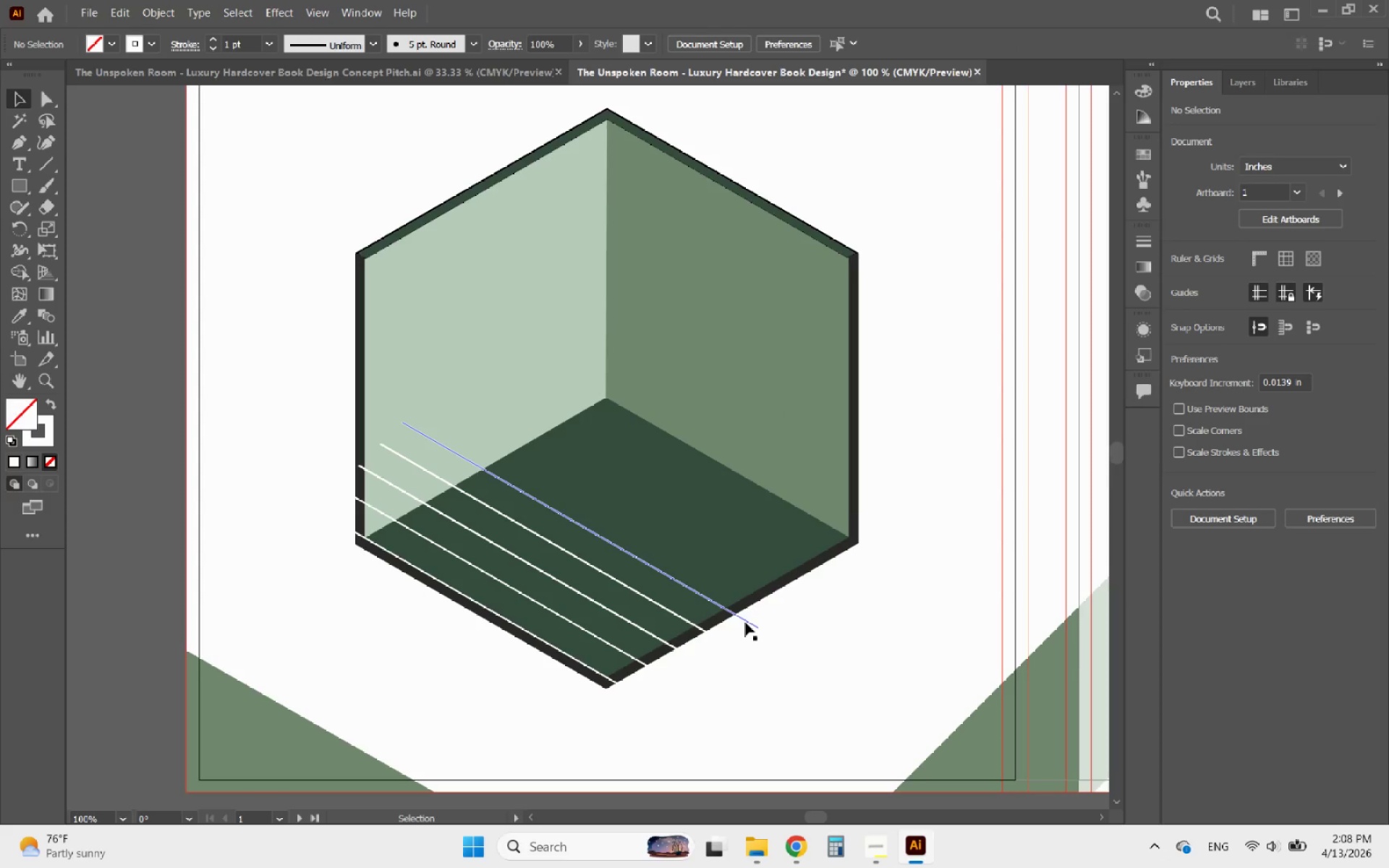 
left_click([745, 622])
 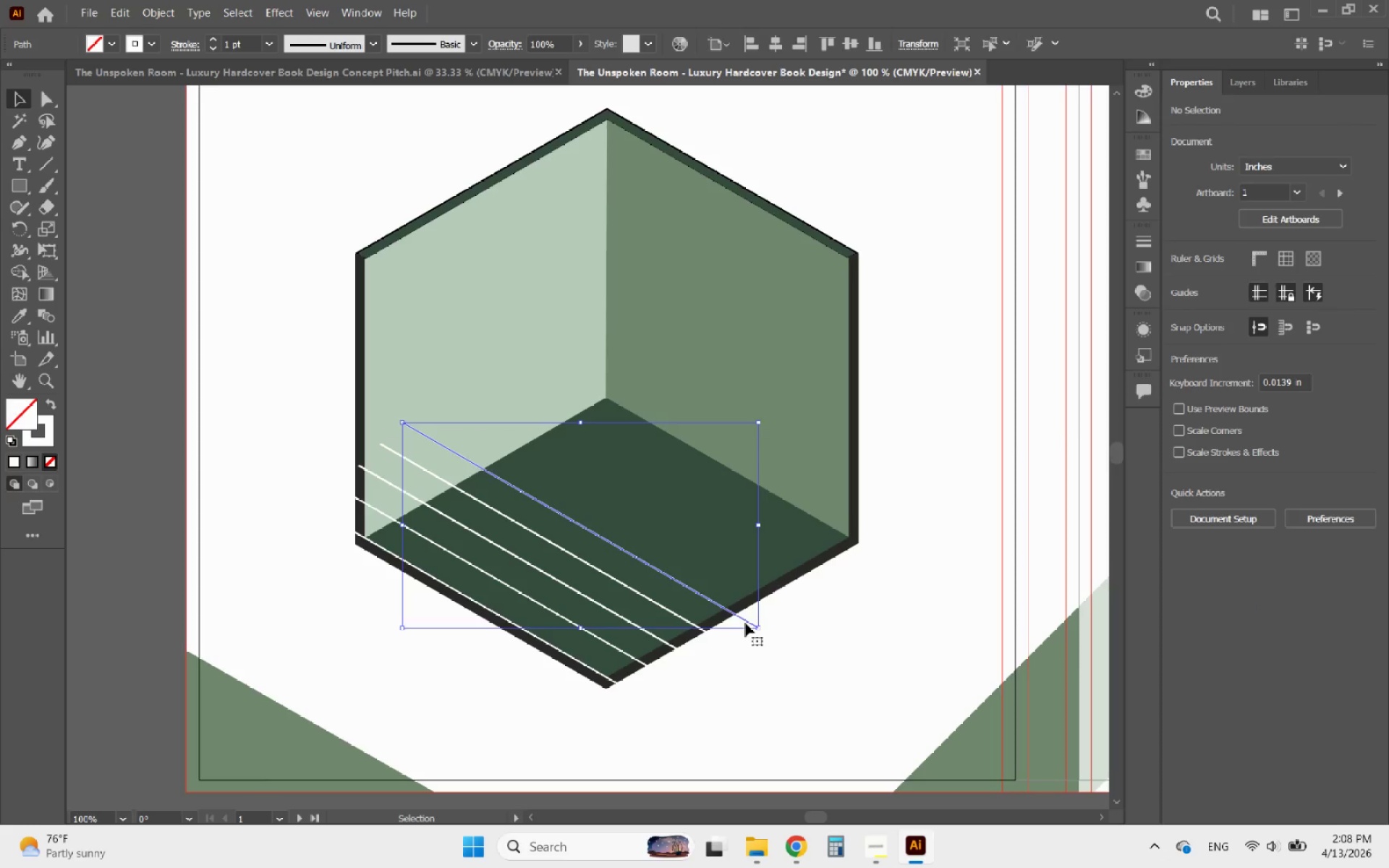 
key(Delete)
 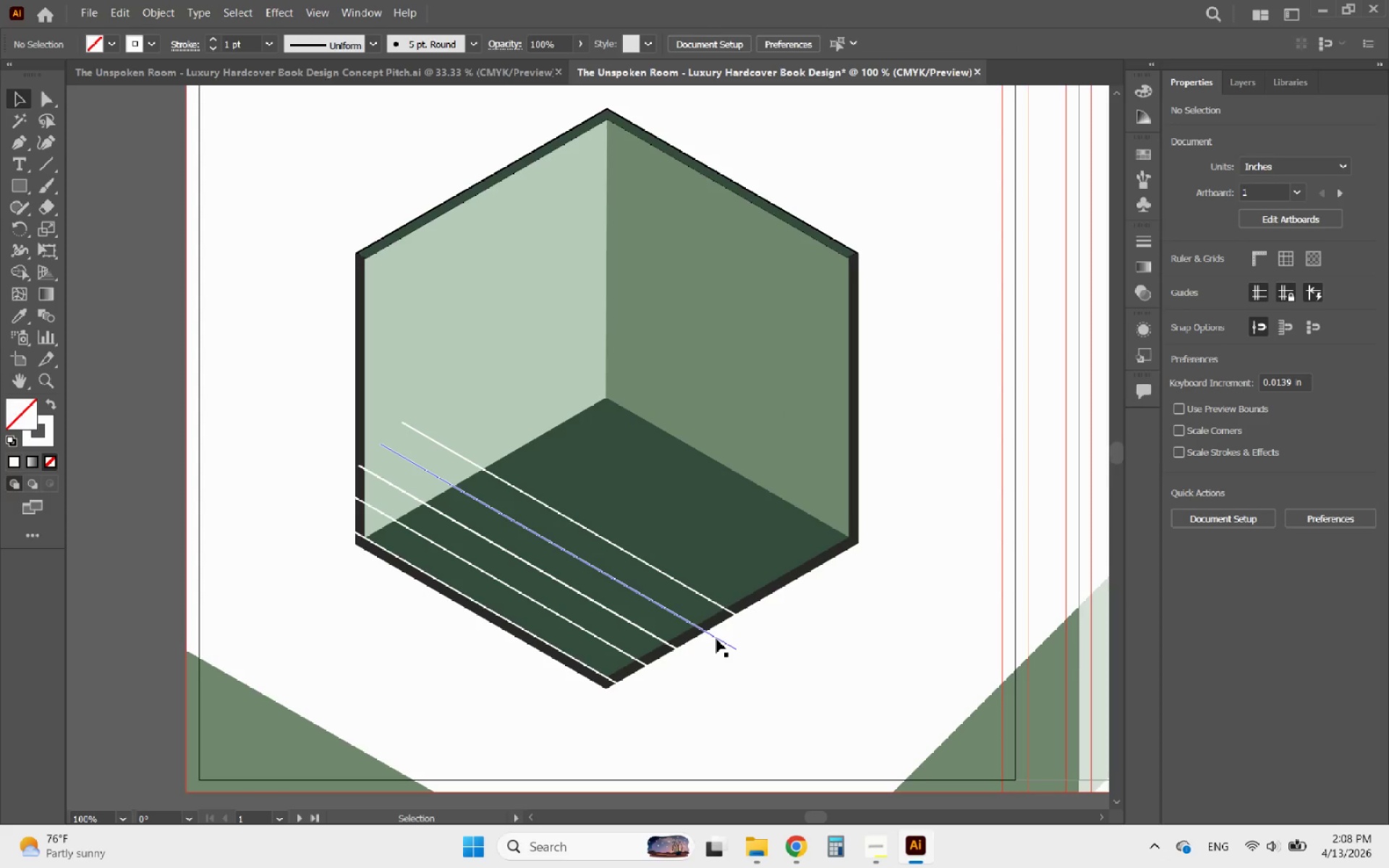 
left_click([716, 639])
 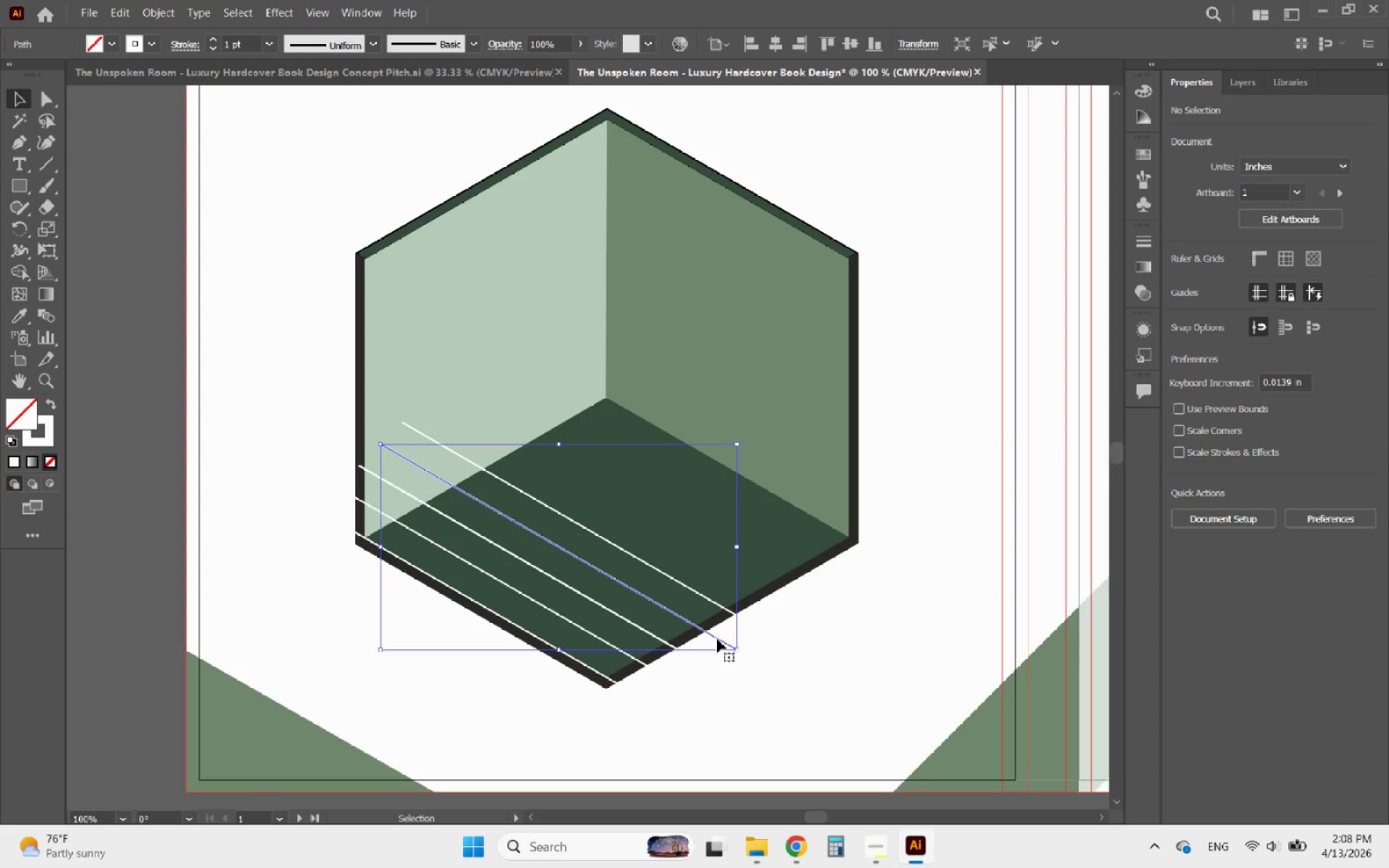 
key(Delete)
 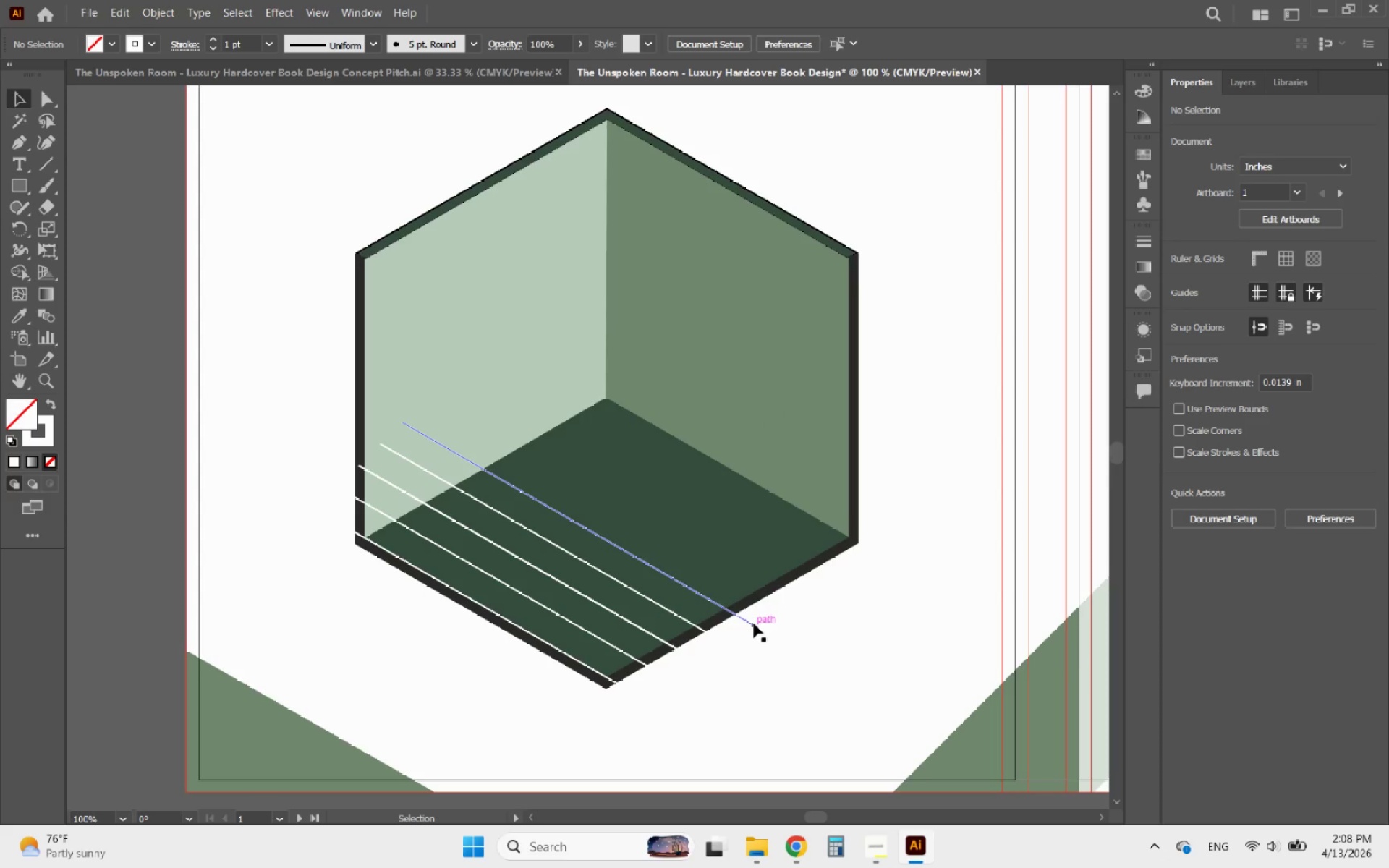 
left_click([754, 624])
 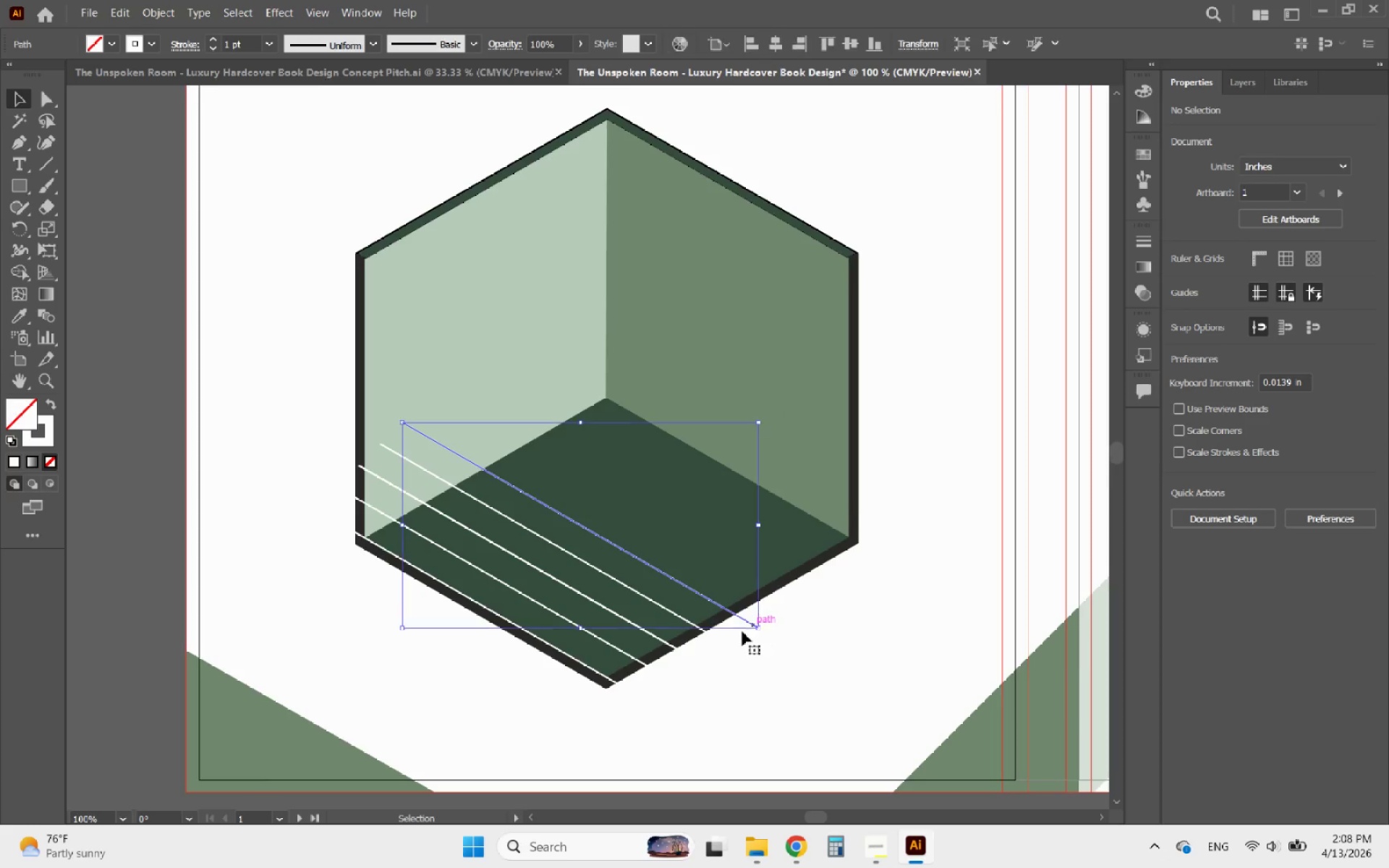 
key(Delete)
 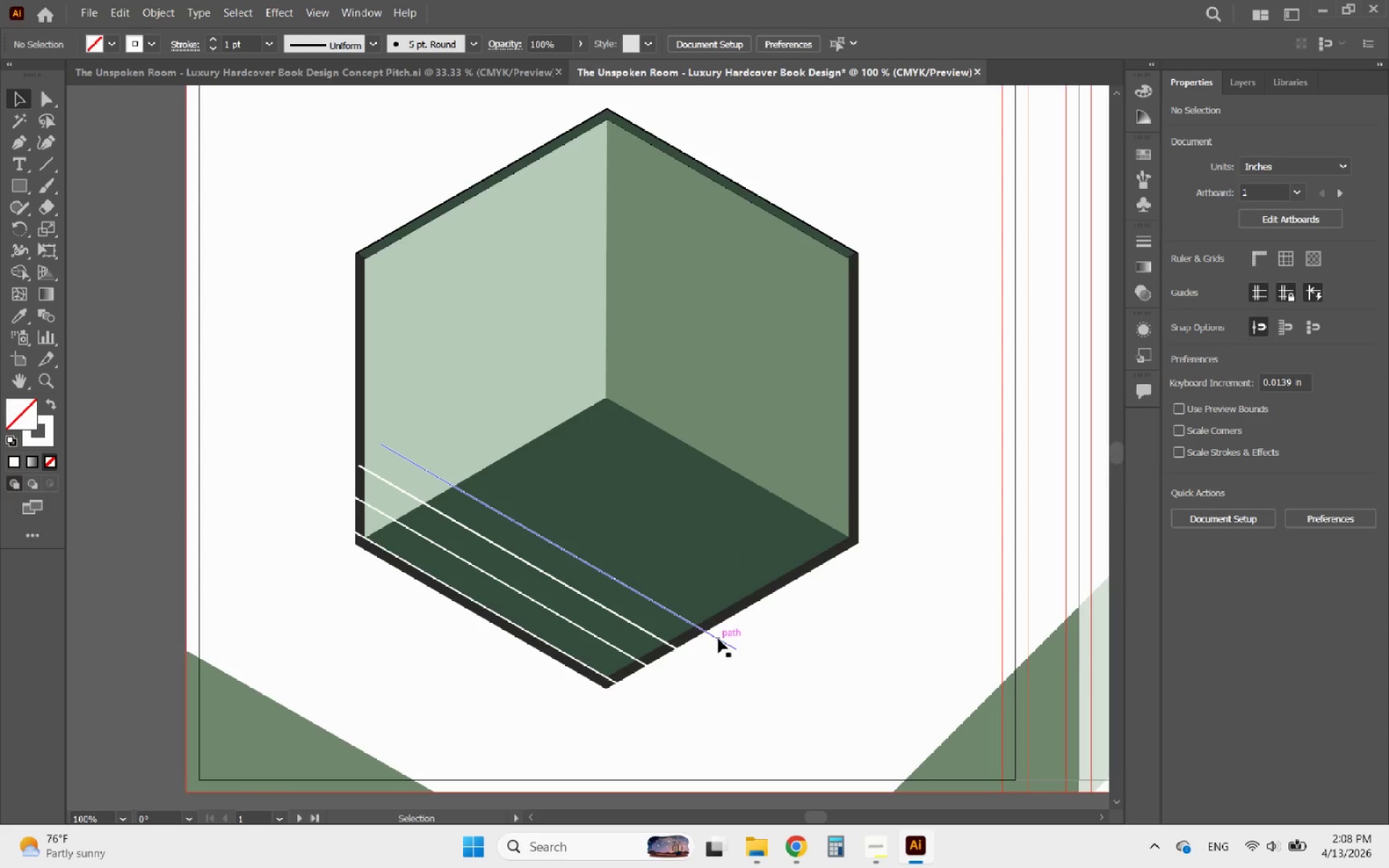 
left_click([718, 639])
 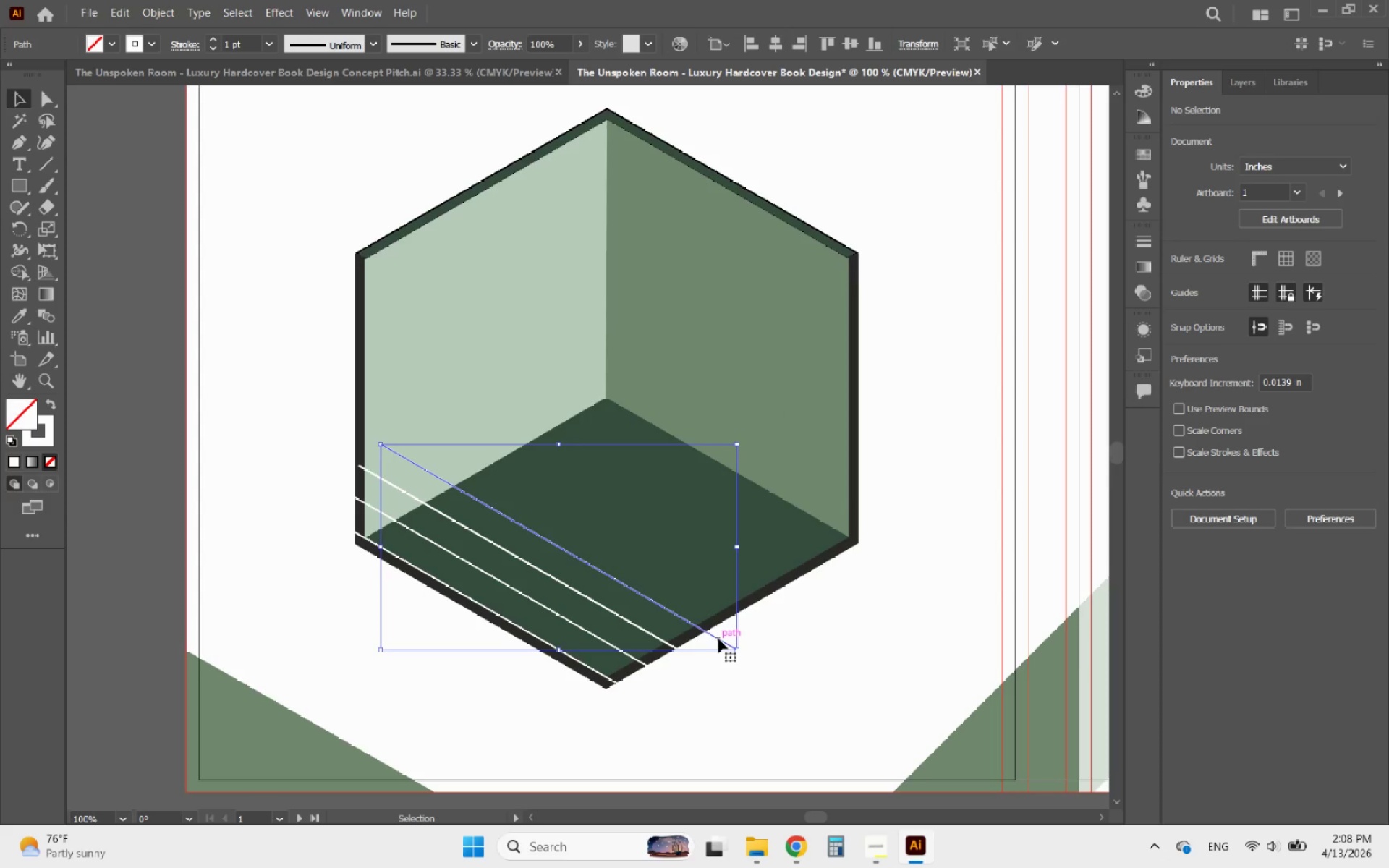 
key(Delete)
 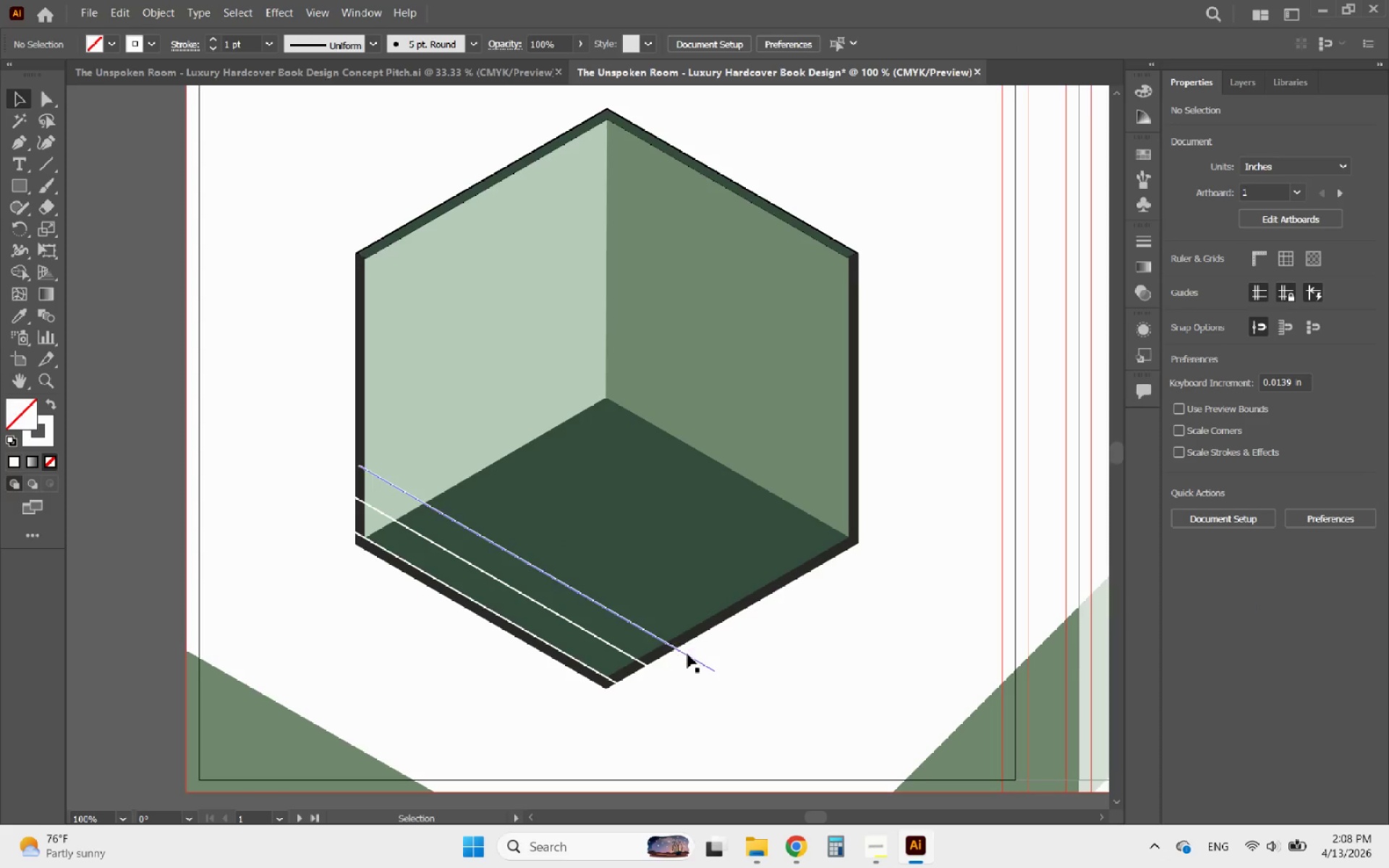 
double_click([687, 654])
 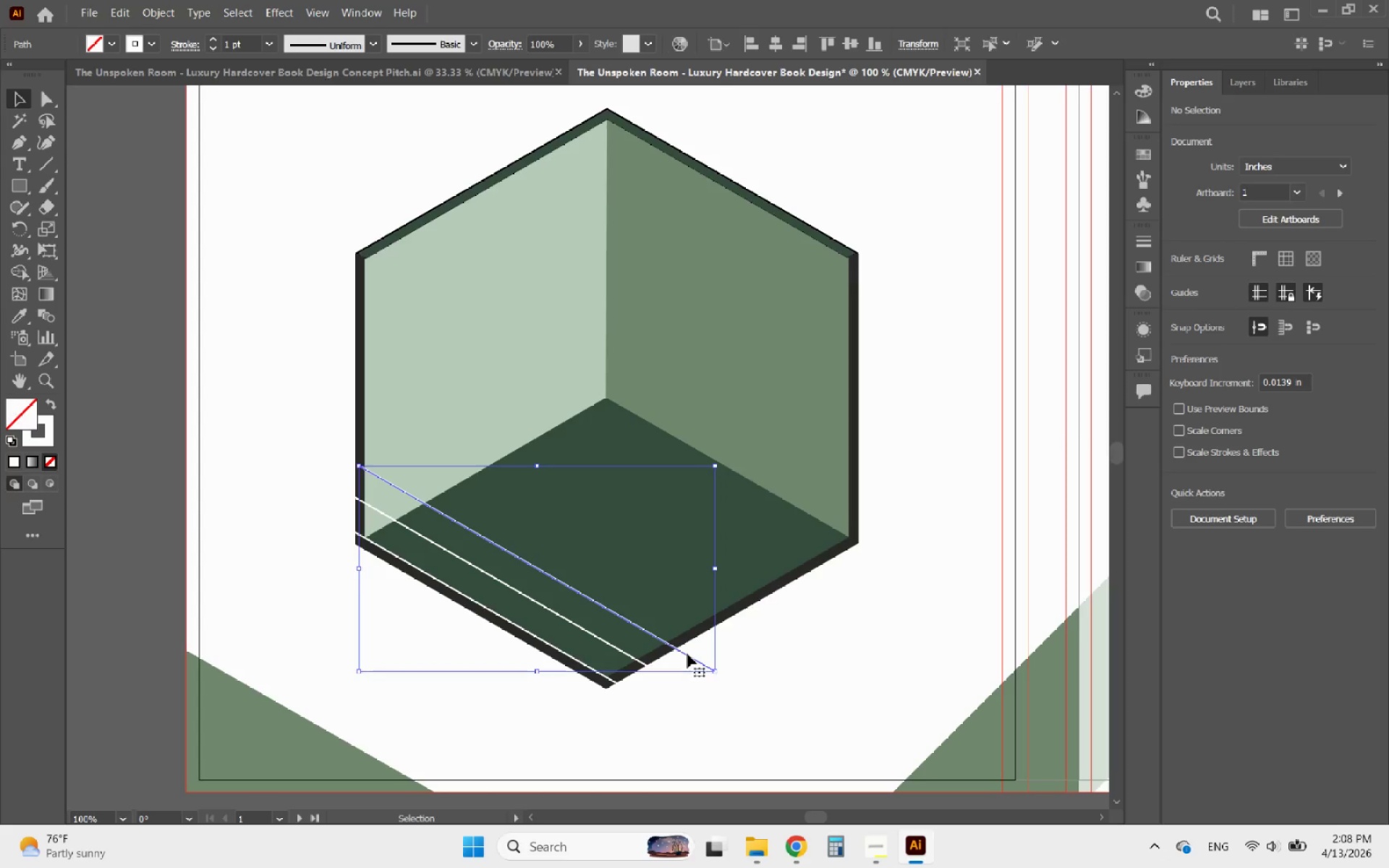 
key(Delete)
 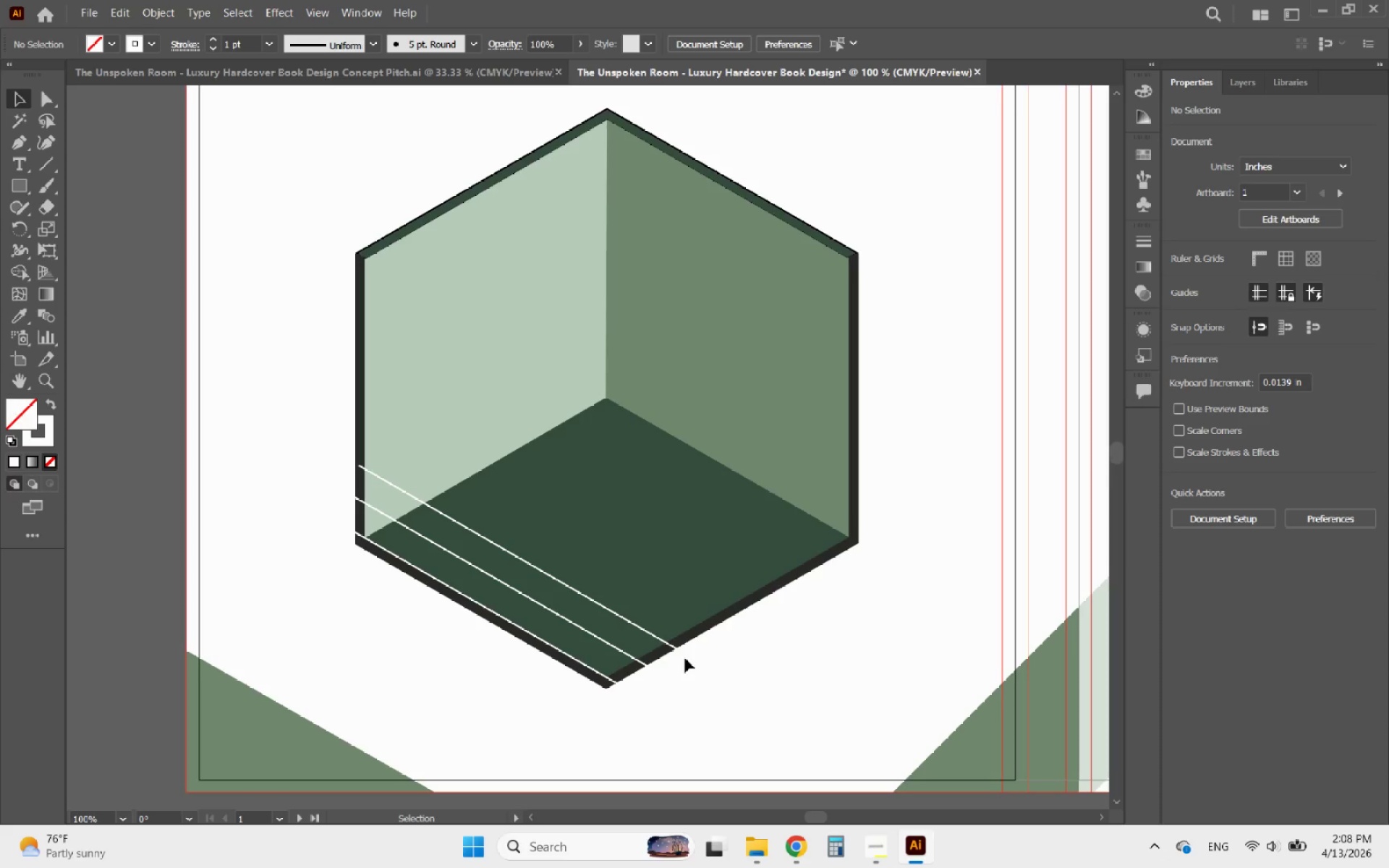 
left_click_drag(start_coordinate=[686, 658], to_coordinate=[690, 657])
 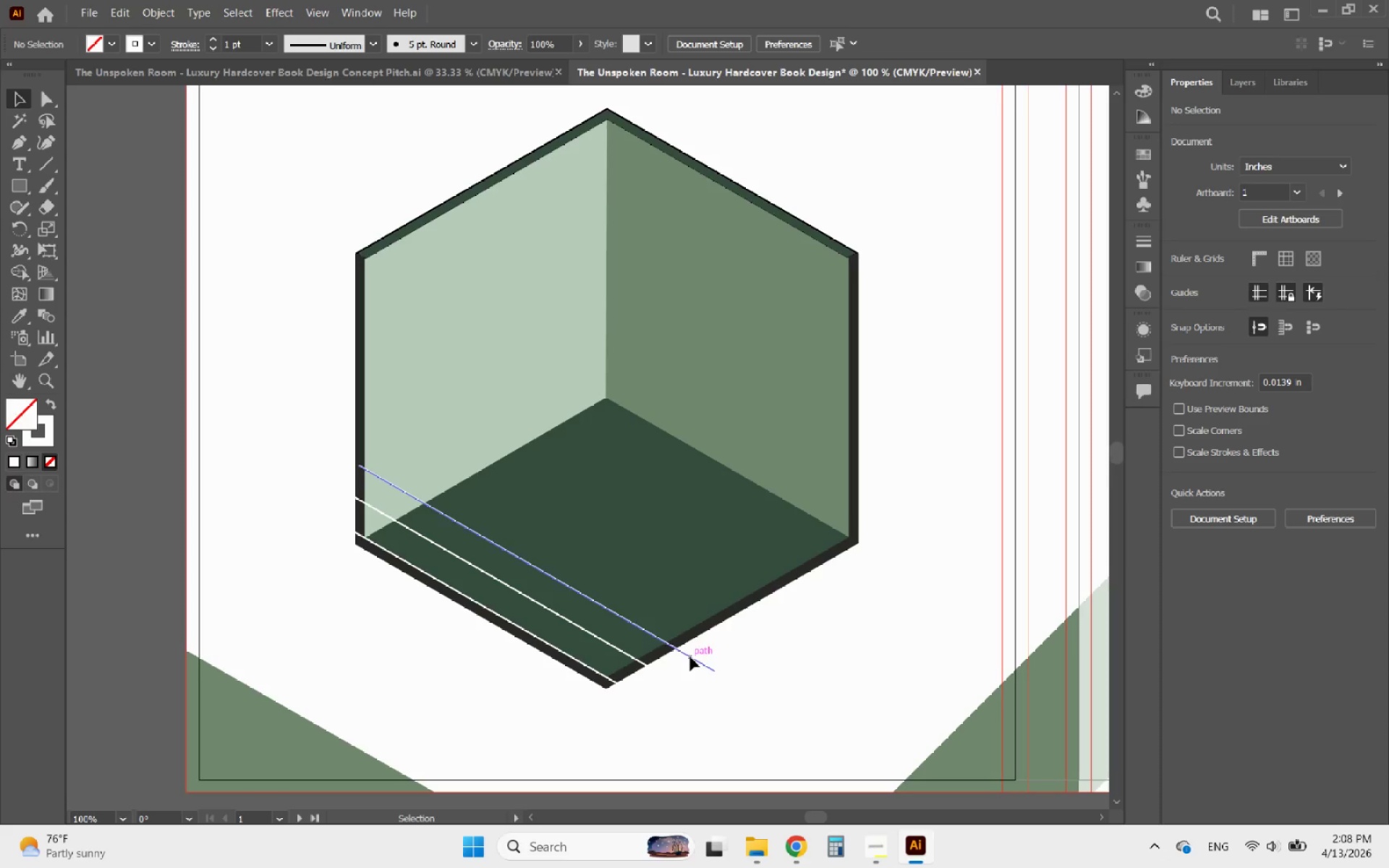 
left_click([690, 657])
 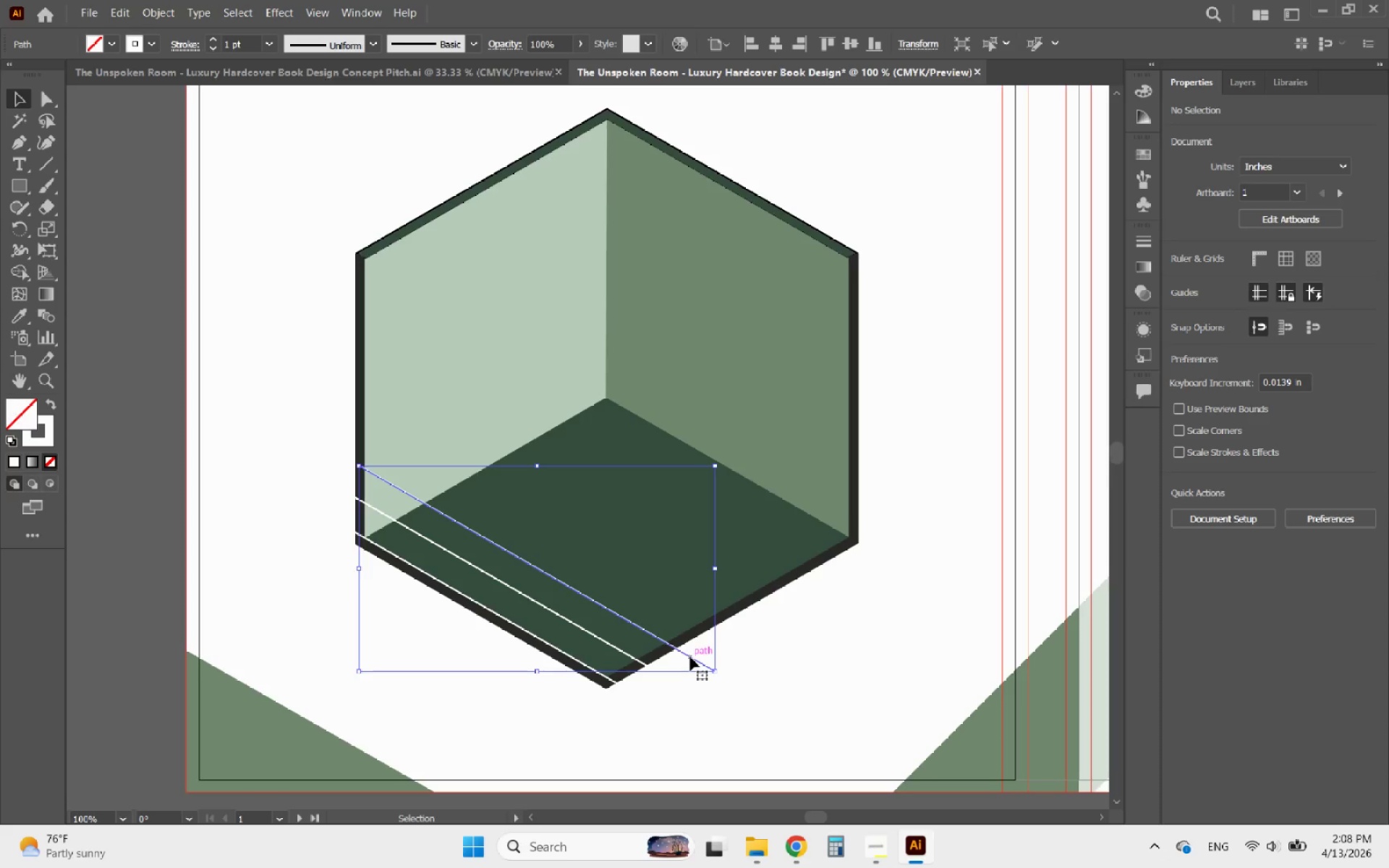 
key(Delete)
 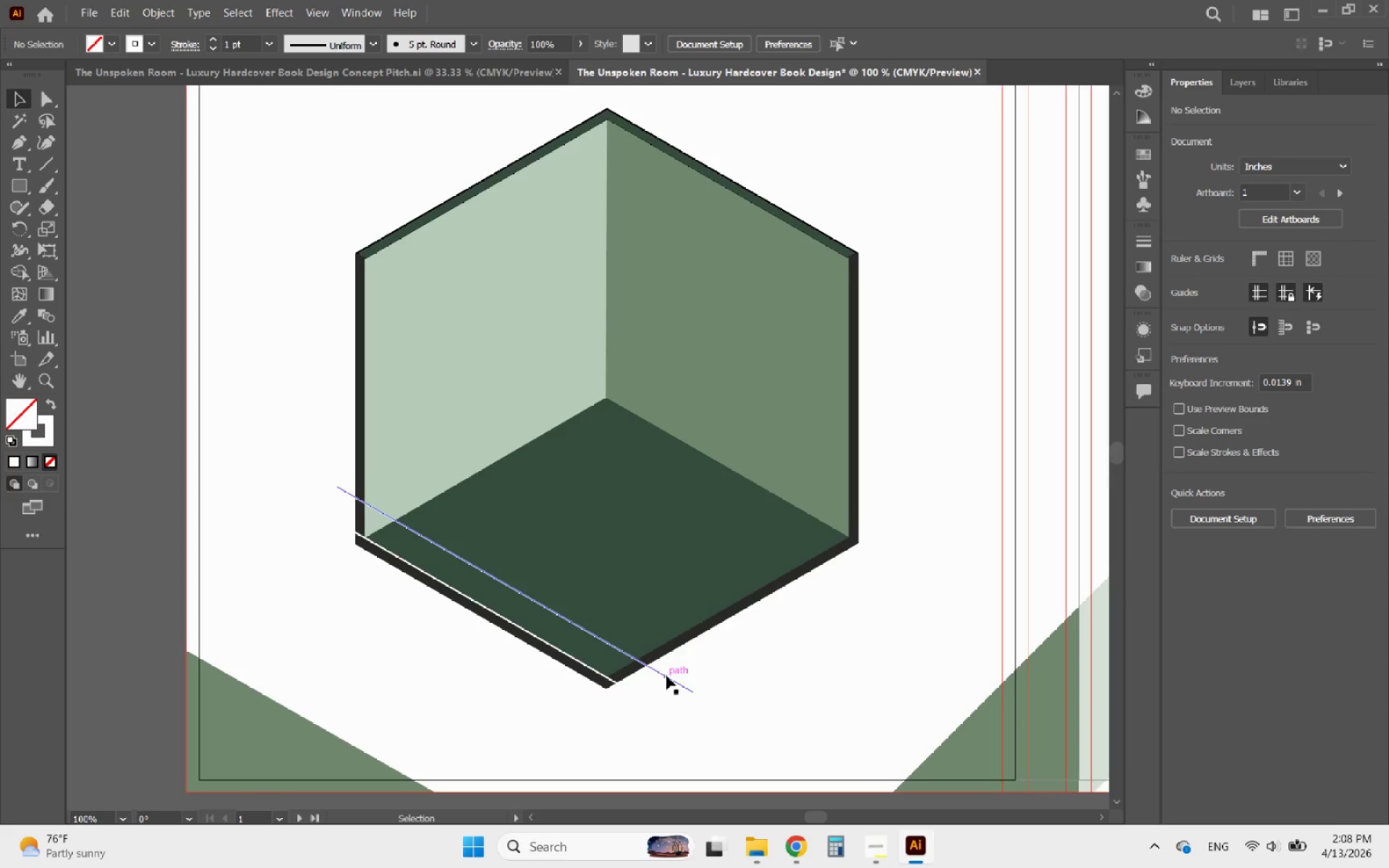 
left_click([666, 676])
 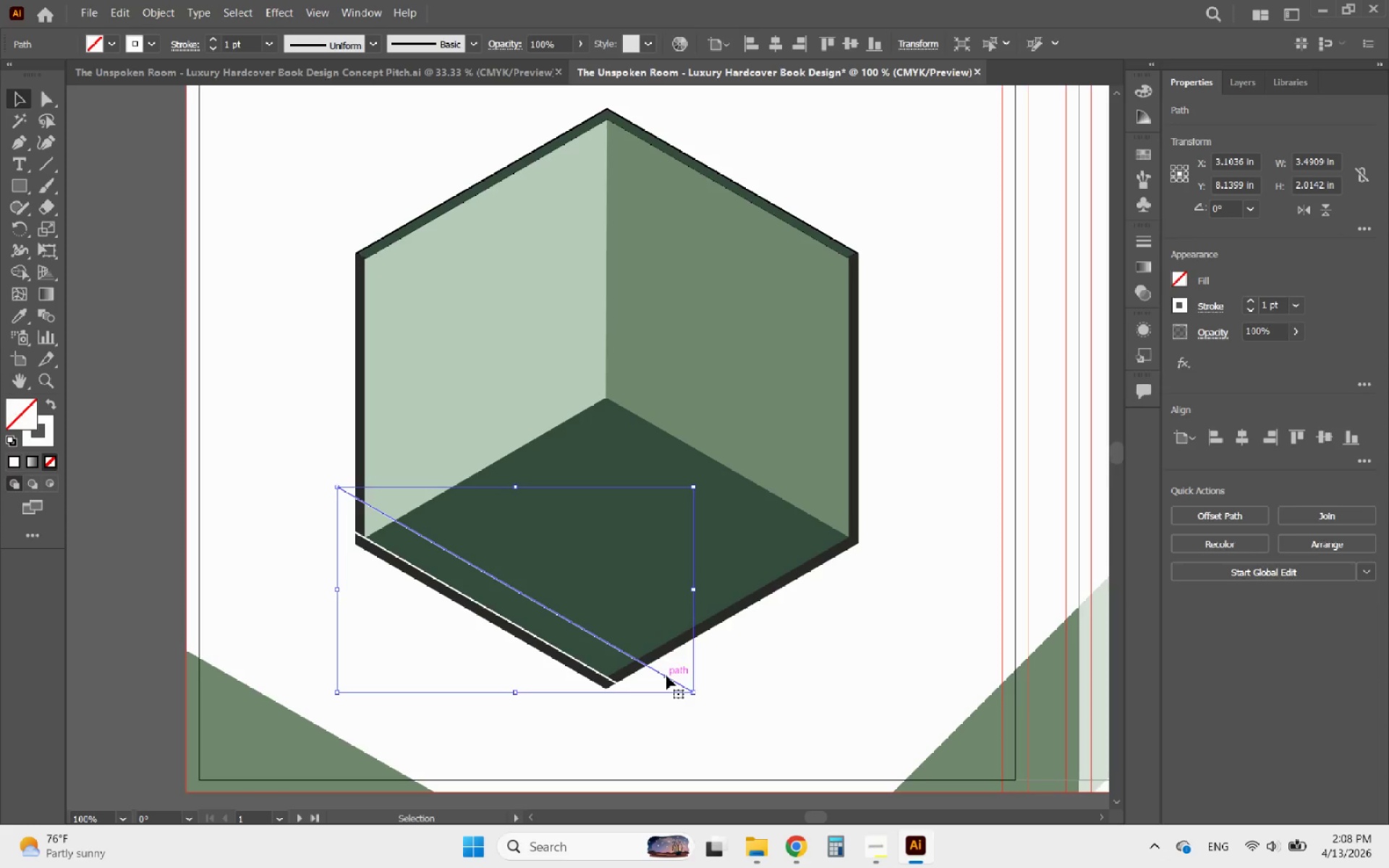 
left_click_drag(start_coordinate=[666, 676], to_coordinate=[675, 671])
 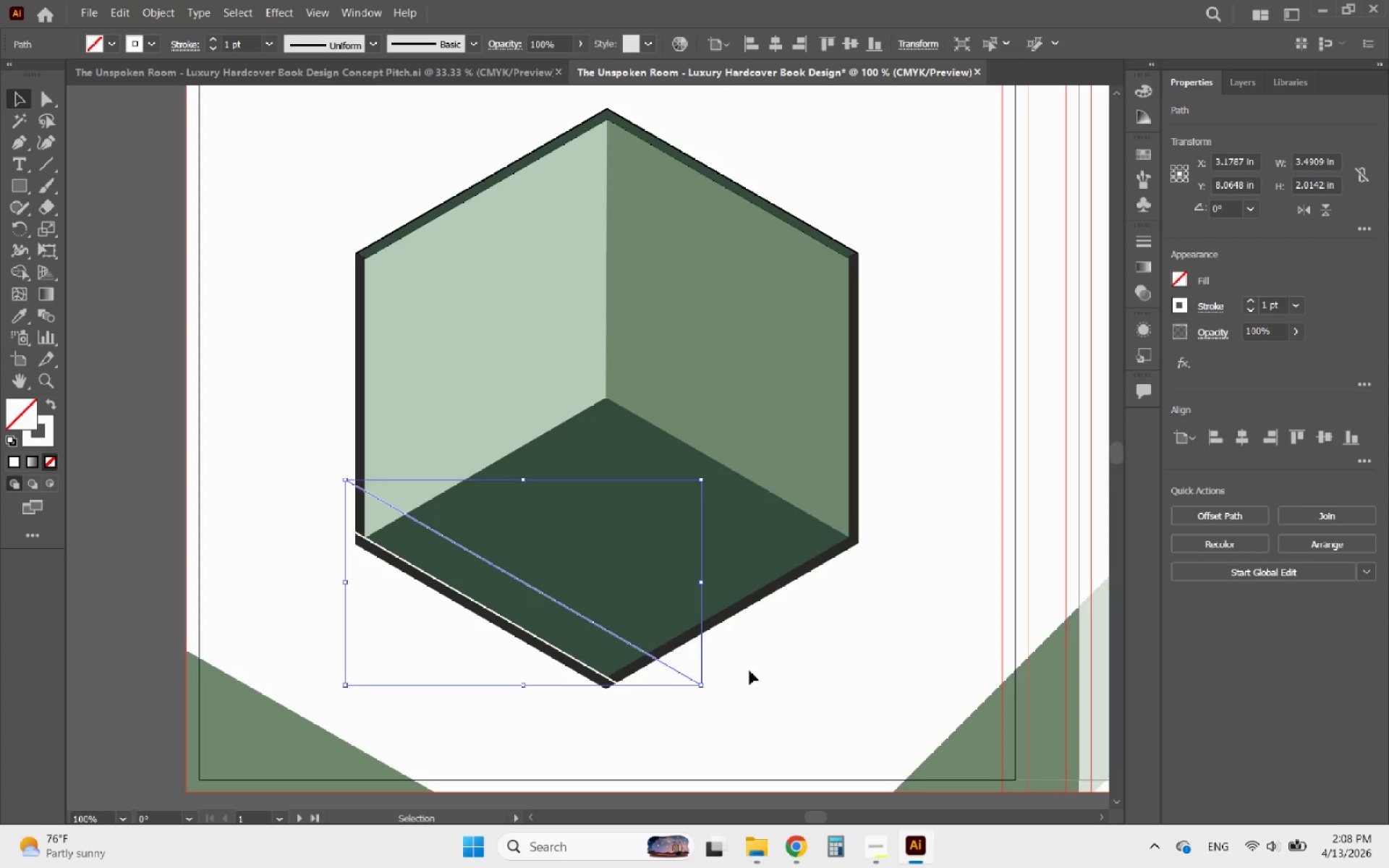 
hold_key(key=ShiftLeft, duration=2.03)
 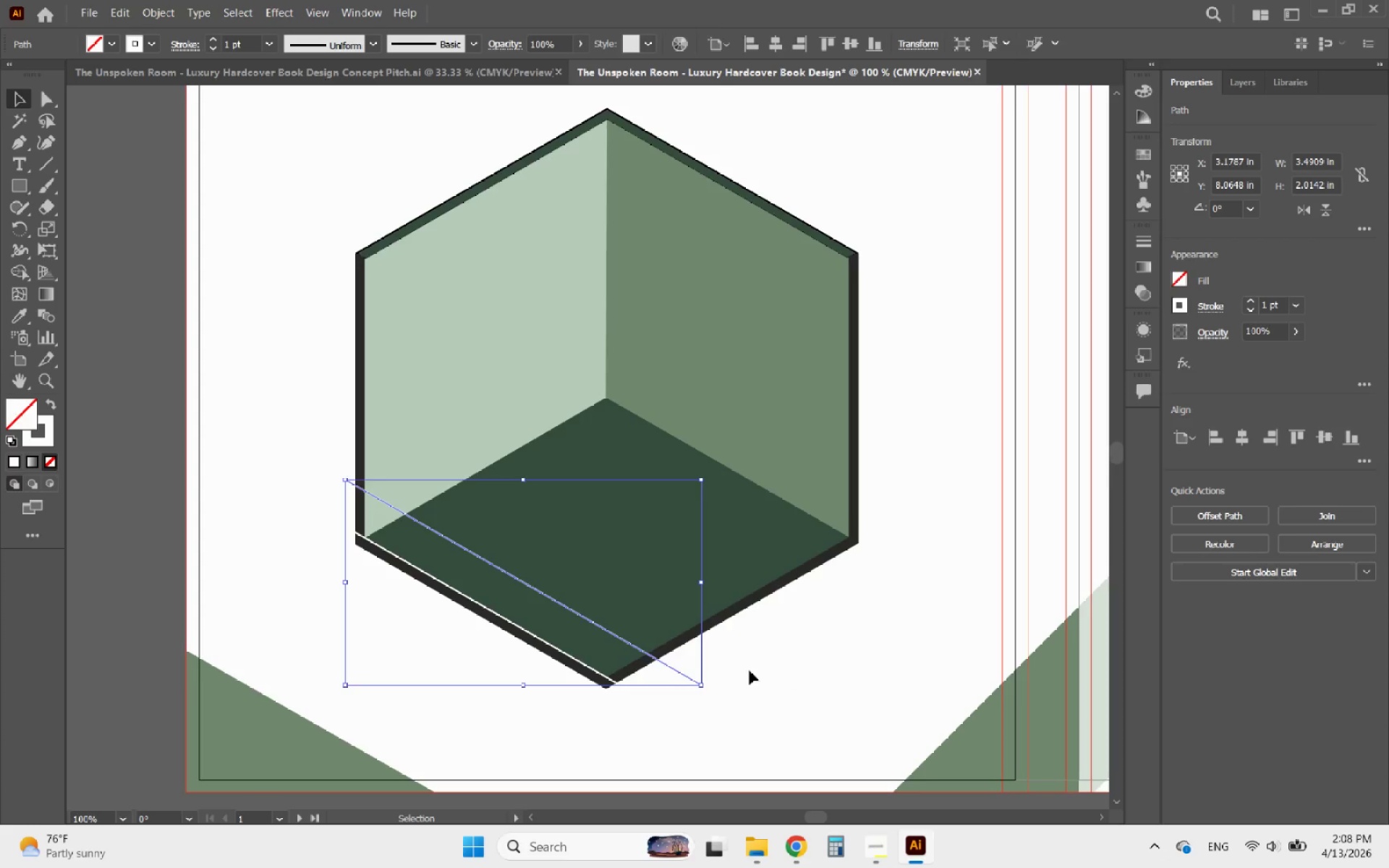 
left_click([749, 671])
 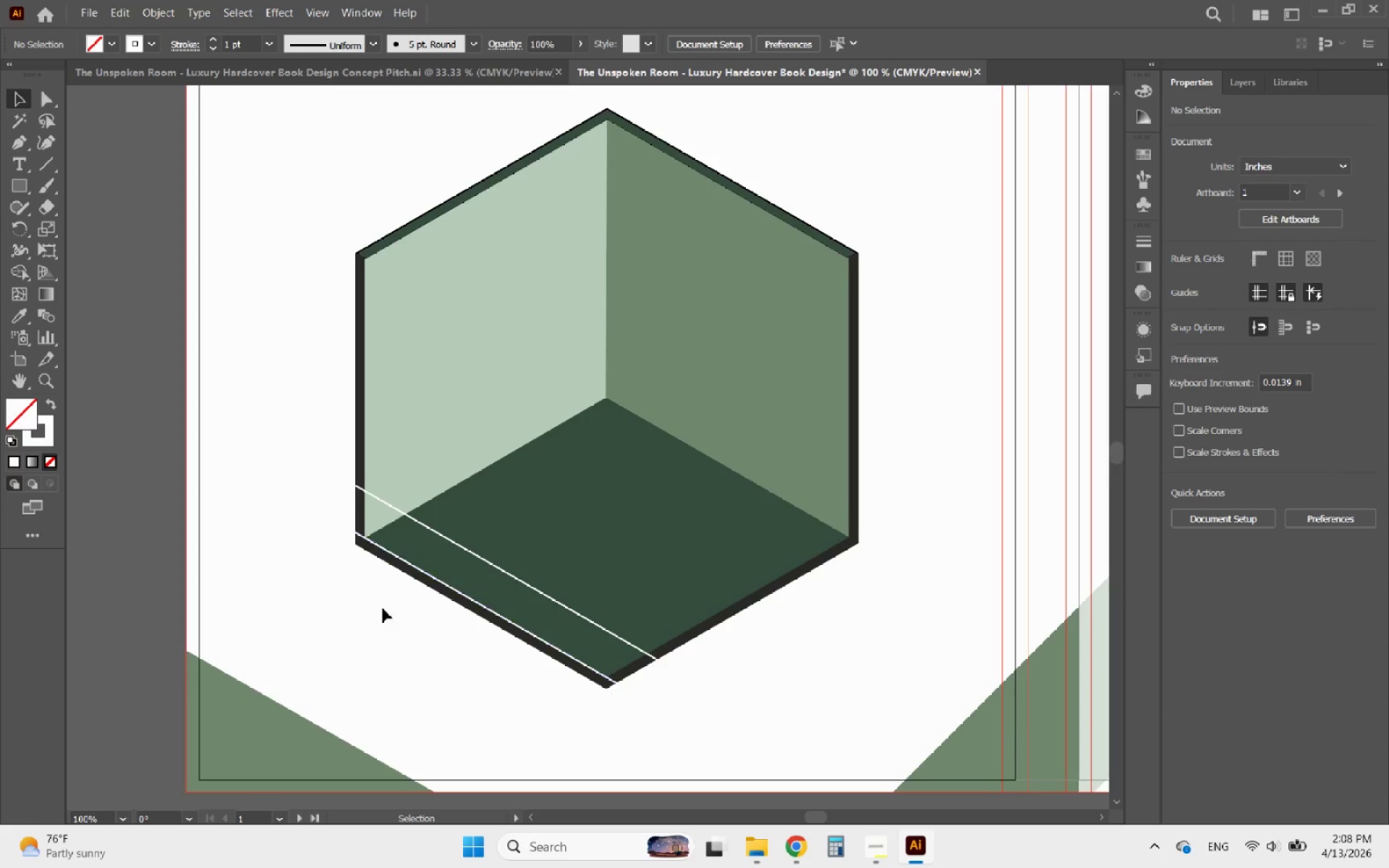 
hold_key(key=AltLeft, duration=0.78)
scroll: coordinate [401, 529], scroll_direction: up, amount: 4.0
 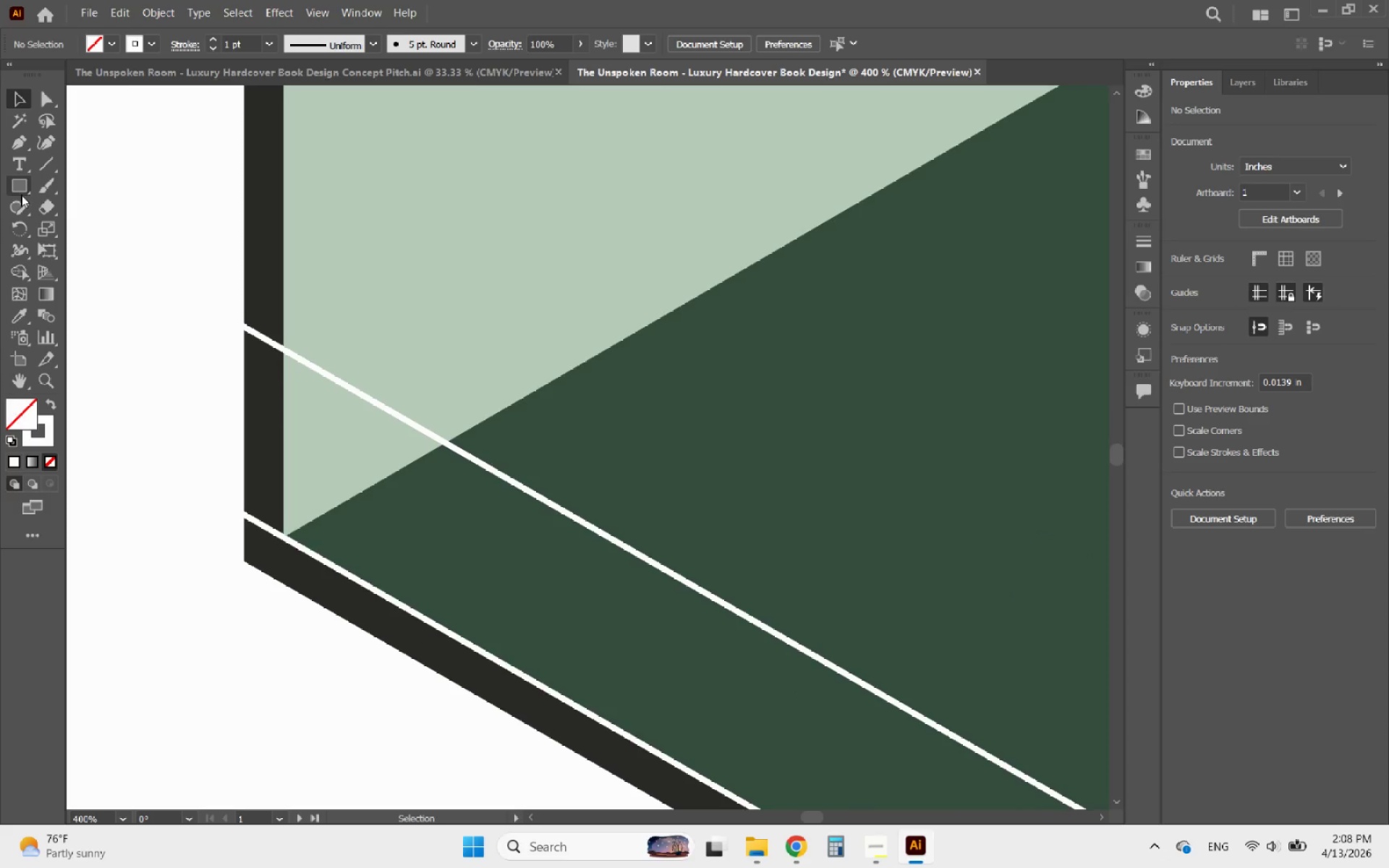 
left_click([24, 183])
 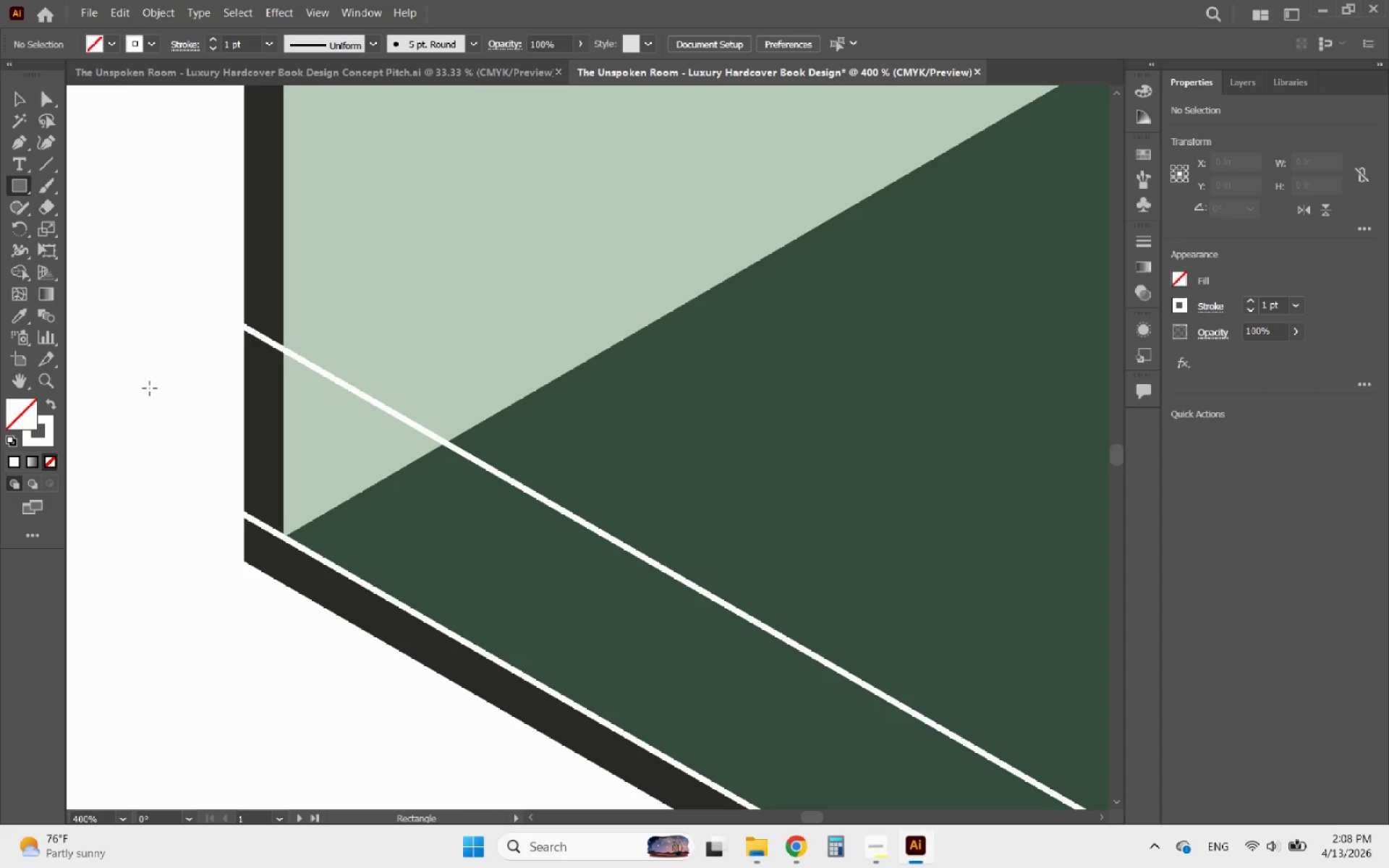 
left_click_drag(start_coordinate=[135, 365], to_coordinate=[310, 598])
 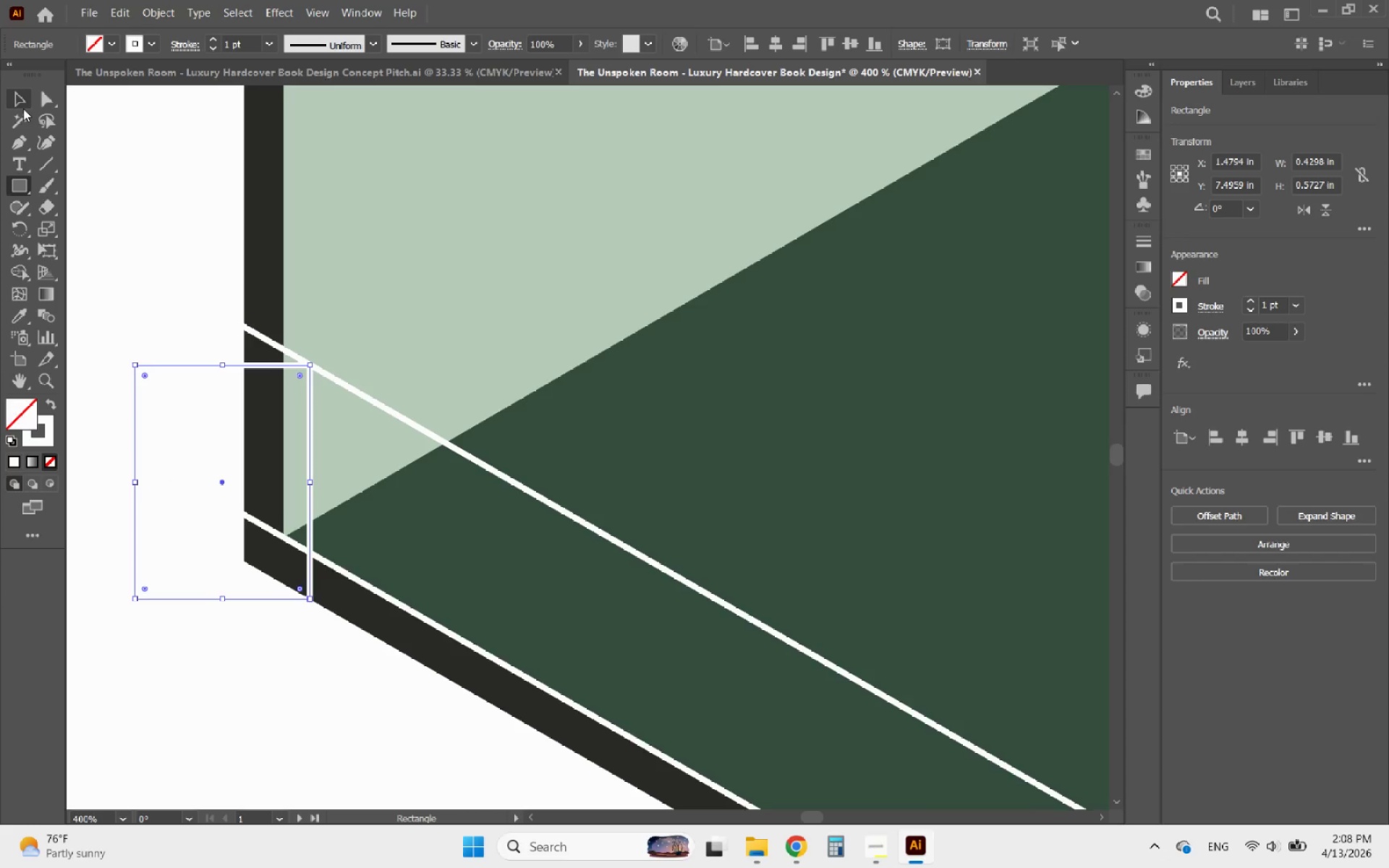 
left_click([20, 95])
 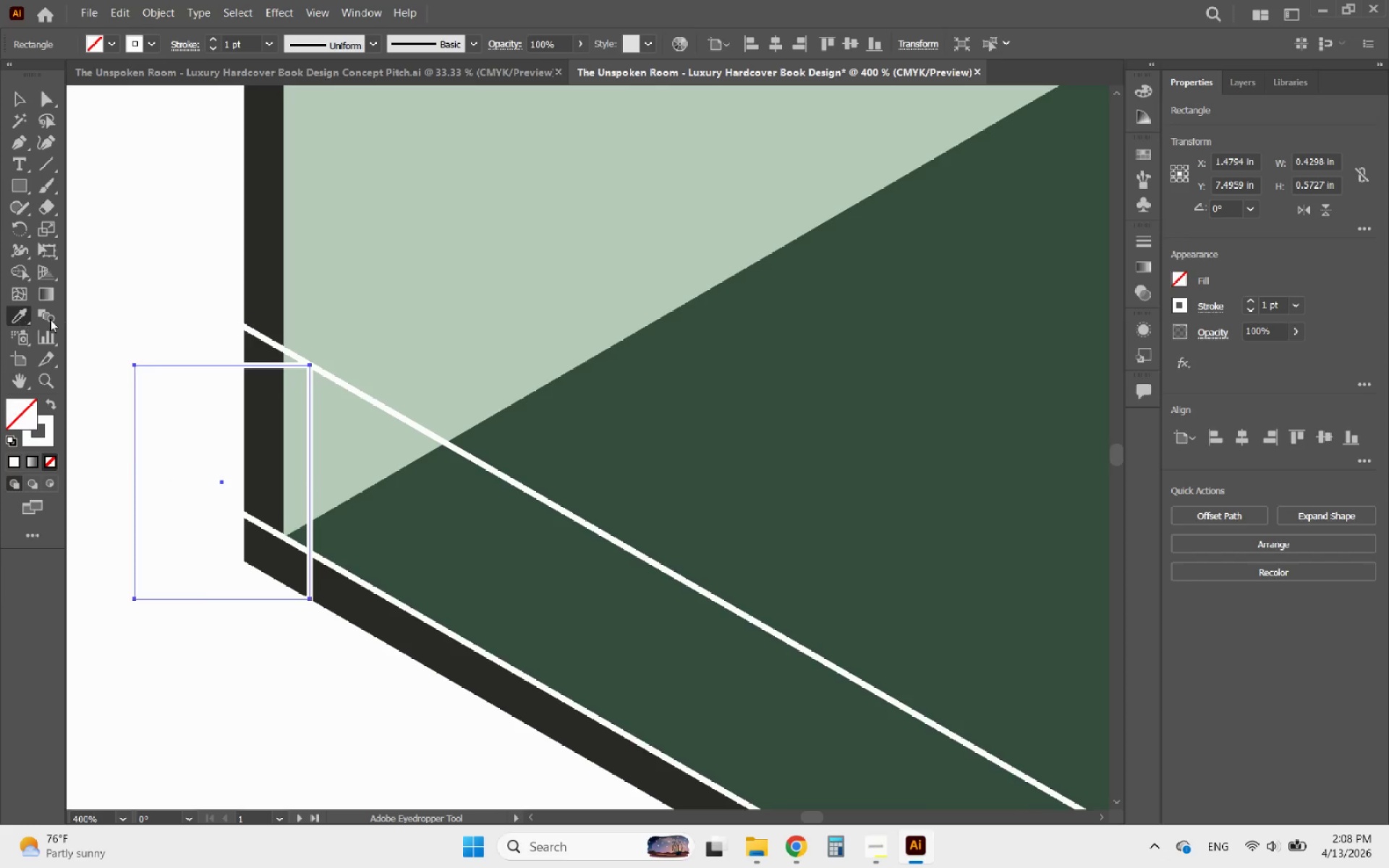 
double_click([564, 208])
 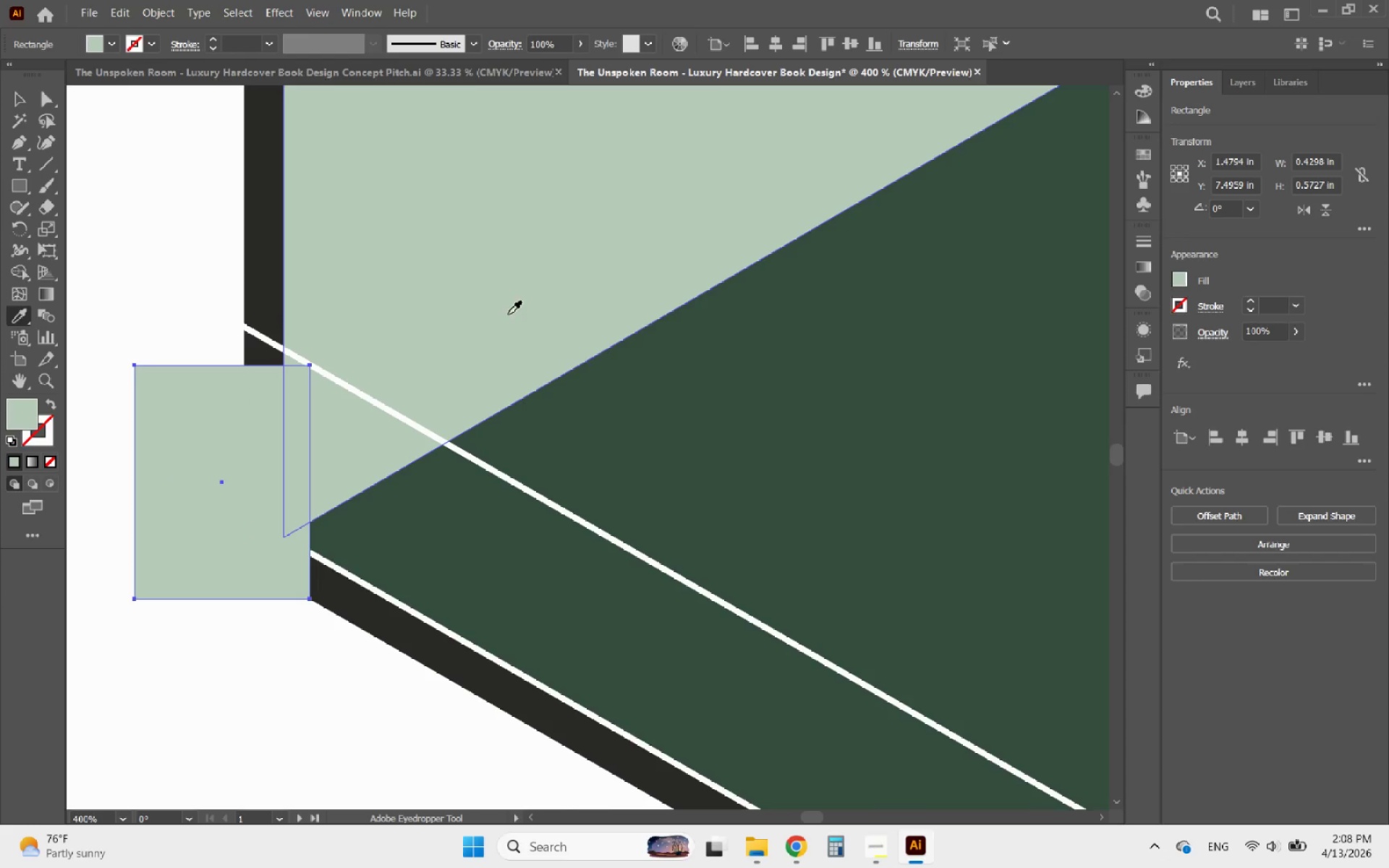 
hold_key(key=AltLeft, duration=0.42)
scroll: coordinate [266, 427], scroll_direction: down, amount: 4.0
 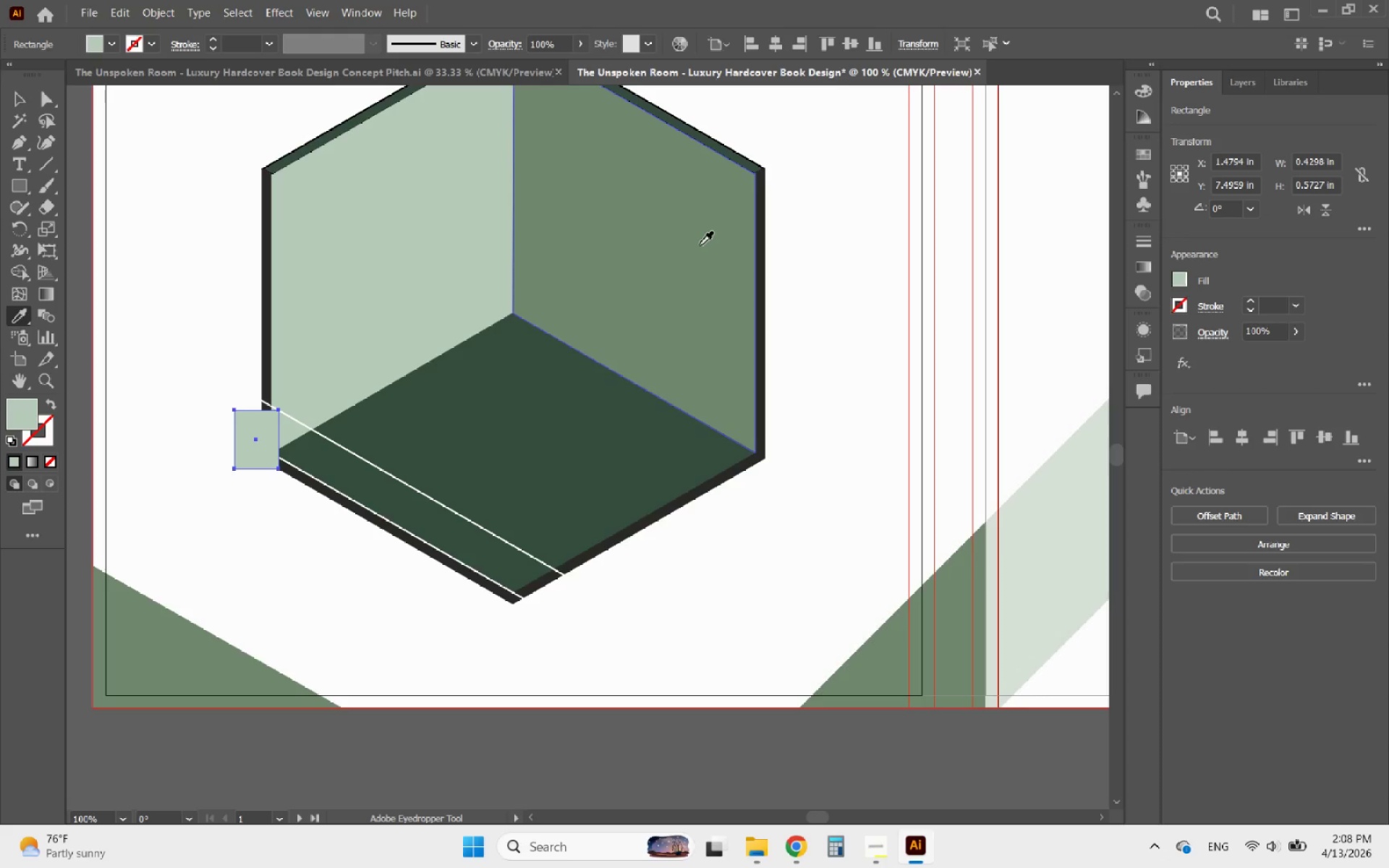 
left_click([709, 237])
 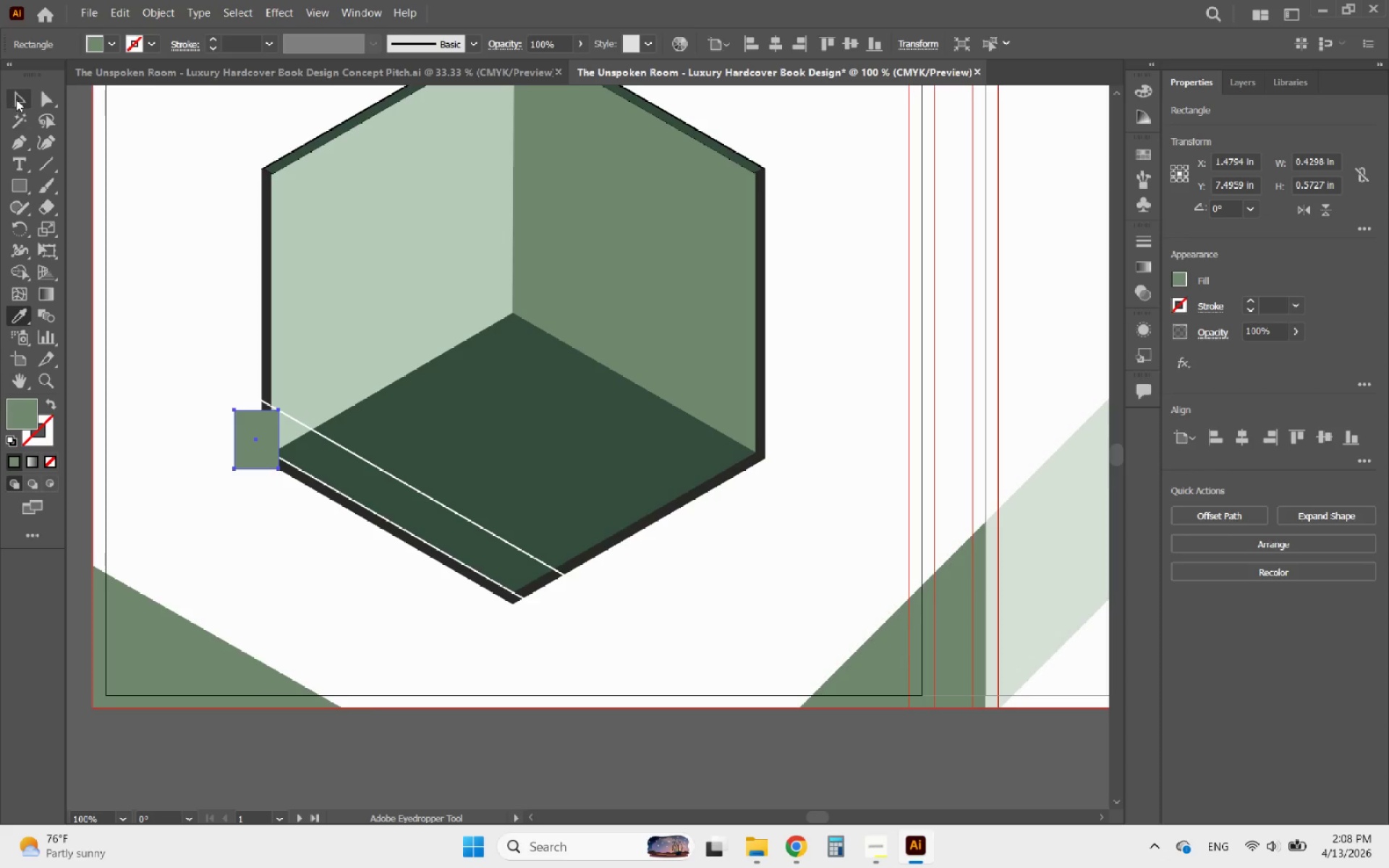 
left_click([16, 97])
 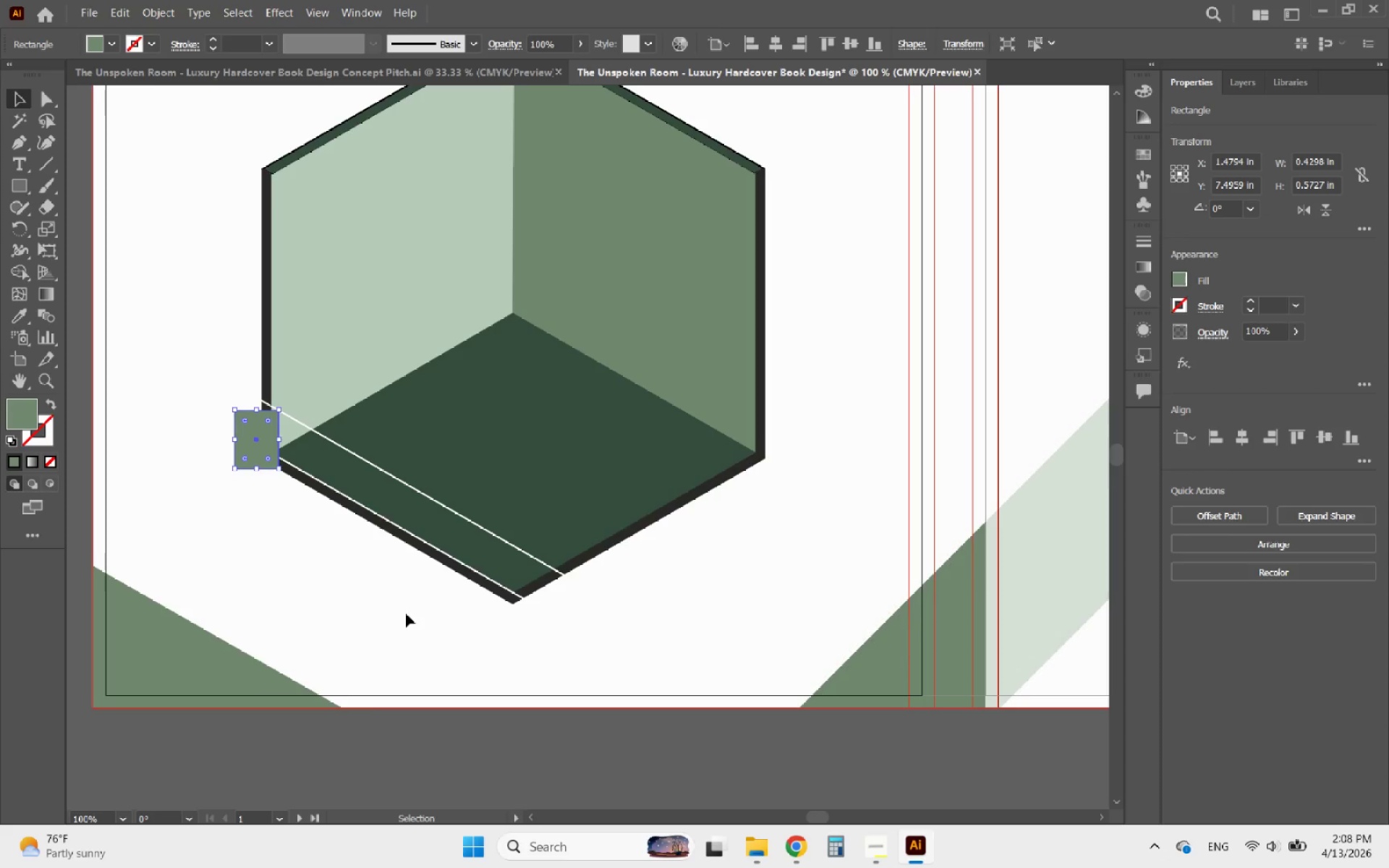 
left_click([401, 614])
 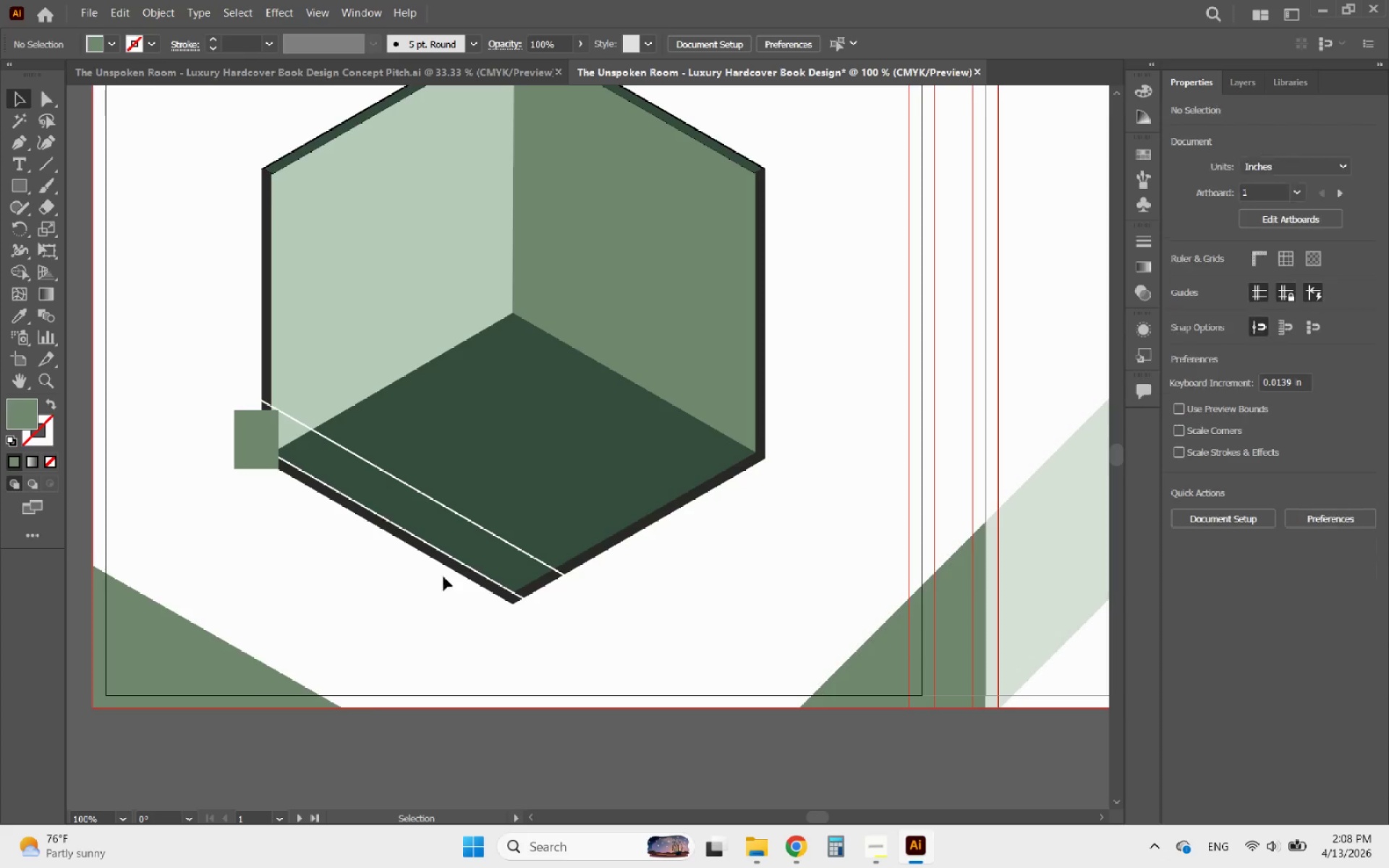 
hold_key(key=AltLeft, duration=0.62)
scroll: coordinate [451, 541], scroll_direction: up, amount: 2.0
 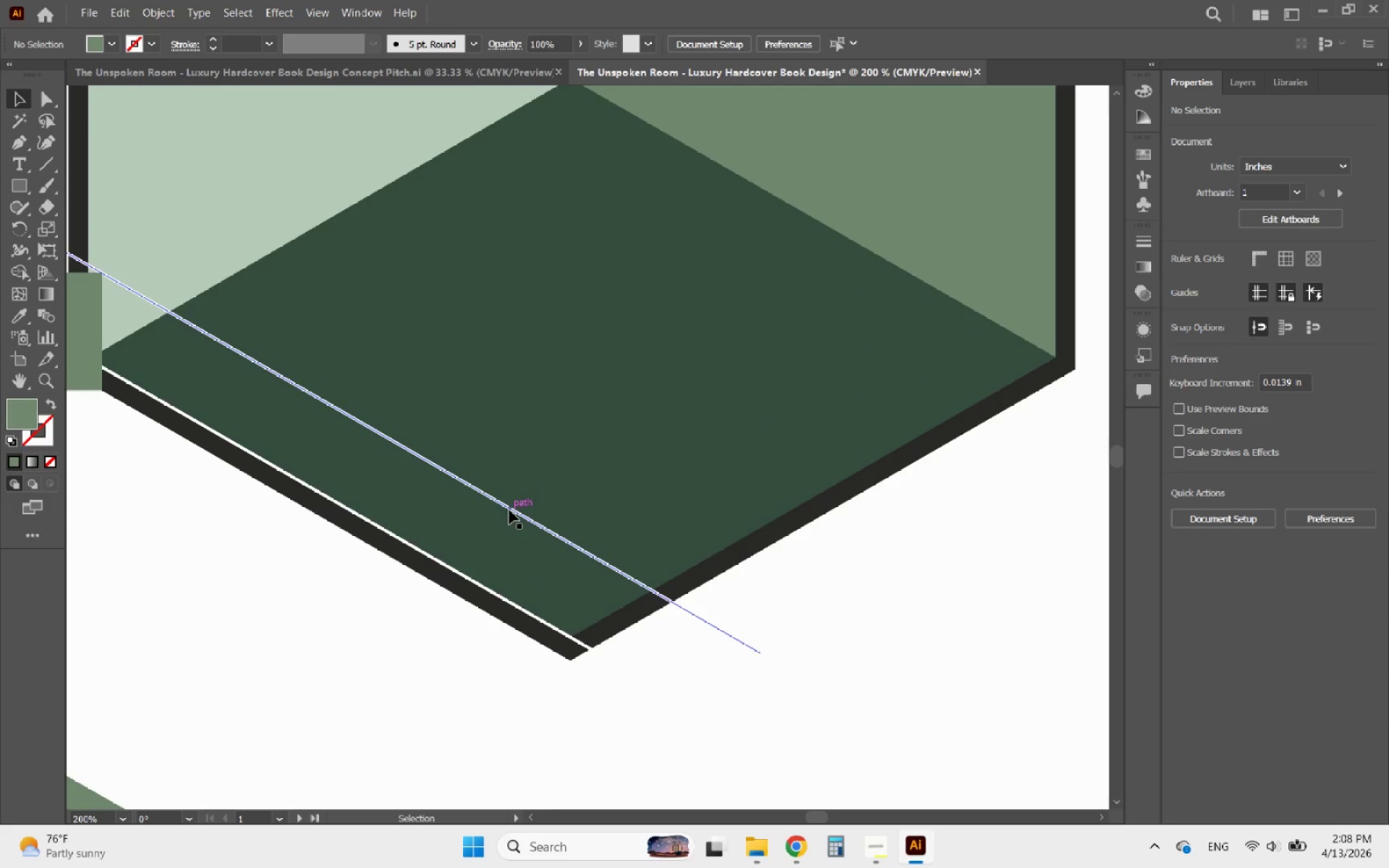 
left_click([509, 510])
 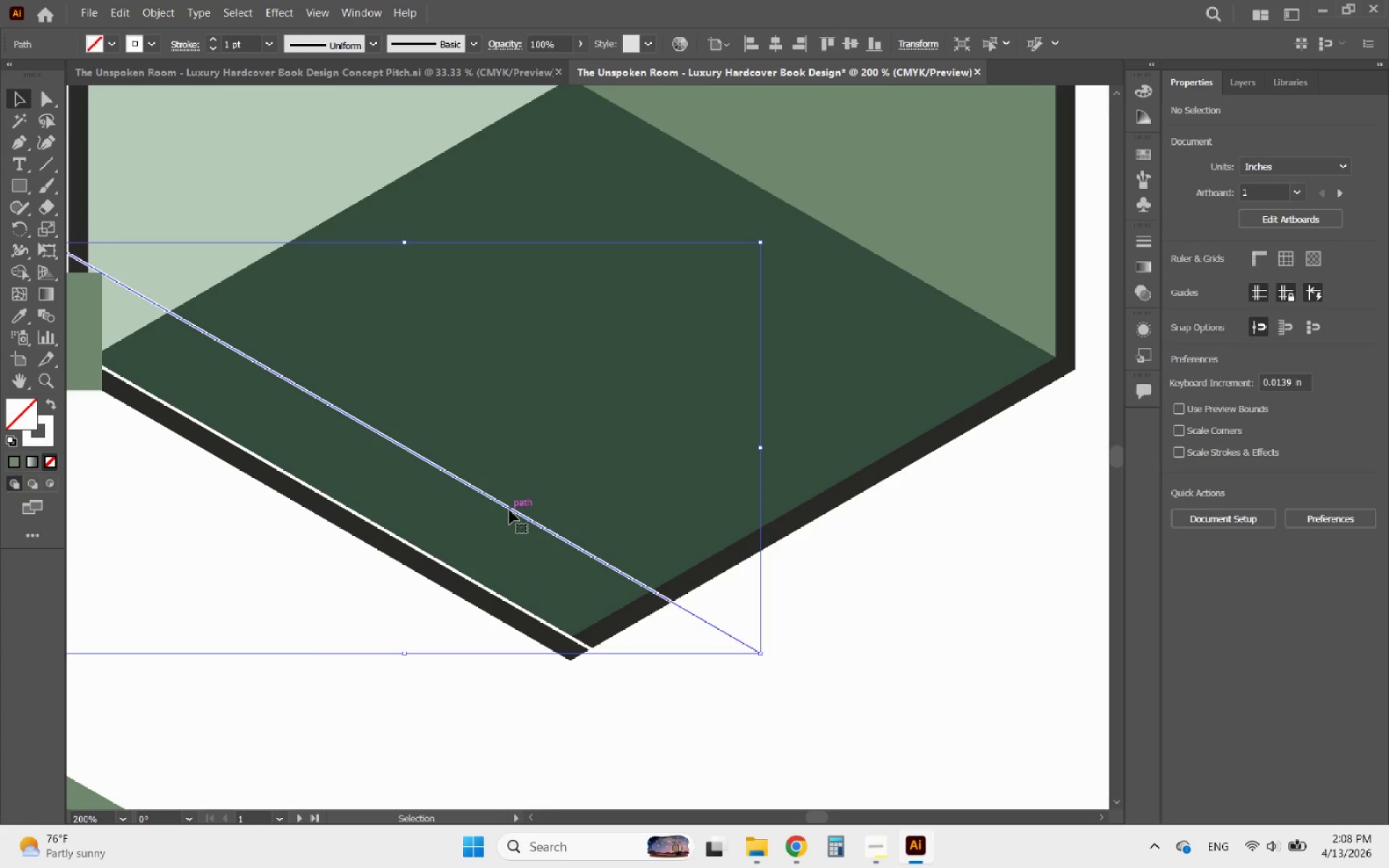 
hold_key(key=AltLeft, duration=1.03)
left_click_drag(start_coordinate=[509, 510], to_coordinate=[600, 488])
 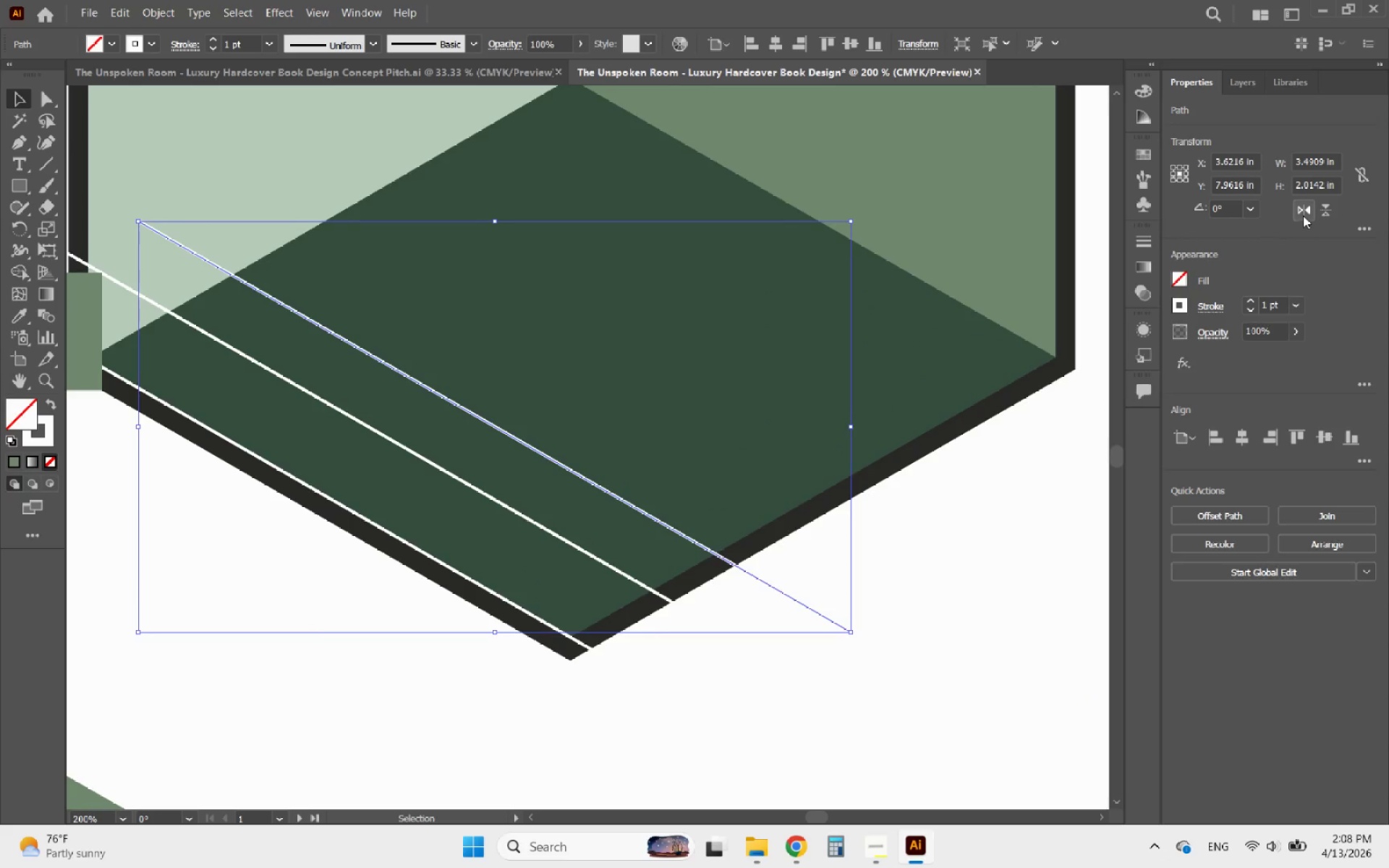 
left_click([1303, 216])
 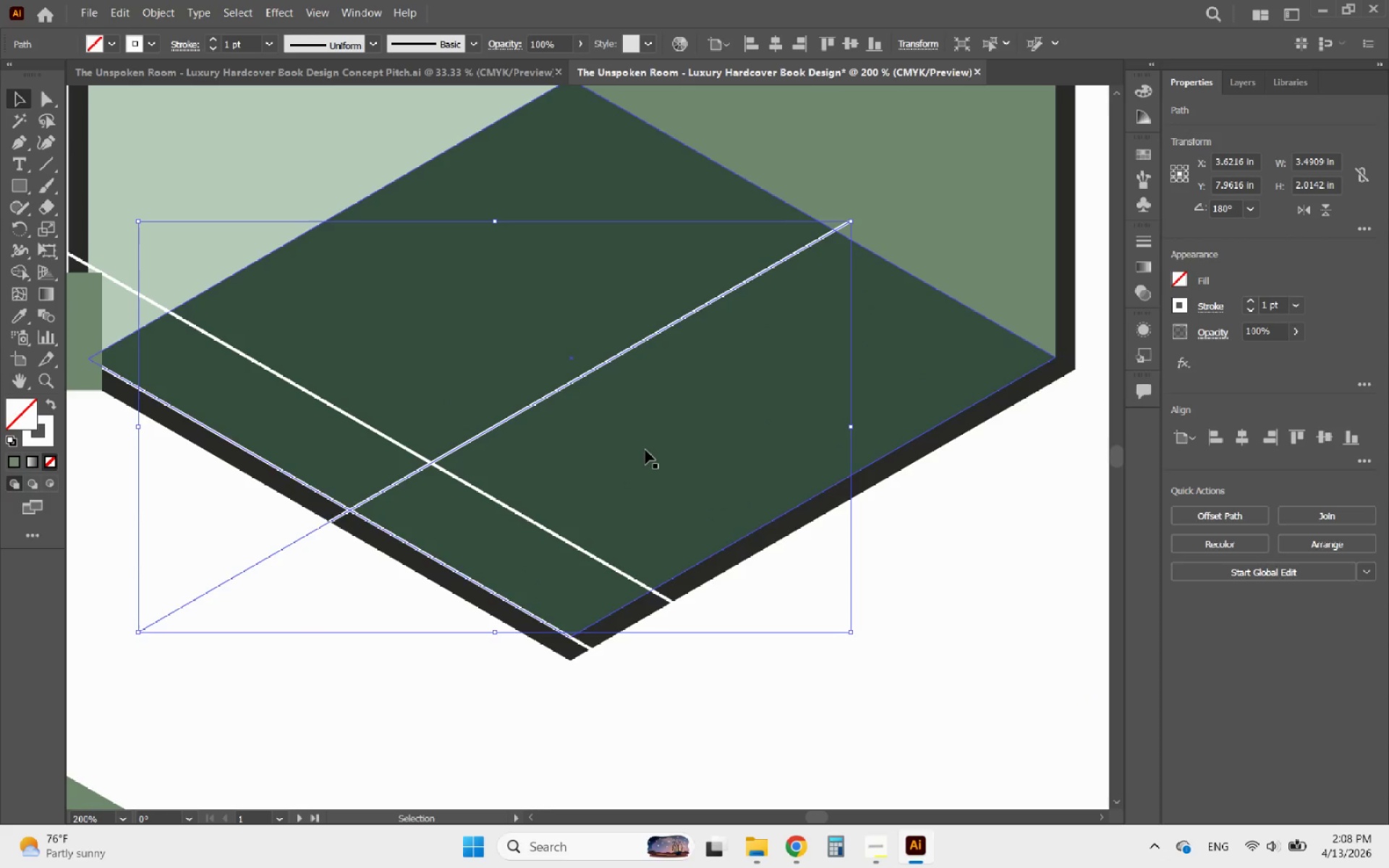 
hold_key(key=AltLeft, duration=0.98)
scroll: coordinate [603, 609], scroll_direction: up, amount: 1.0
 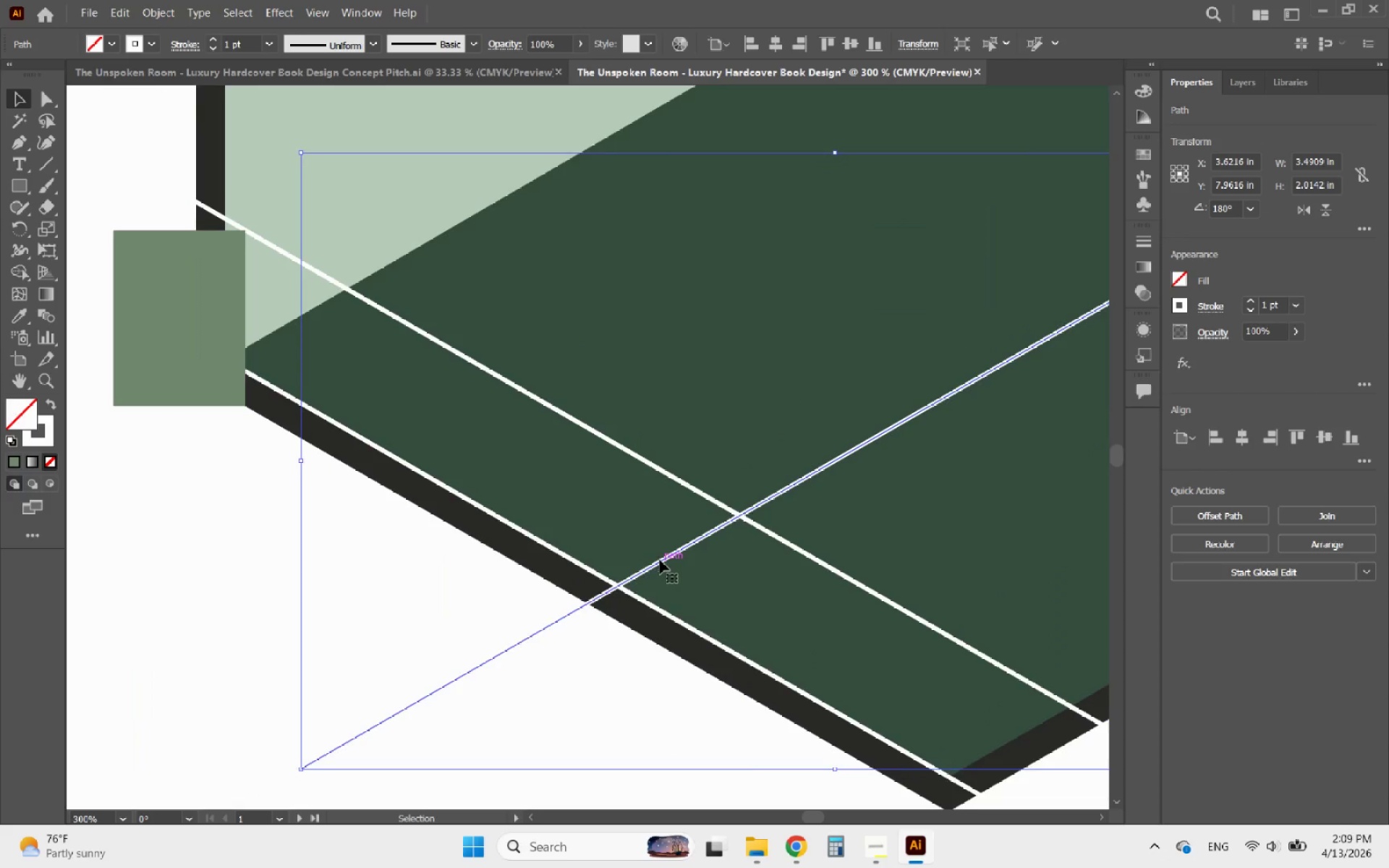 
left_click_drag(start_coordinate=[660, 560], to_coordinate=[446, 349])
 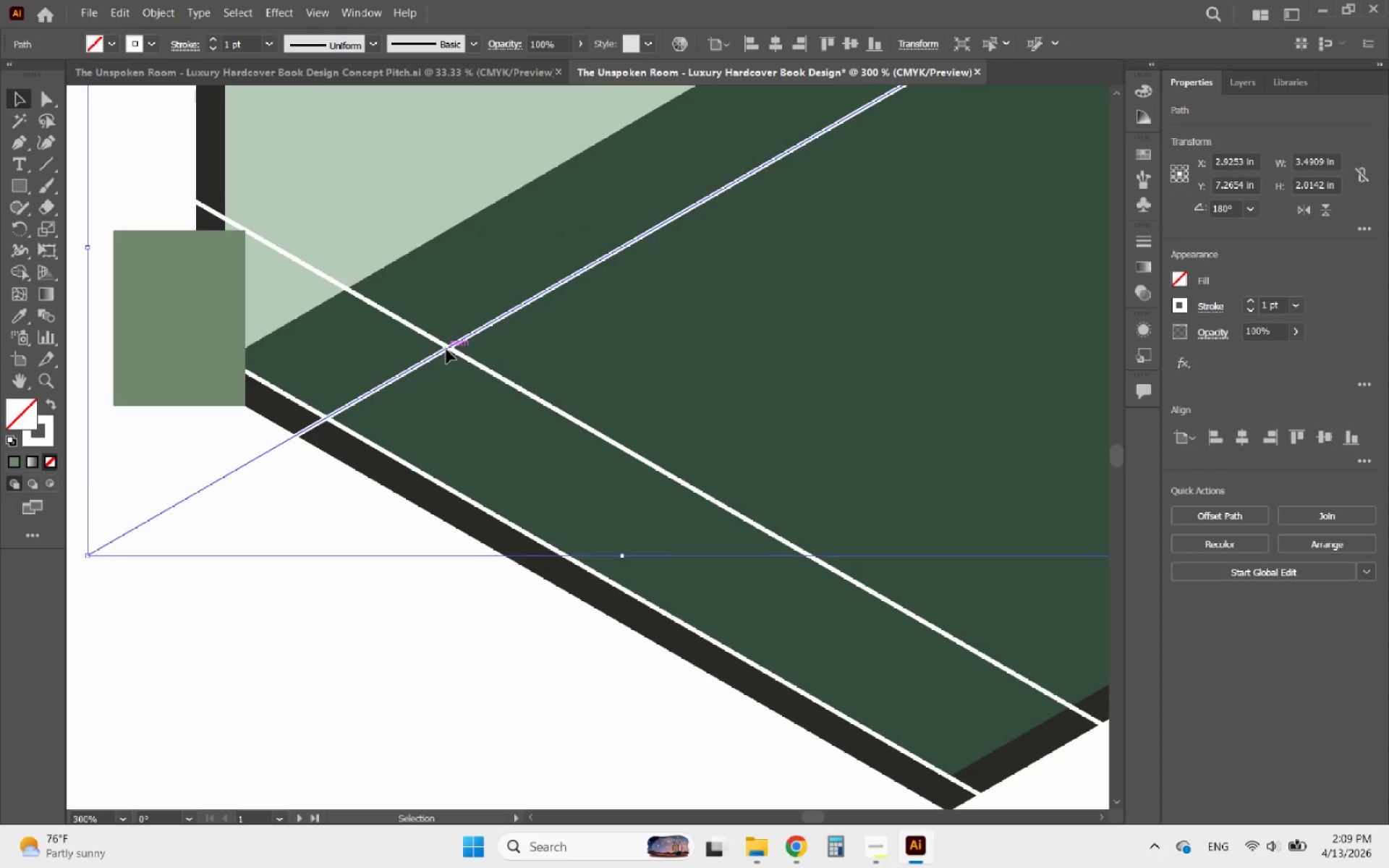 
hold_key(key=ShiftLeft, duration=4.73)
 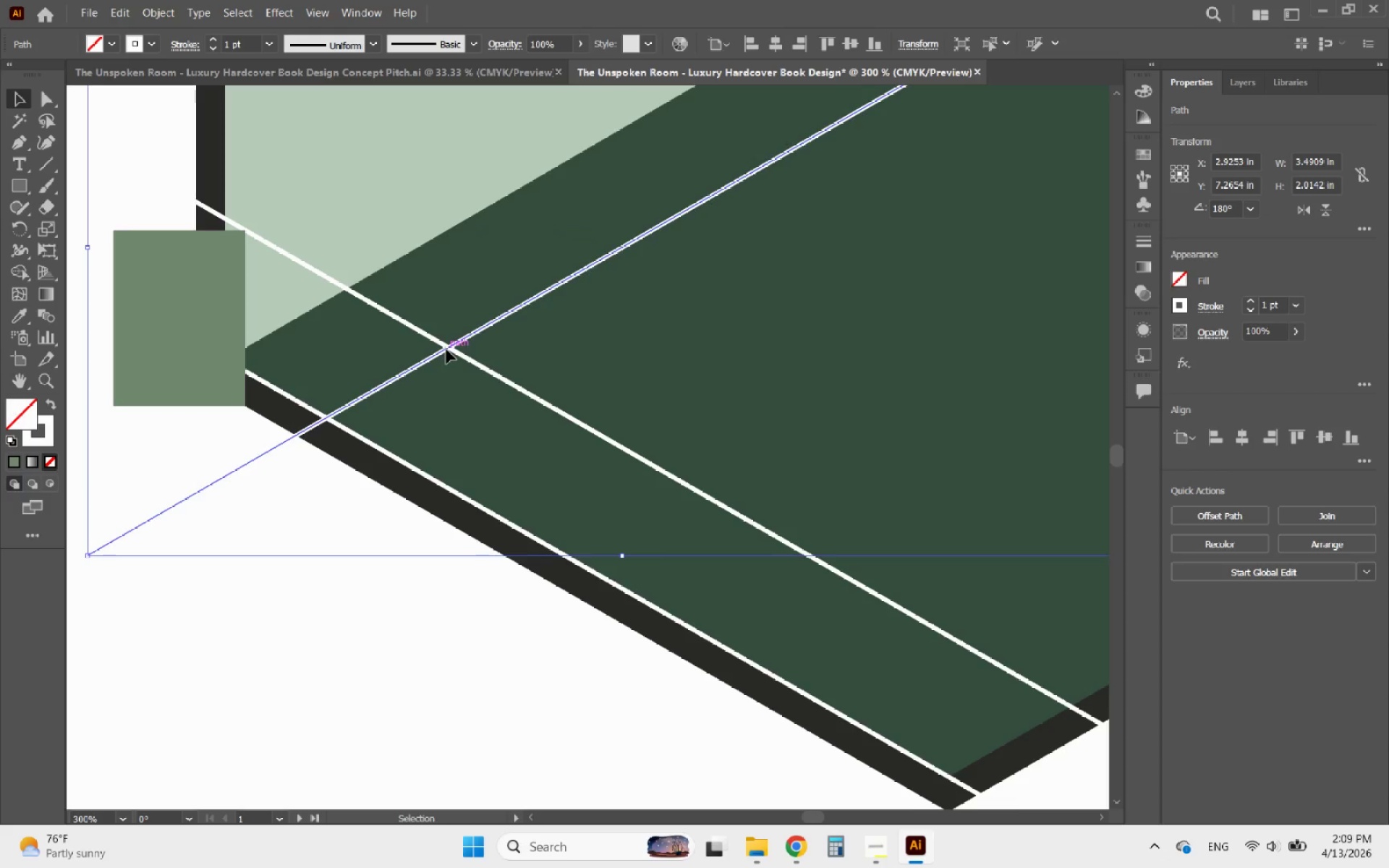 
hold_key(key=AltLeft, duration=3.94)
scroll: coordinate [446, 350], scroll_direction: down, amount: 2.0
 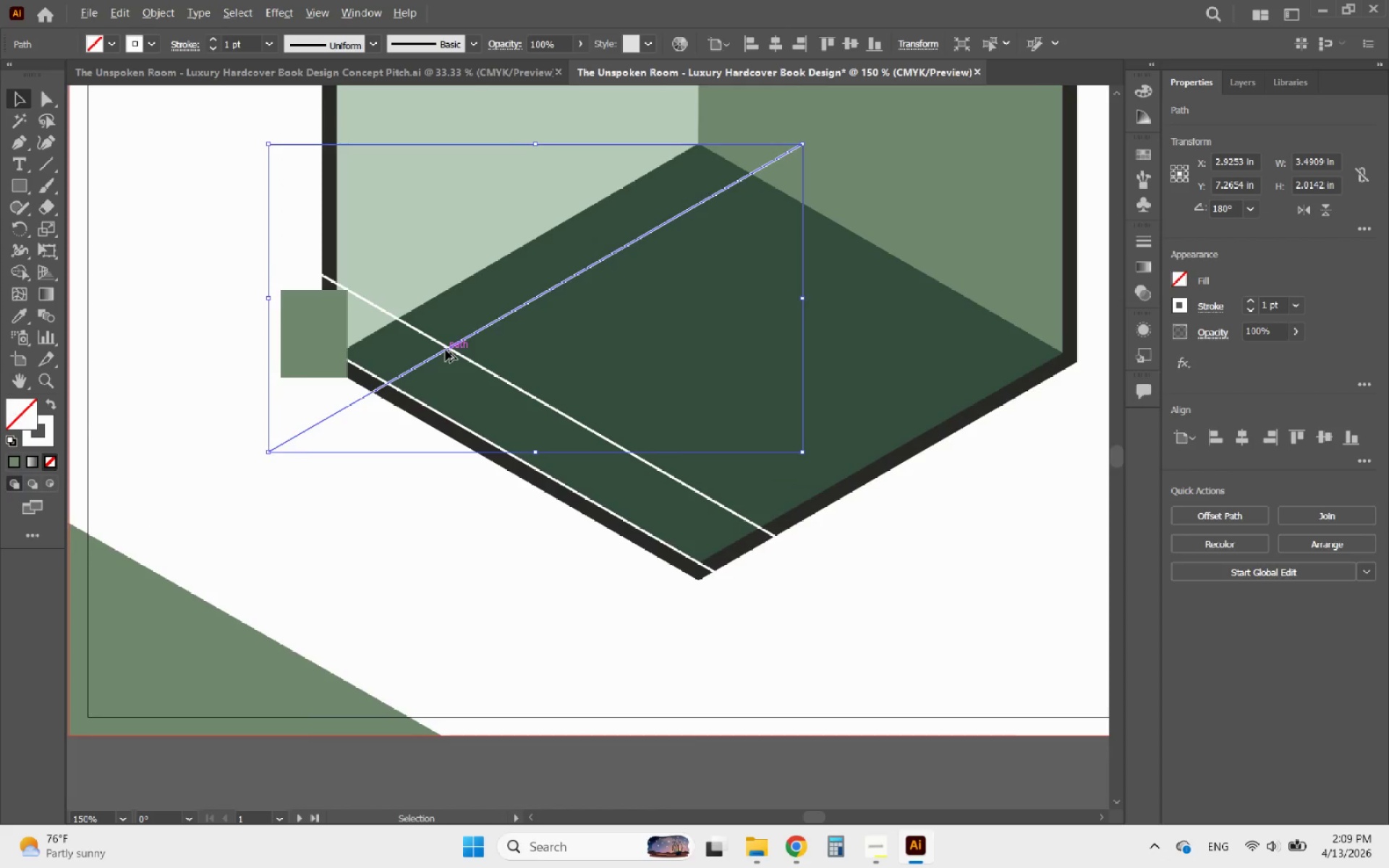 
left_click_drag(start_coordinate=[446, 350], to_coordinate=[493, 387])
 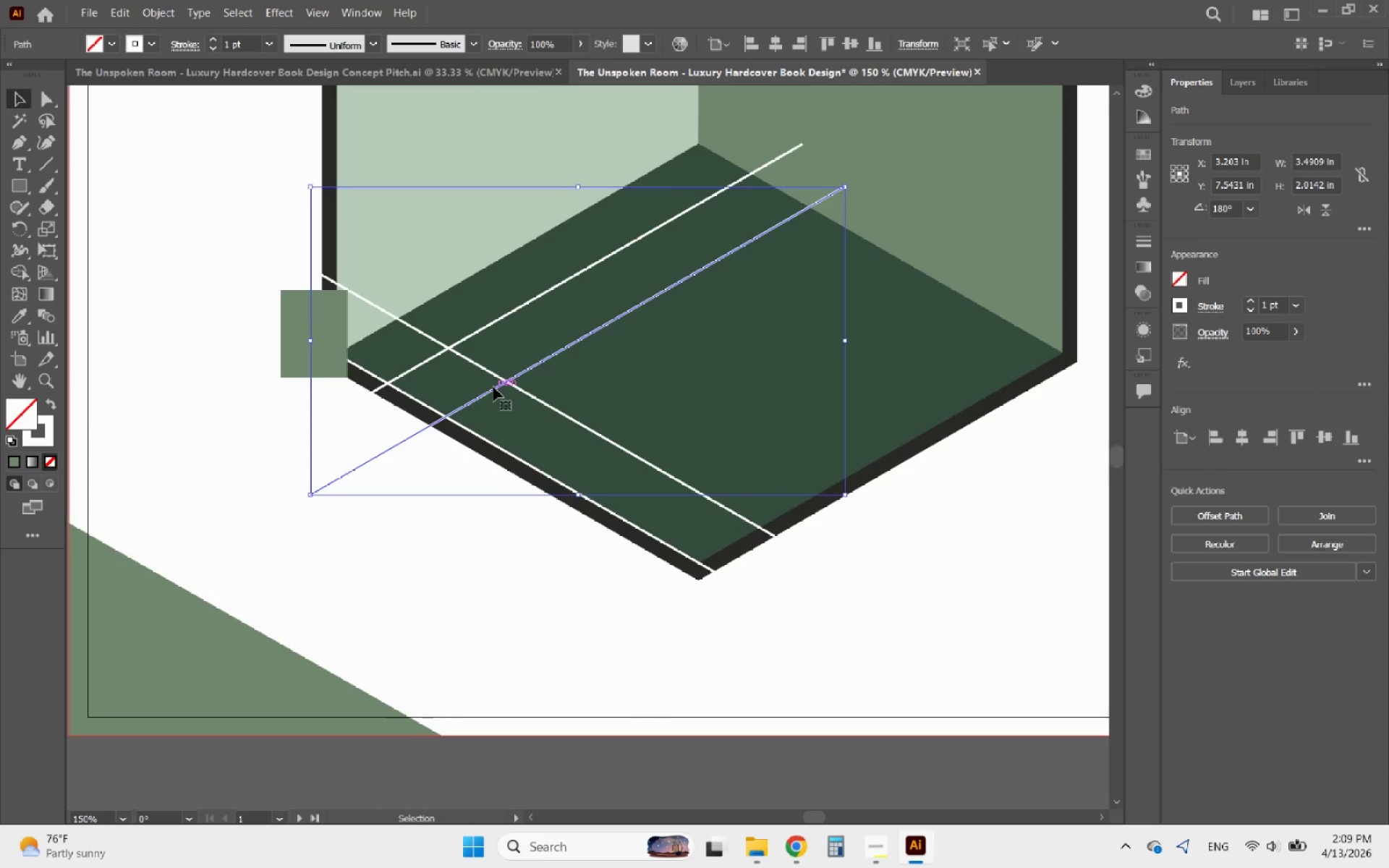 
hold_key(key=ShiftLeft, duration=2.72)
 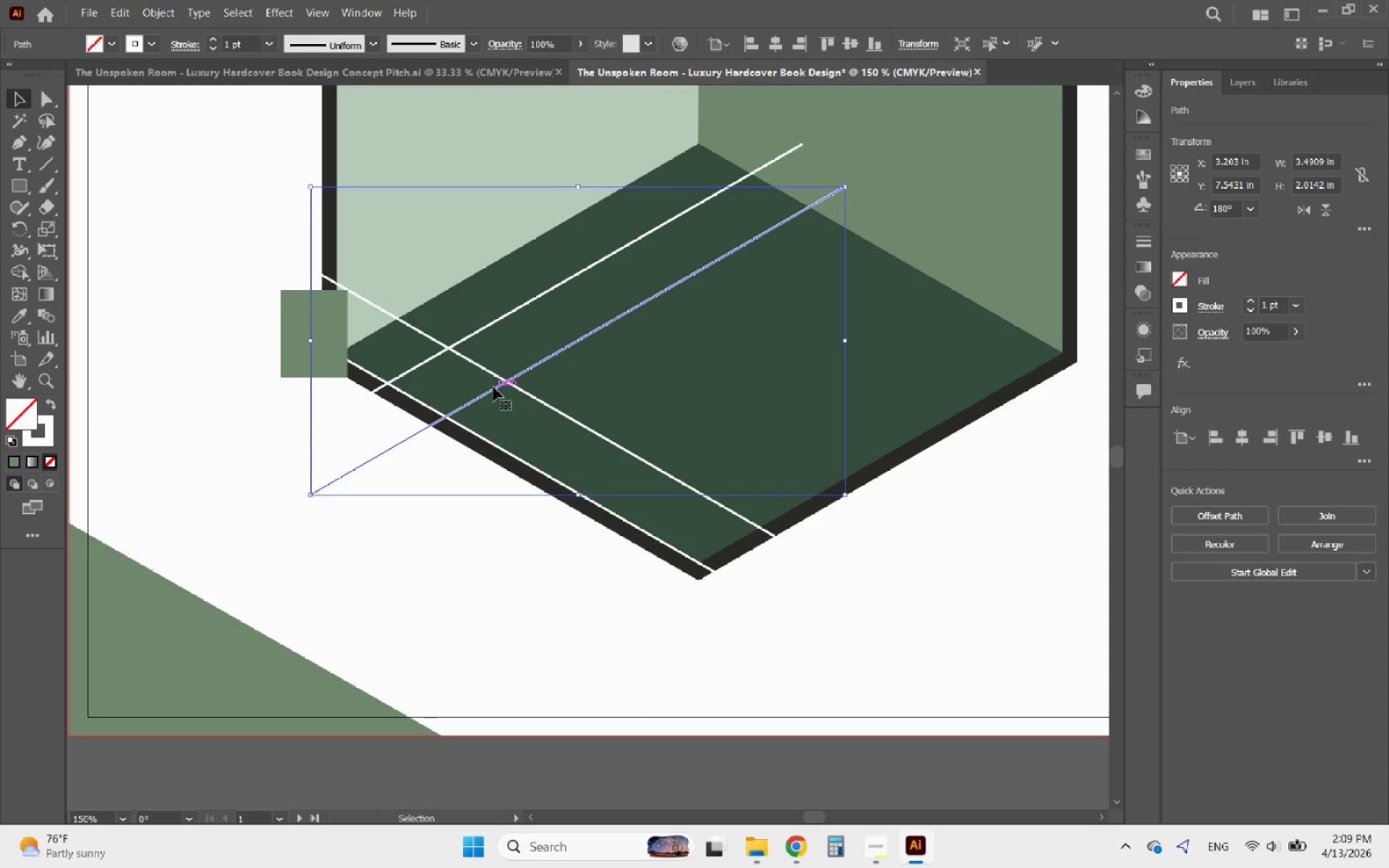 
key(Delete)
 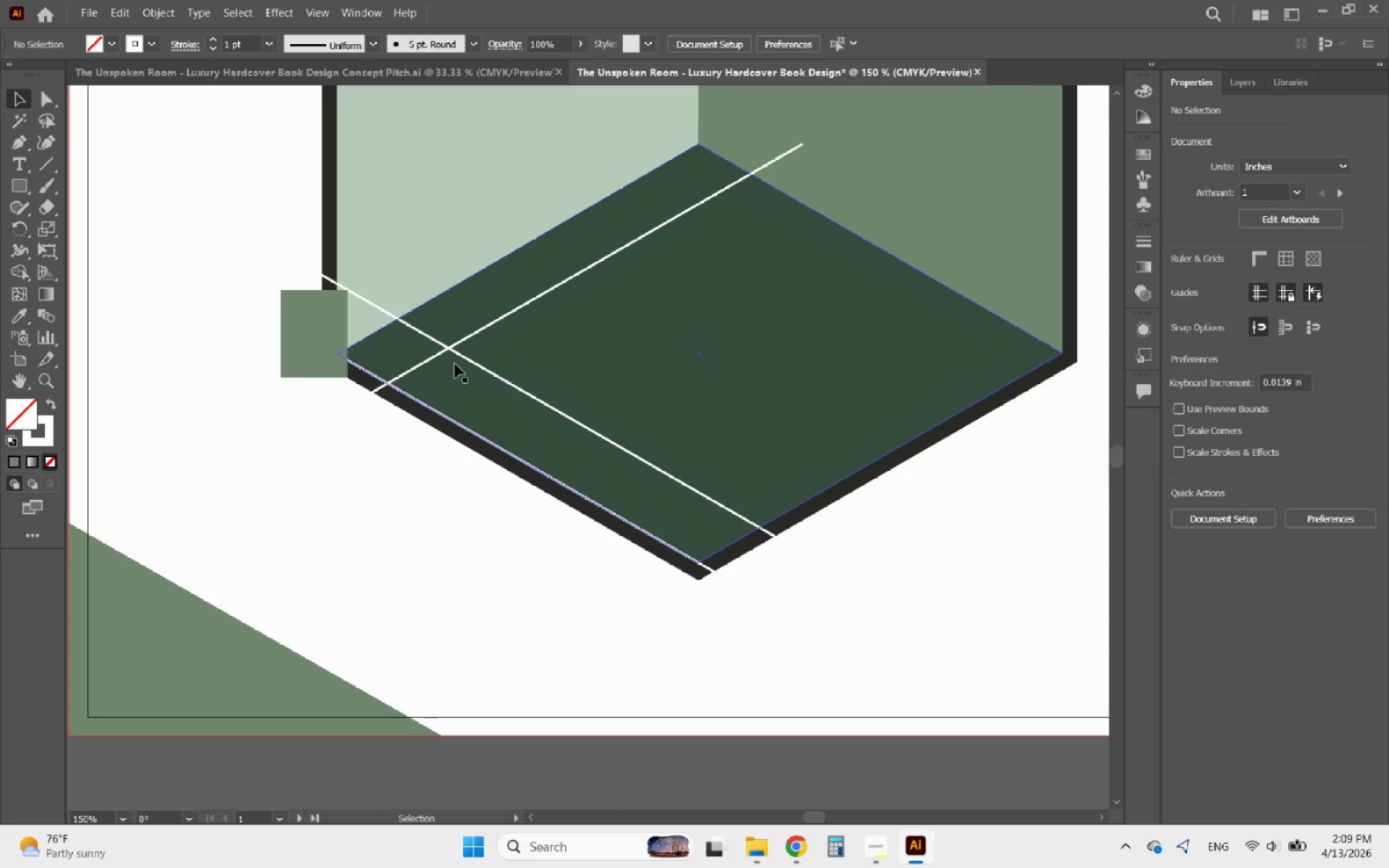 
hold_key(key=AltLeft, duration=0.91)
scroll: coordinate [381, 302], scroll_direction: up, amount: 3.0
 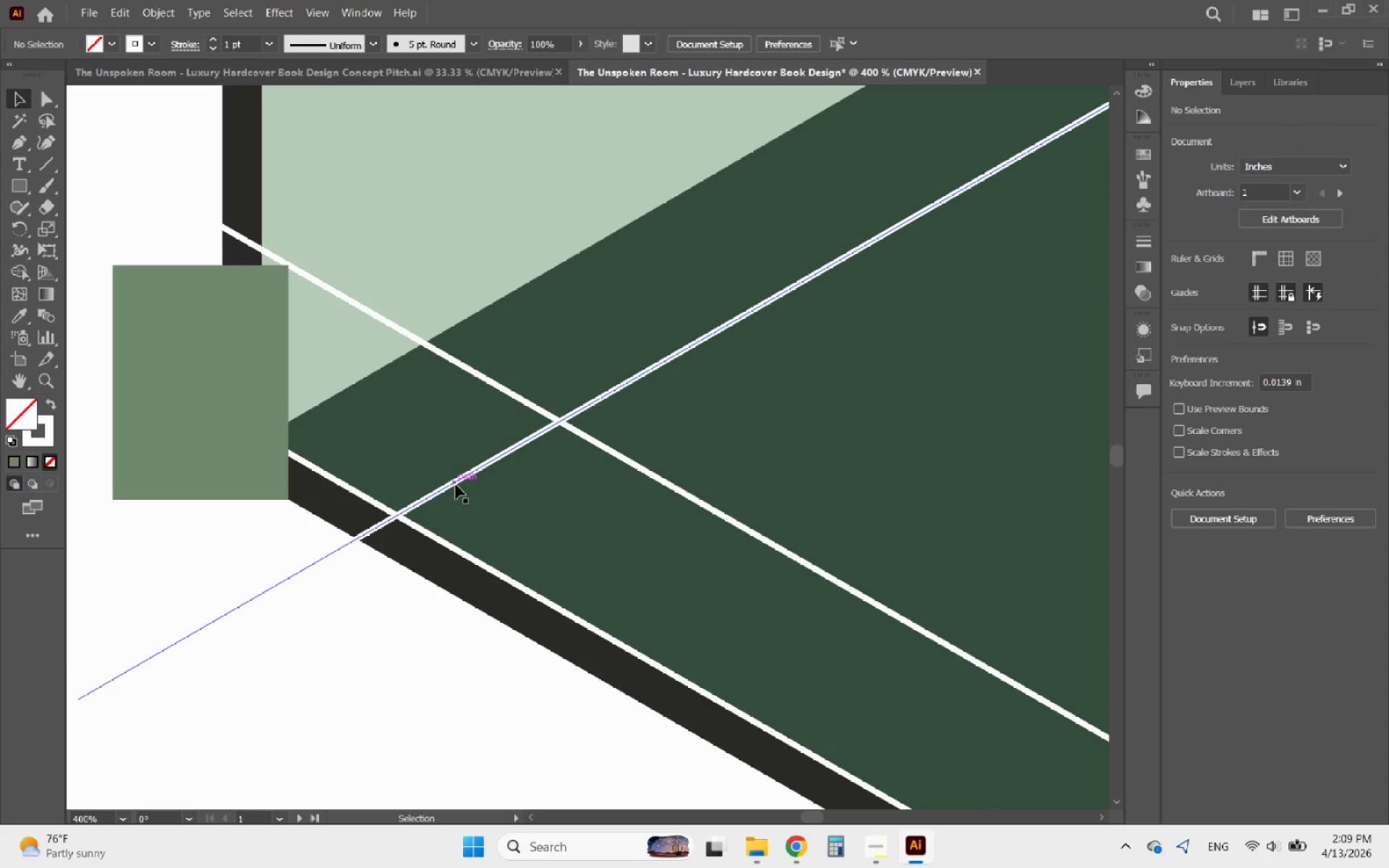 
left_click_drag(start_coordinate=[456, 485], to_coordinate=[504, 490])
 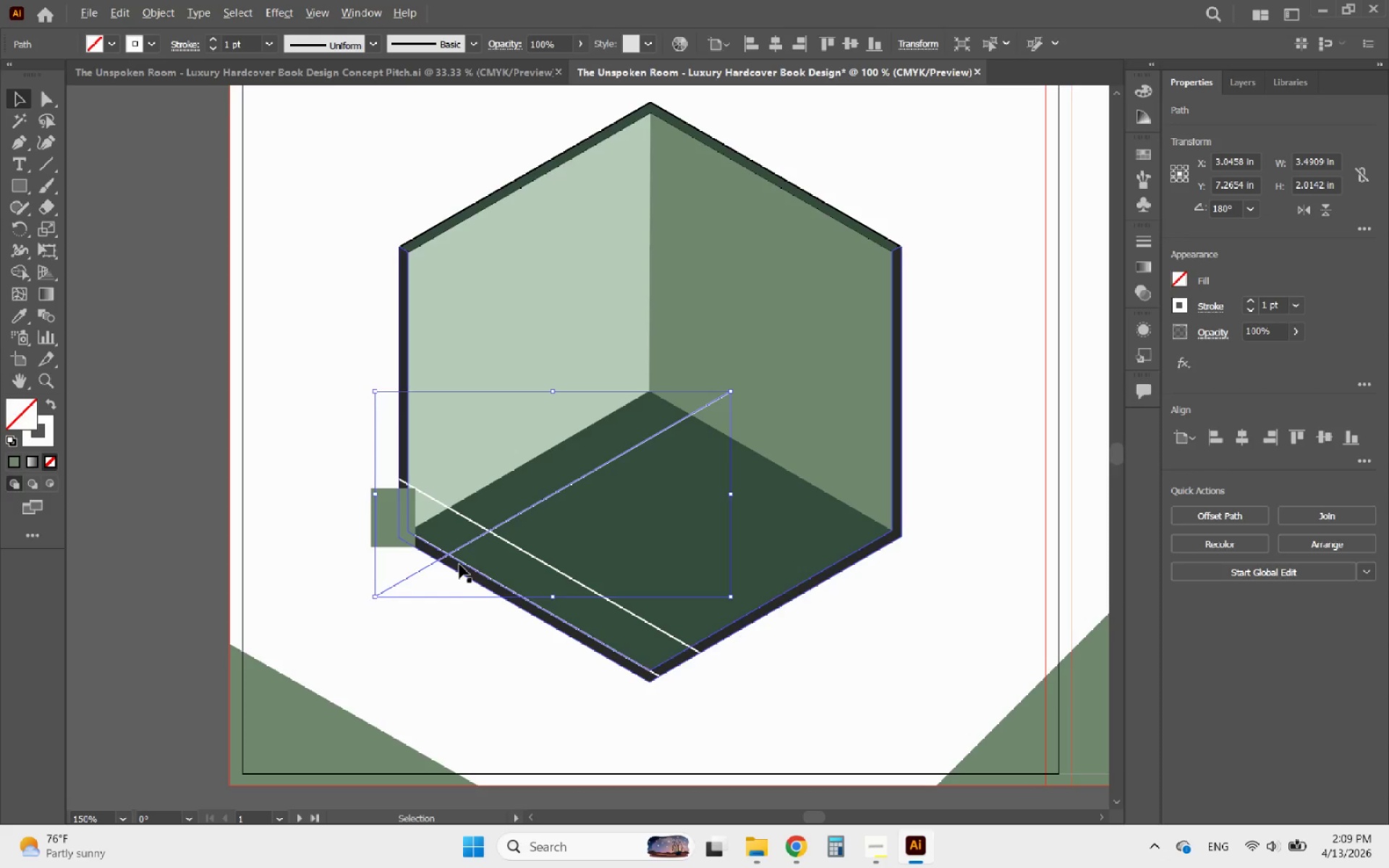 
hold_key(key=ShiftLeft, duration=4.09)
 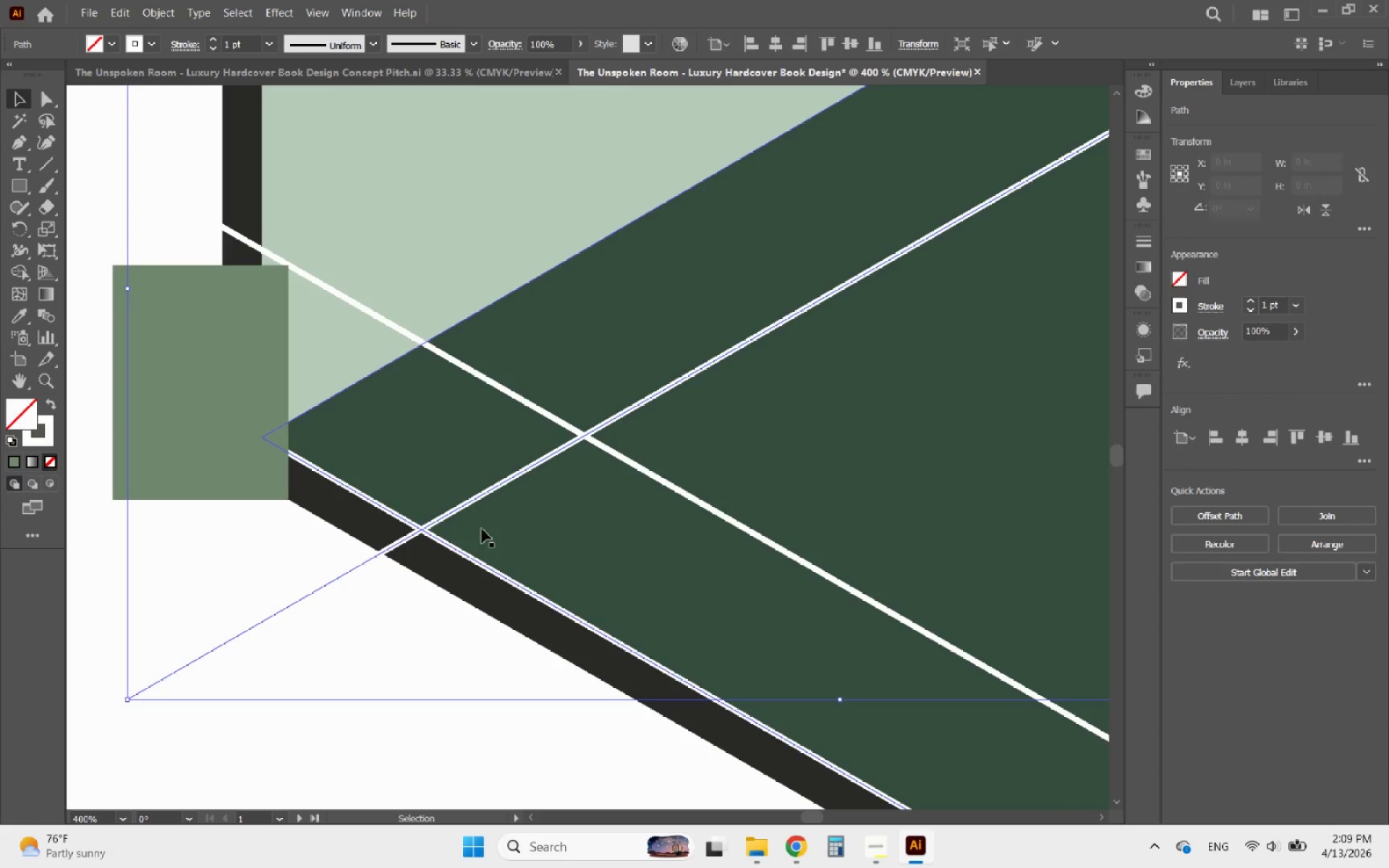 
hold_key(key=AltLeft, duration=0.47)
 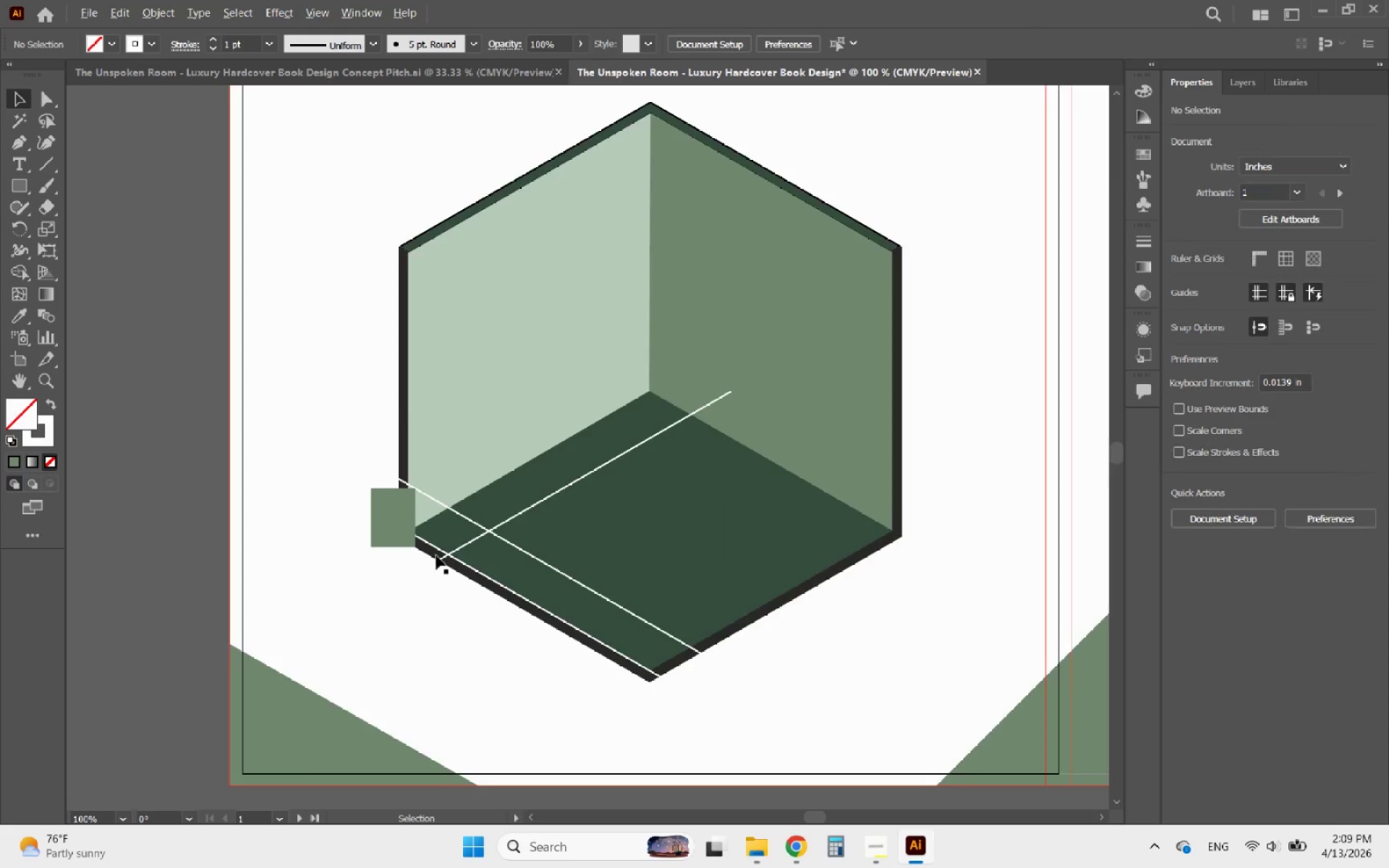 
left_click([450, 646])
 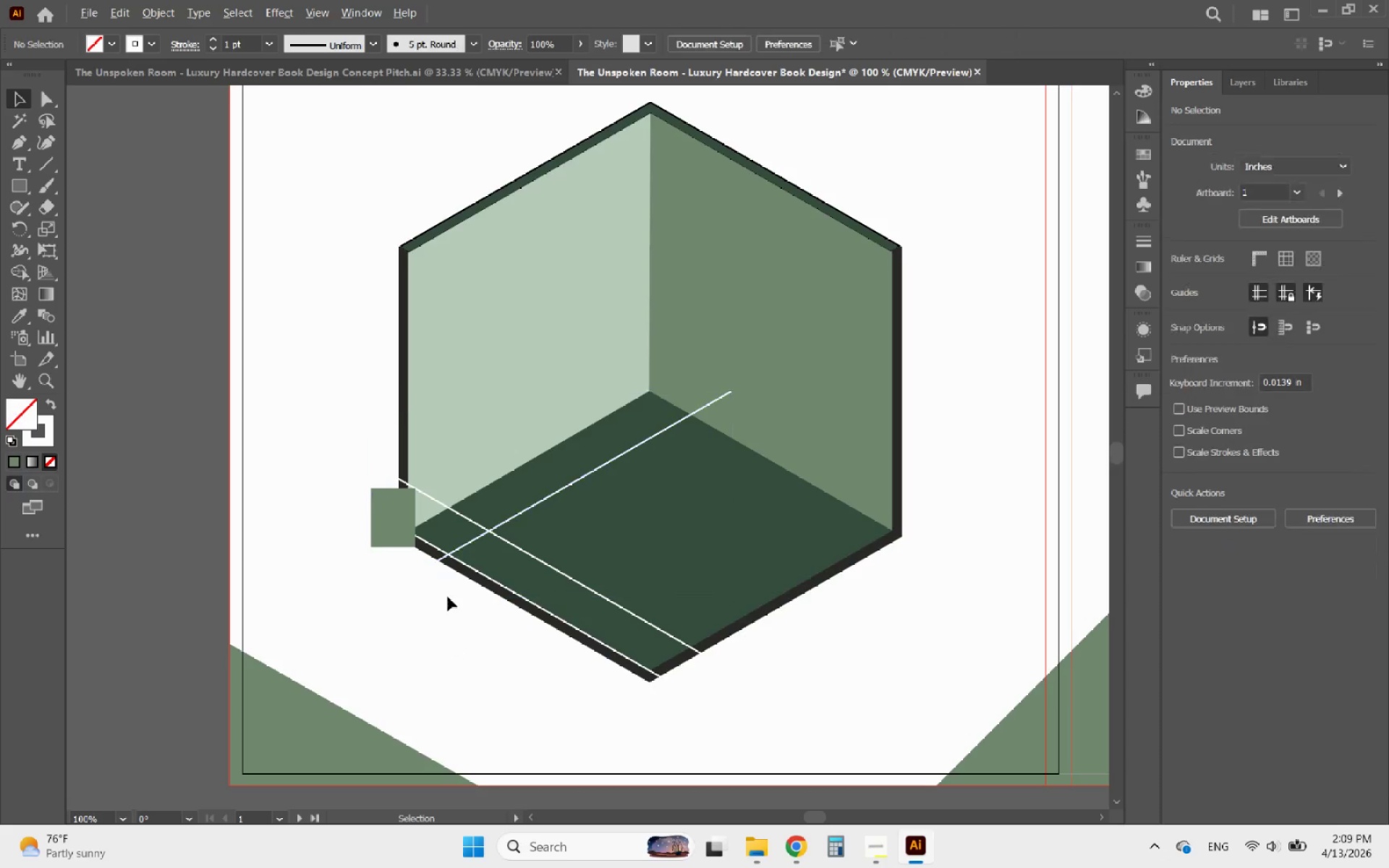 
scroll: coordinate [460, 563], scroll_direction: down, amount: 4.0
 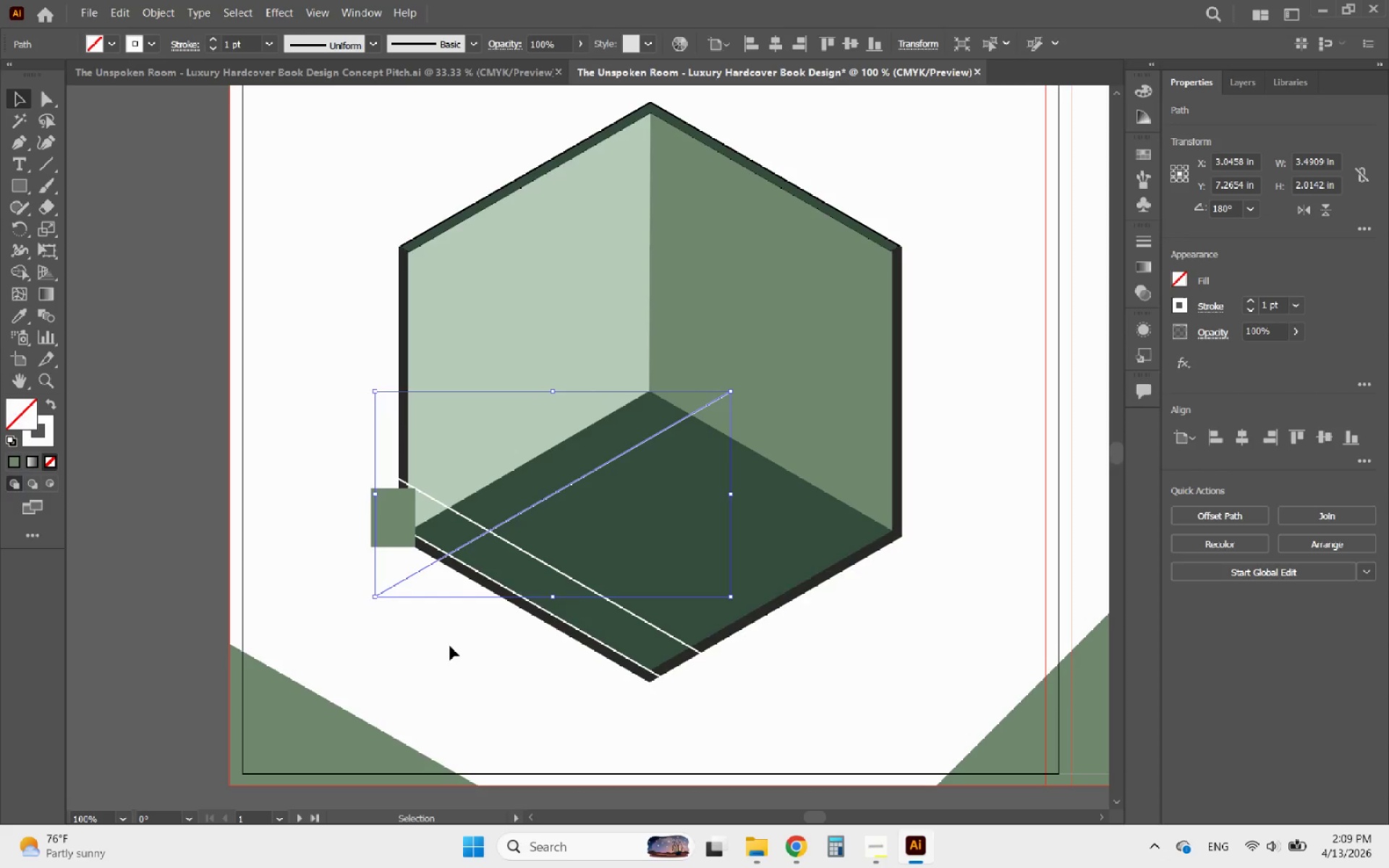 
hold_key(key=AltLeft, duration=0.55)
scroll: coordinate [435, 547], scroll_direction: up, amount: 4.0
 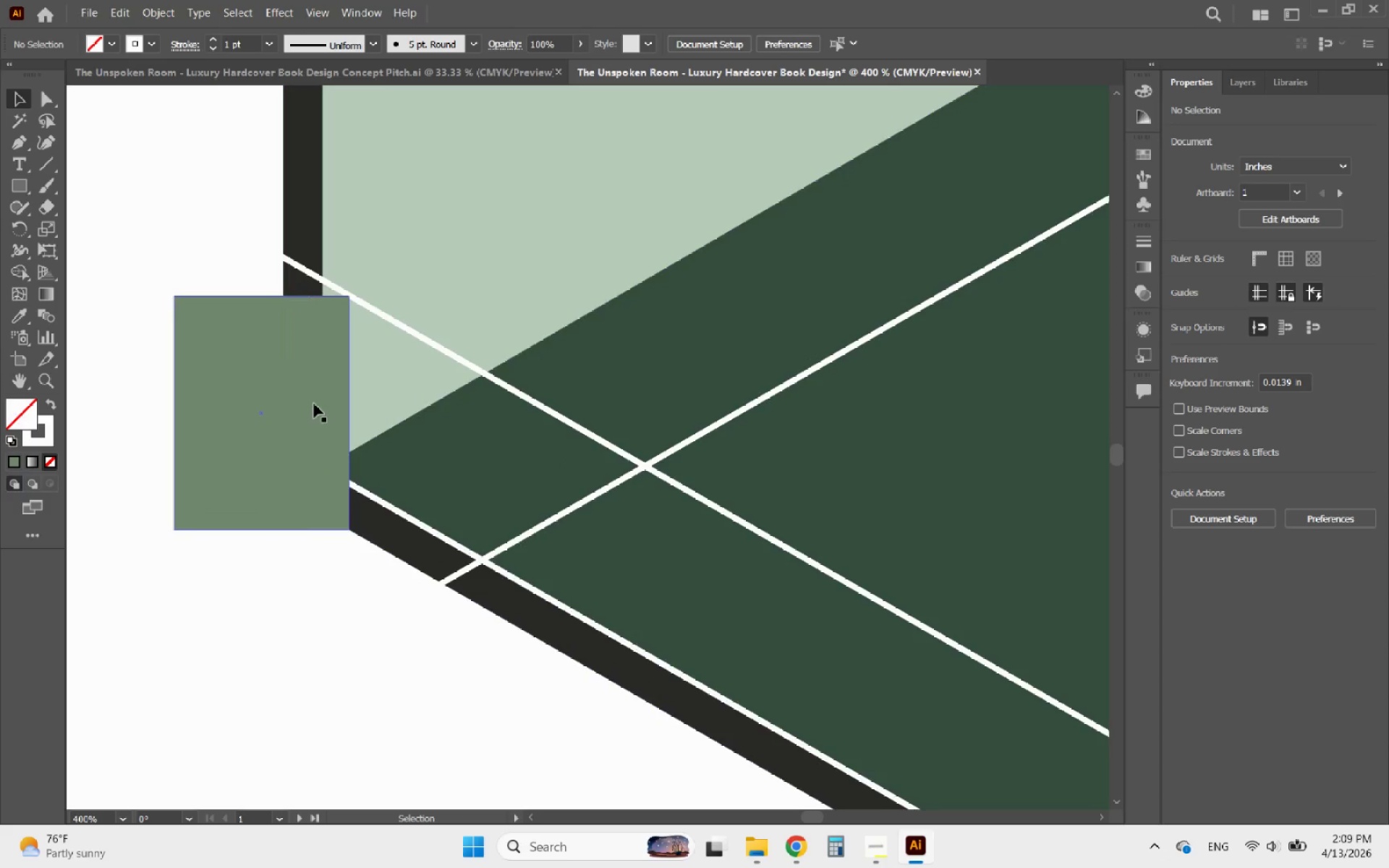 
left_click([303, 393])
 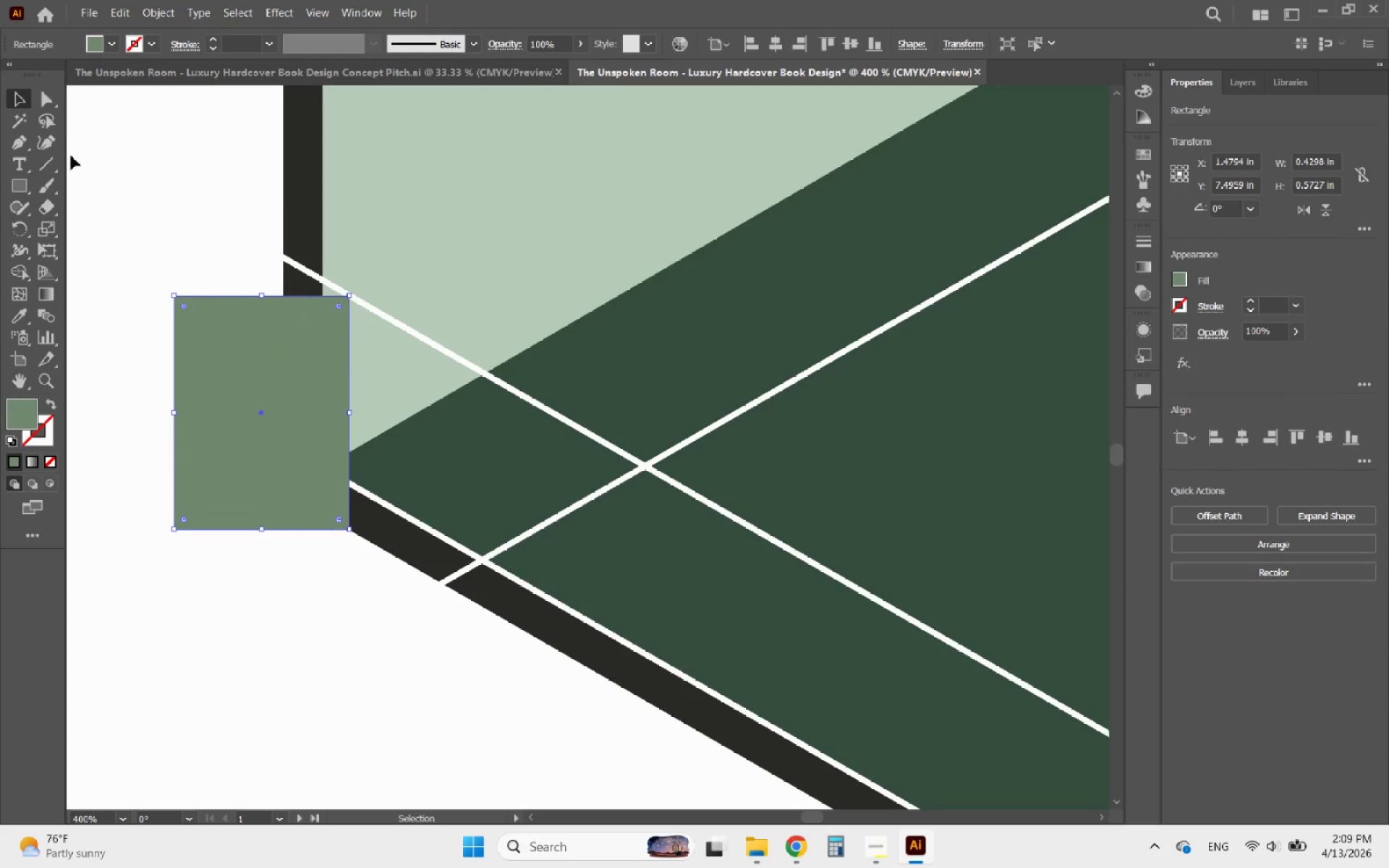 
key(E)
 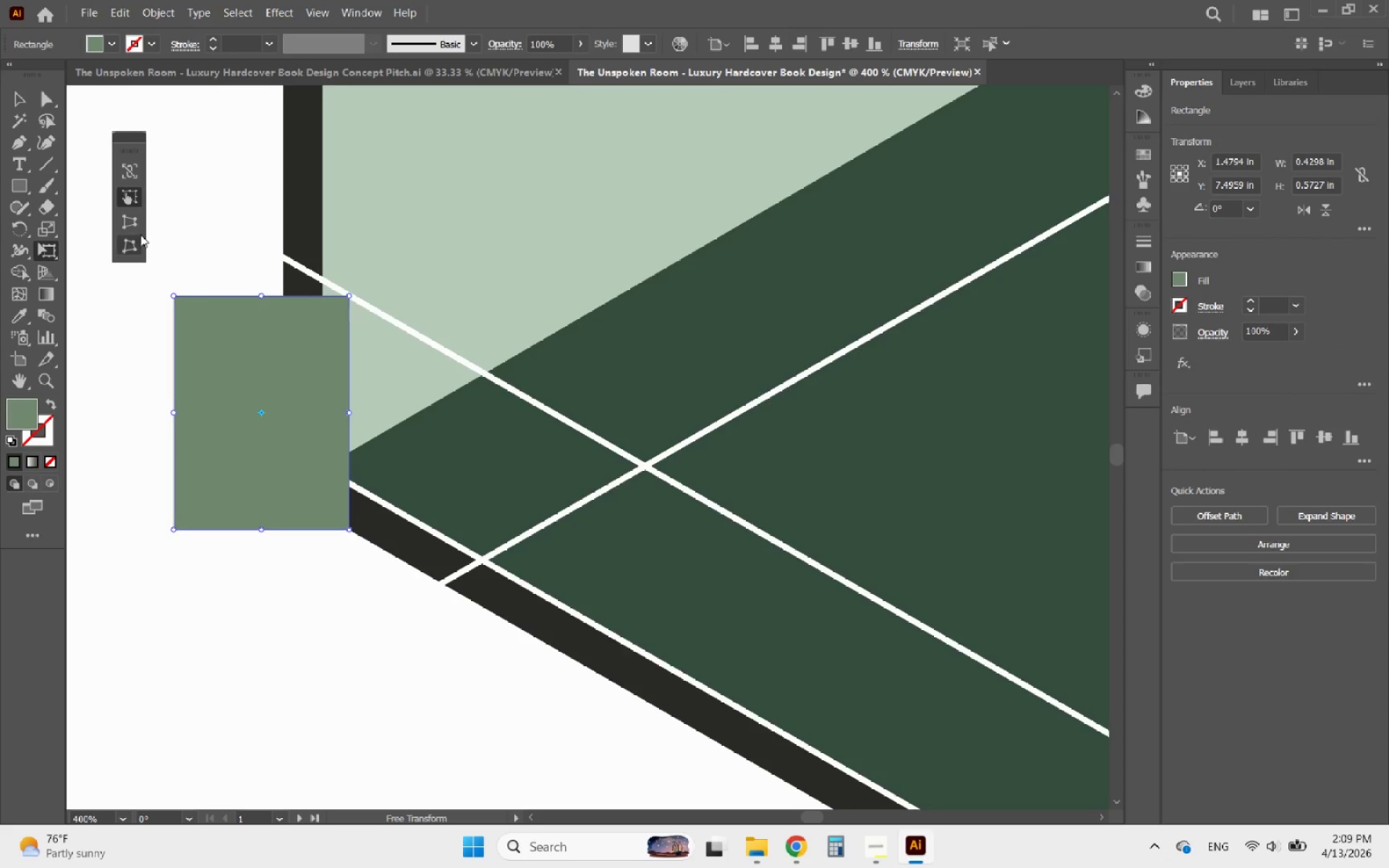 
left_click([135, 239])
 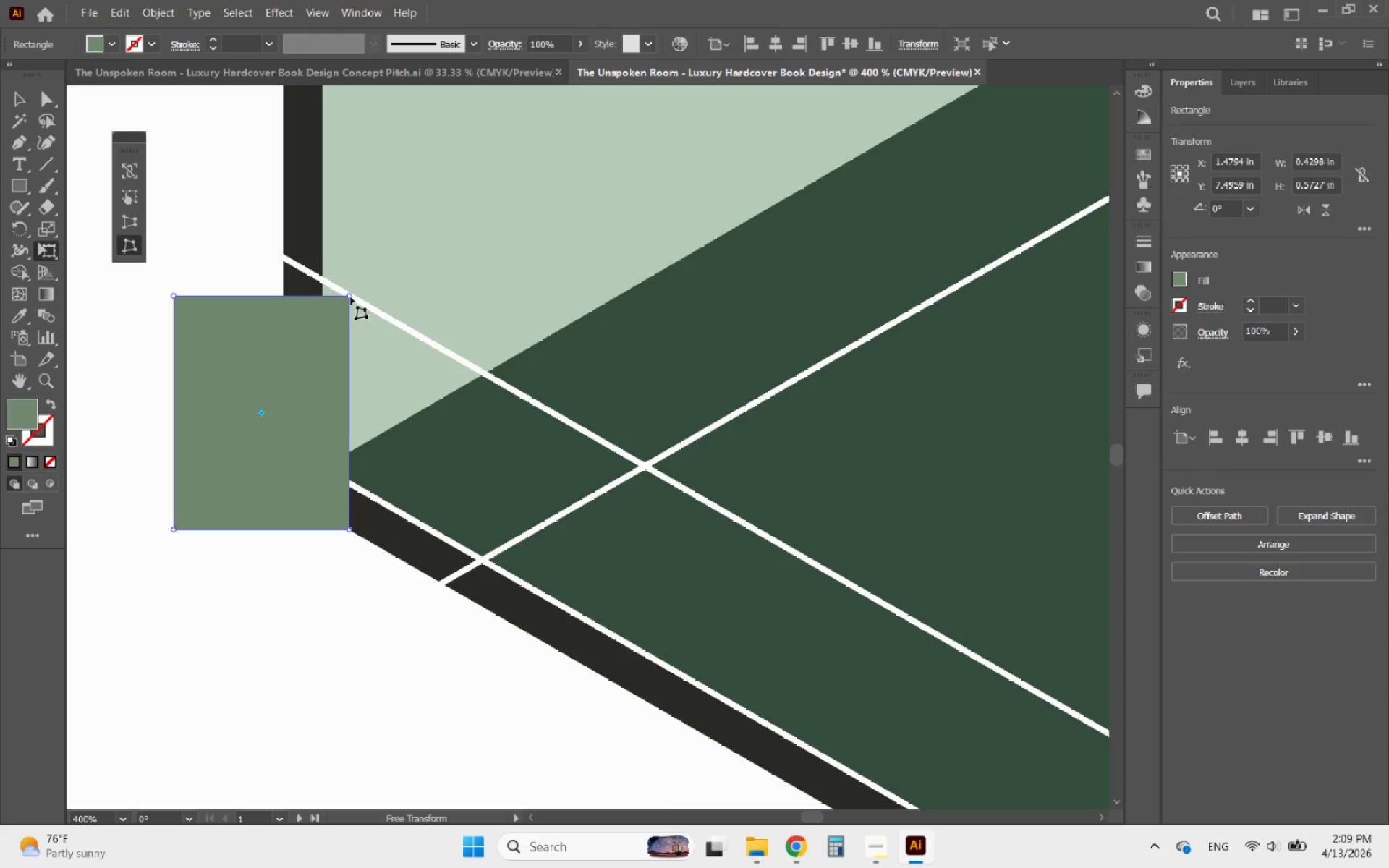 
left_click_drag(start_coordinate=[350, 297], to_coordinate=[485, 374])
 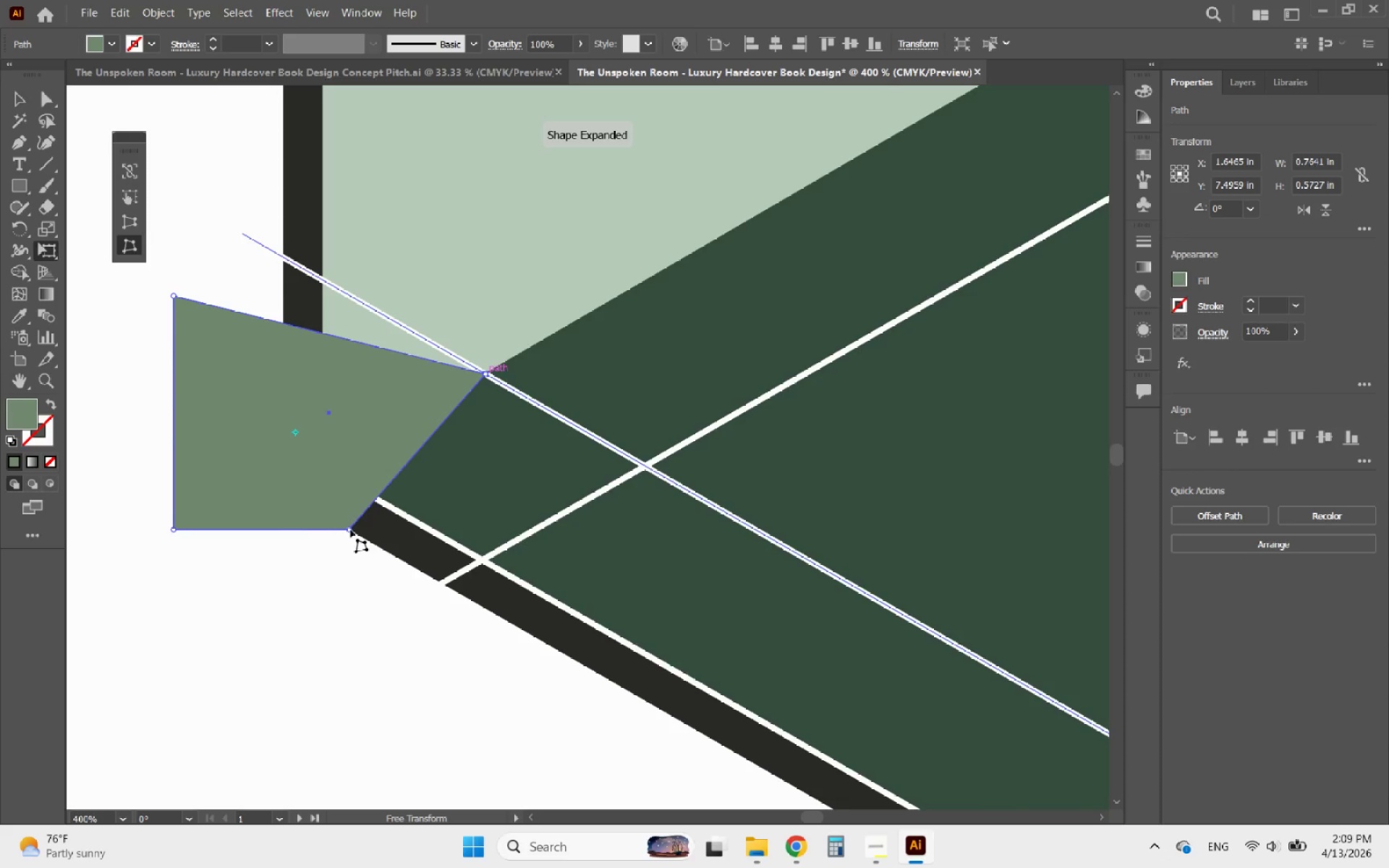 
left_click_drag(start_coordinate=[347, 529], to_coordinate=[645, 468])
 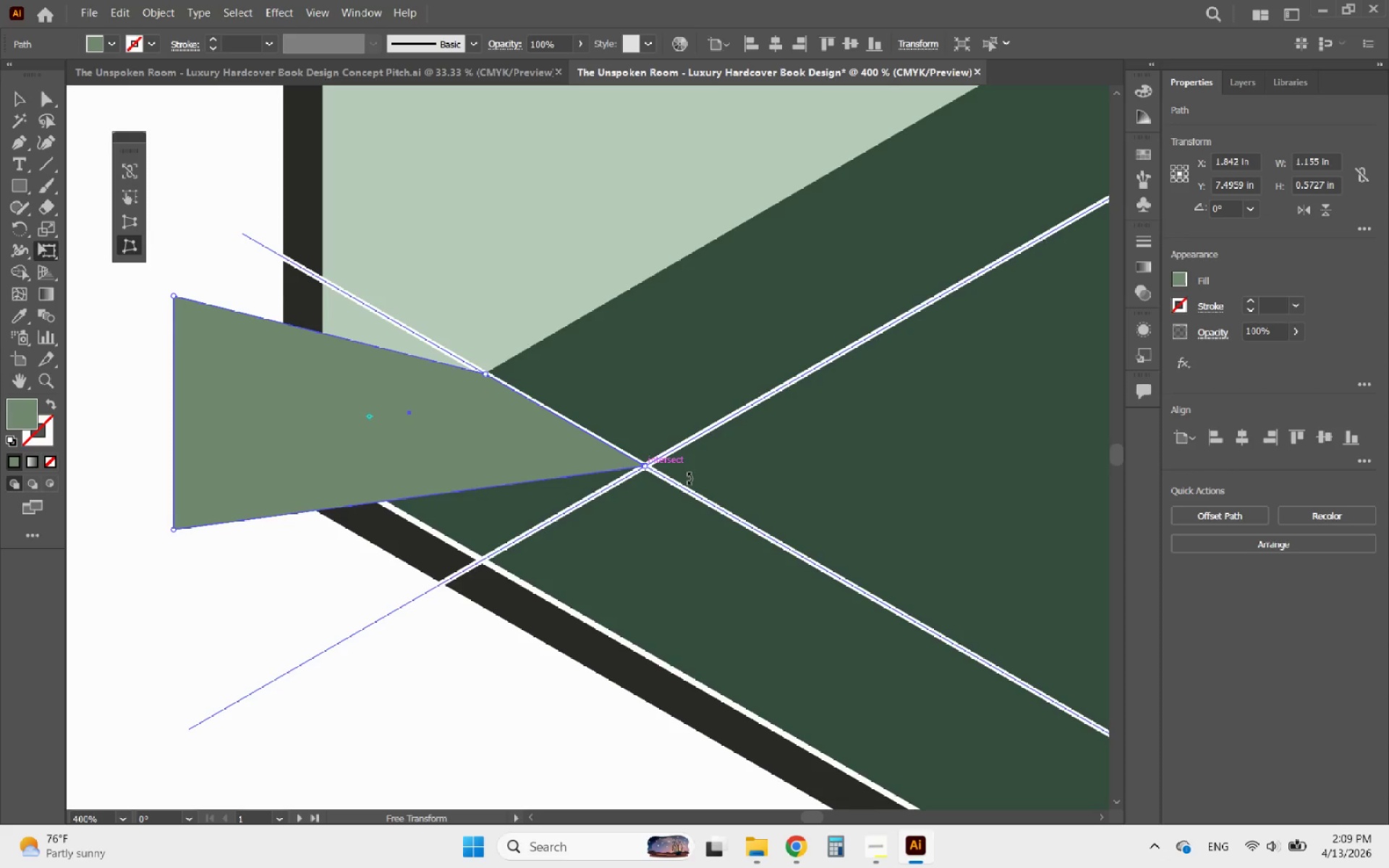 
wait(6.2)
 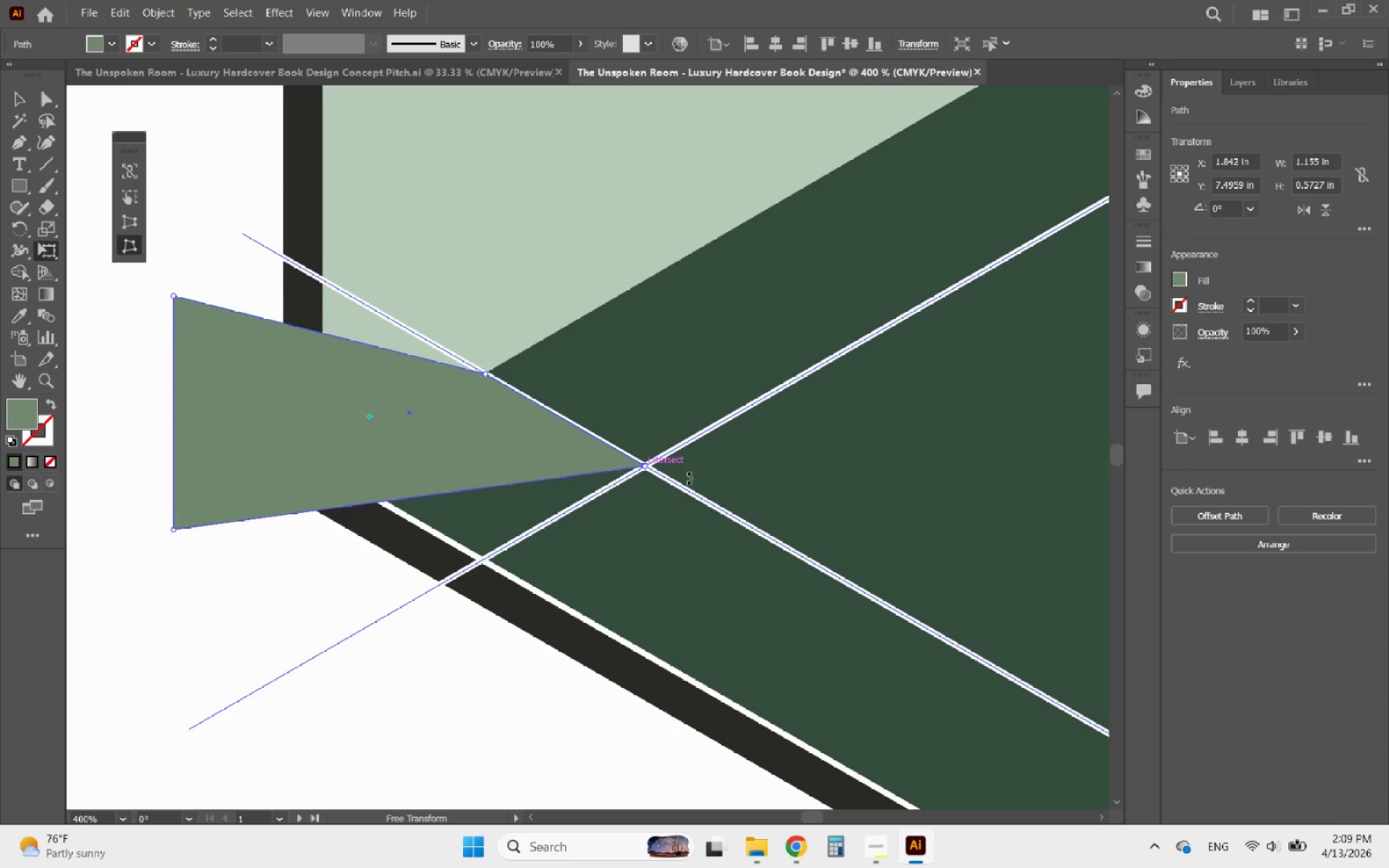 
hold_key(key=AltLeft, duration=1.19)
scroll: coordinate [645, 476], scroll_direction: up, amount: 6.0
 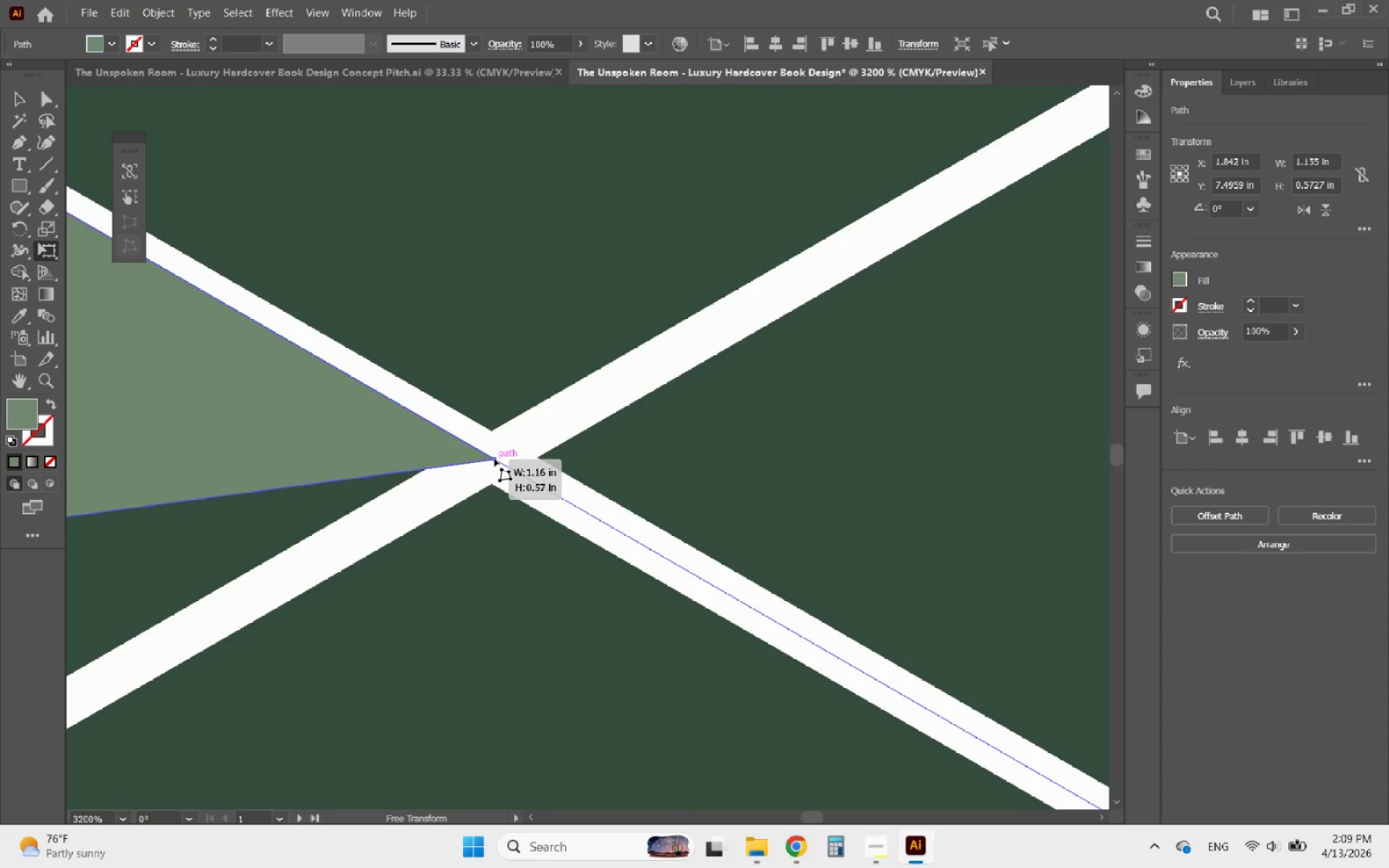 
hold_key(key=AltLeft, duration=0.84)
scroll: coordinate [616, 454], scroll_direction: down, amount: 5.0
 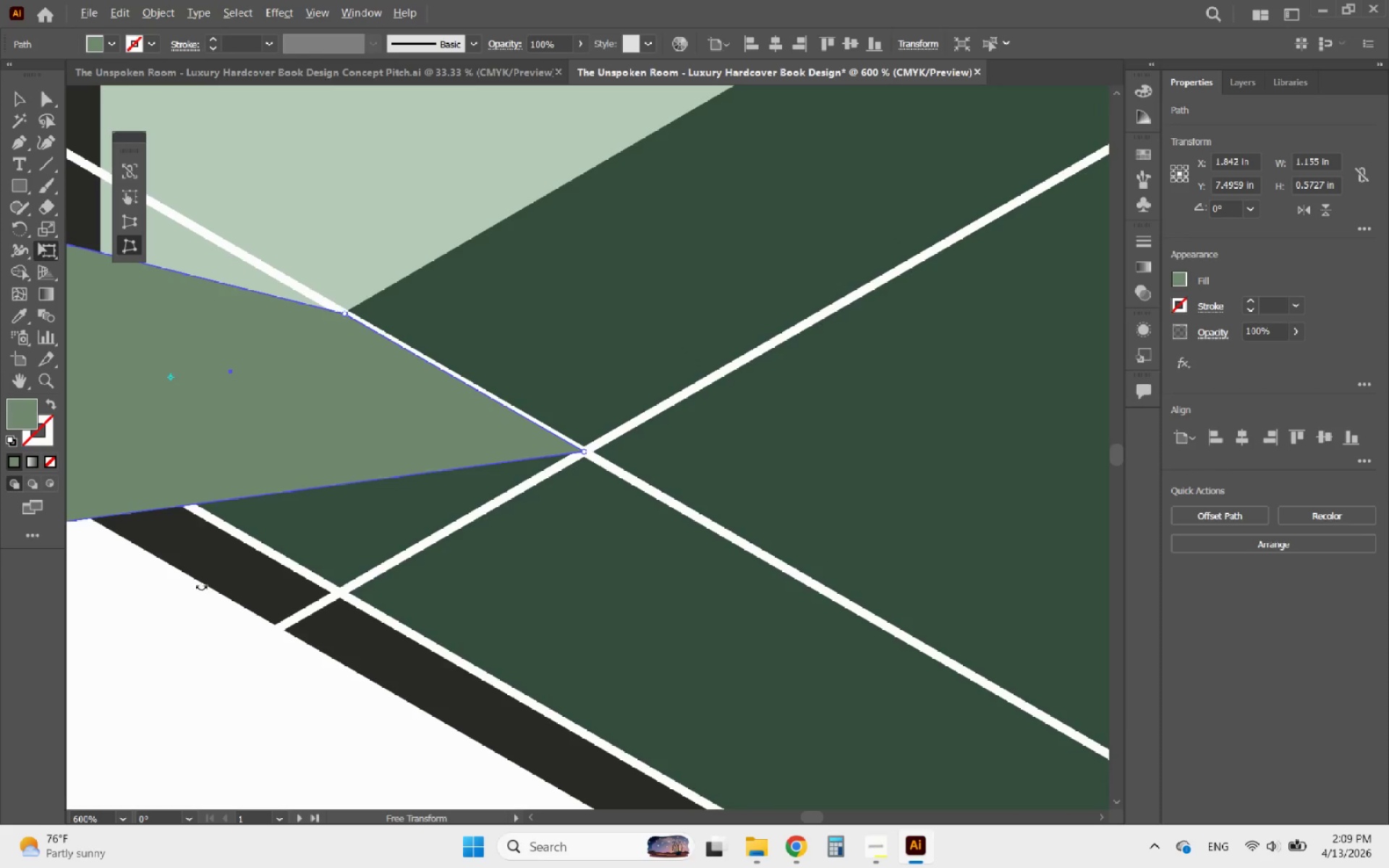 
hold_key(key=AltLeft, duration=0.52)
 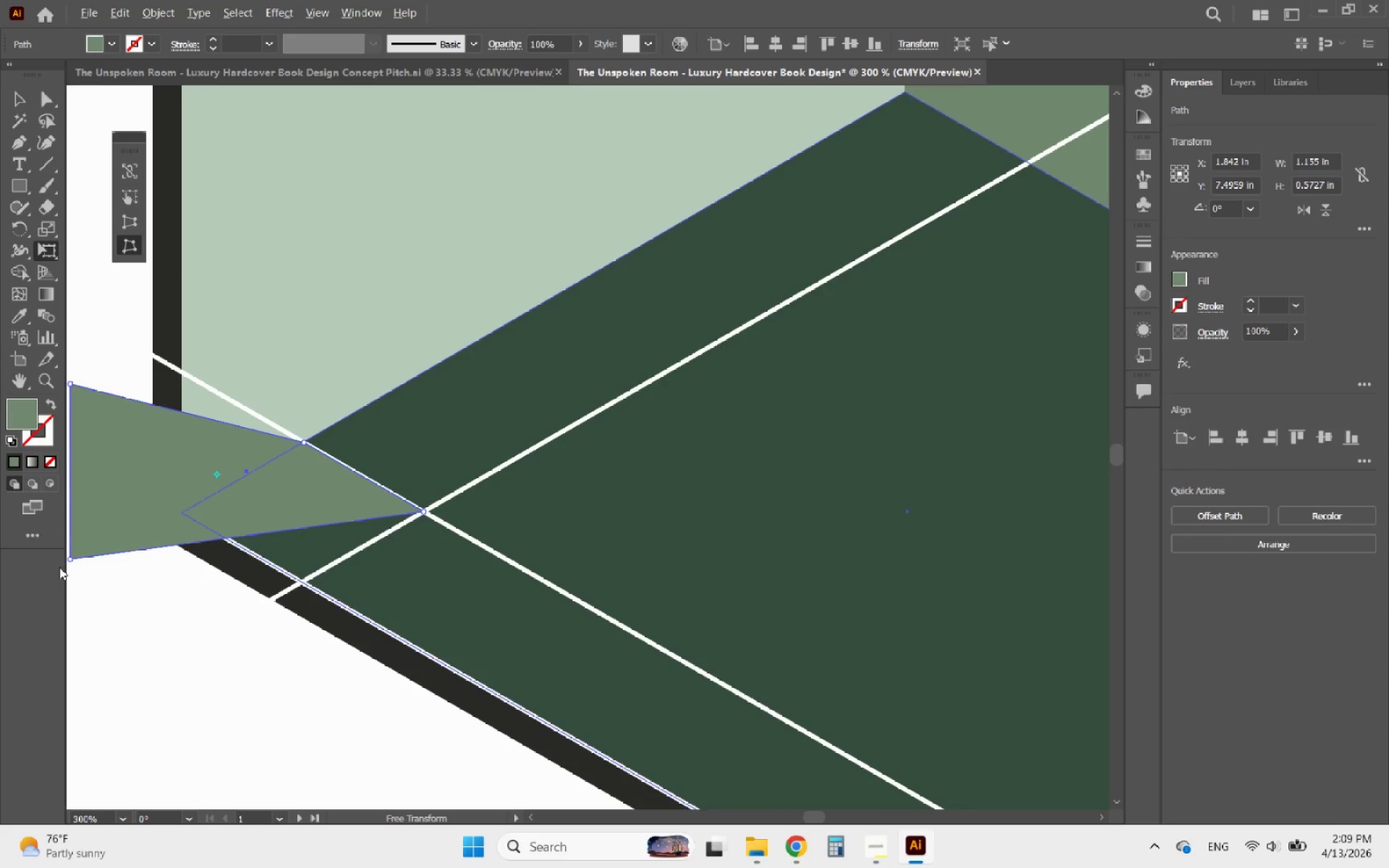 
hold_key(key=AltLeft, duration=0.34)
 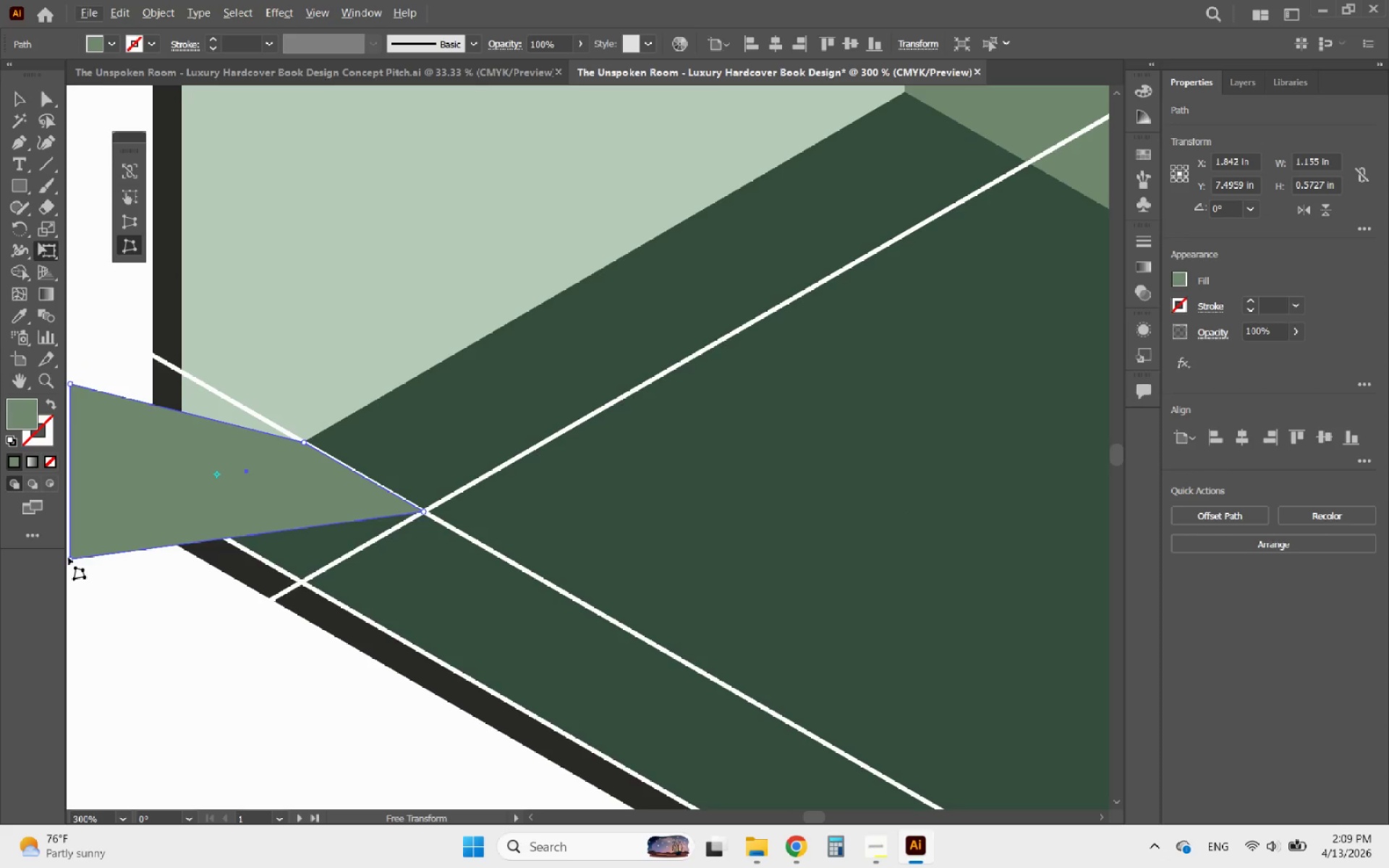 
scroll: coordinate [273, 571], scroll_direction: down, amount: 2.0
 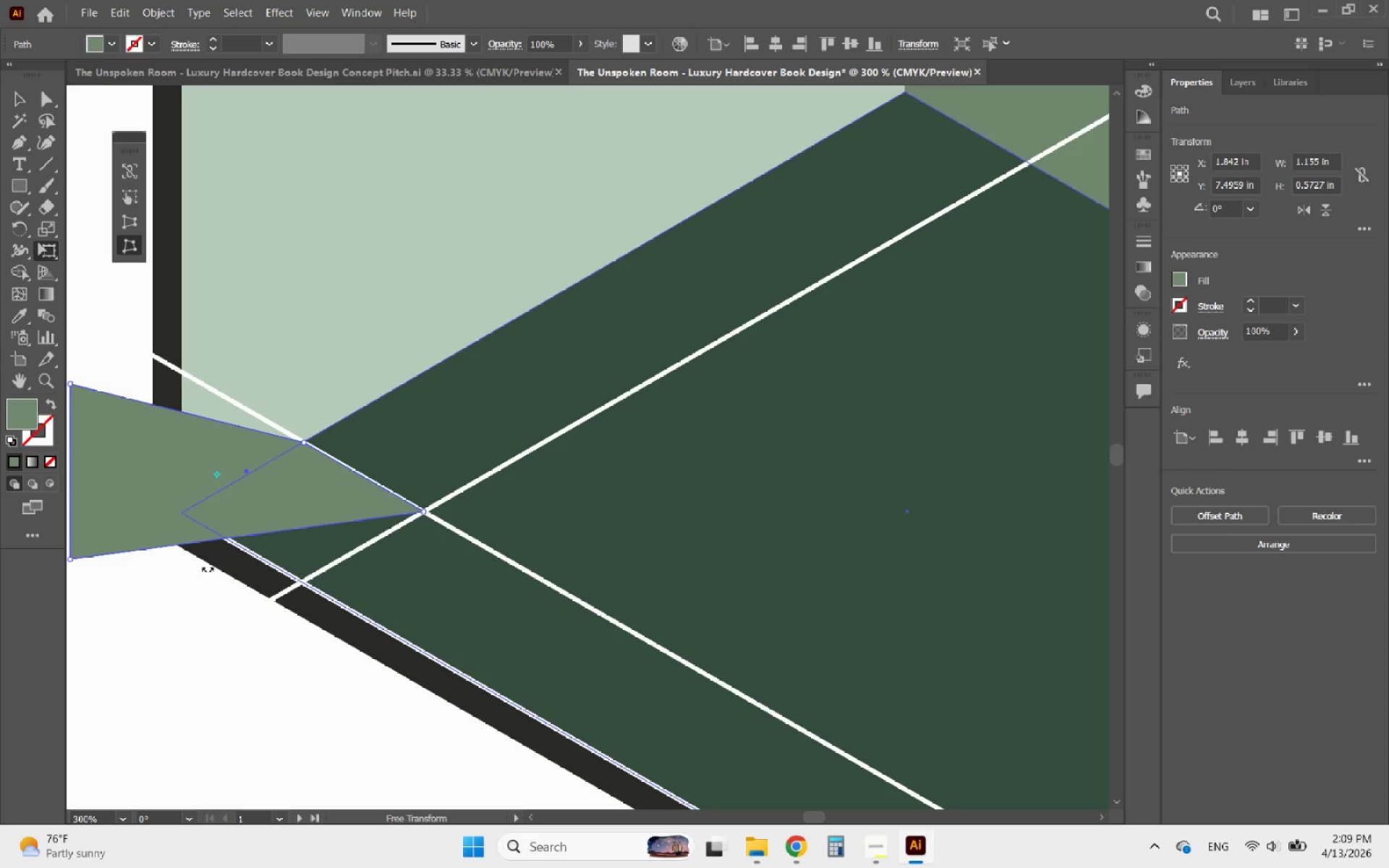 
left_click_drag(start_coordinate=[69, 558], to_coordinate=[300, 569])
 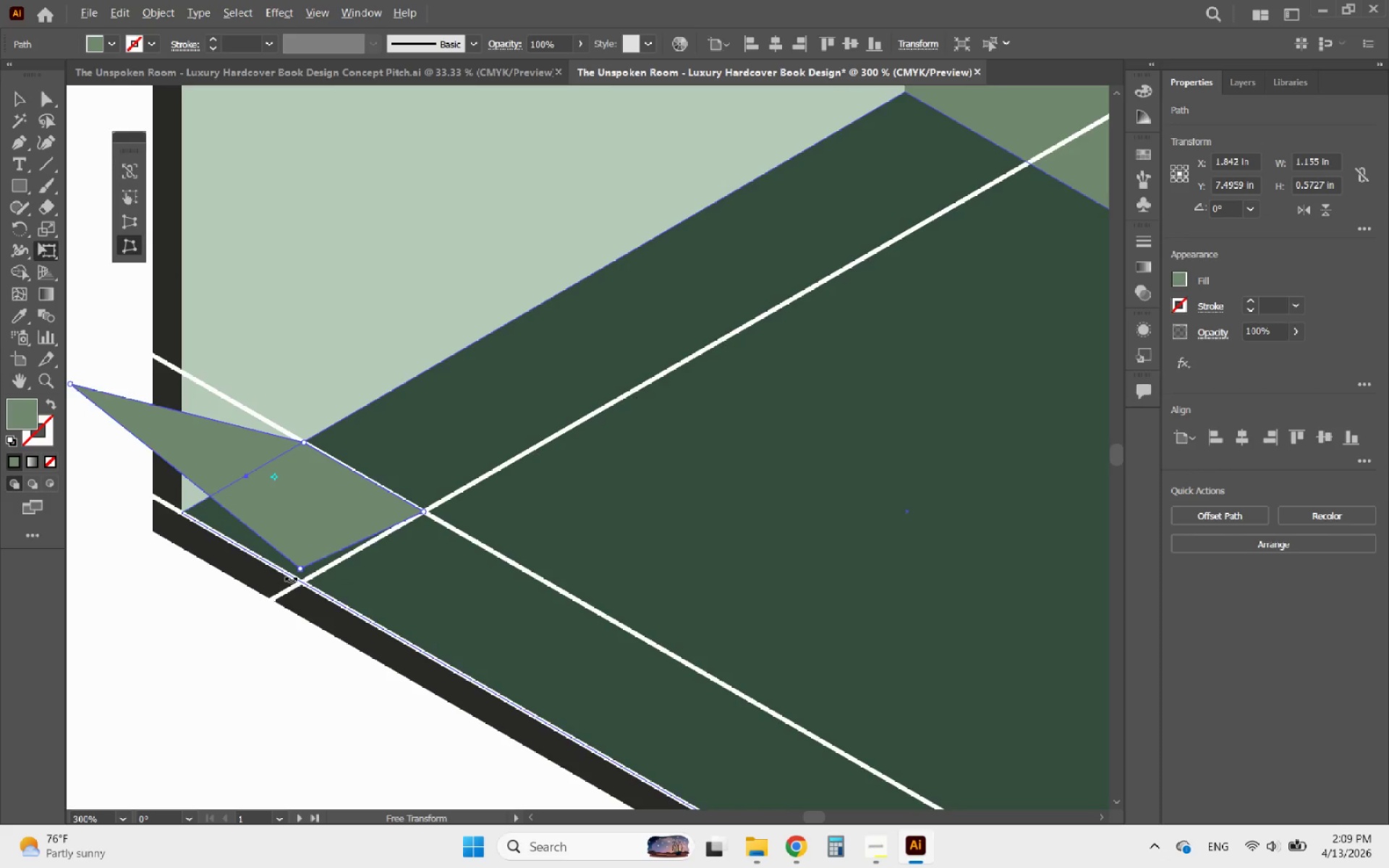 
hold_key(key=AltLeft, duration=0.67)
scroll: coordinate [278, 587], scroll_direction: up, amount: 5.0
 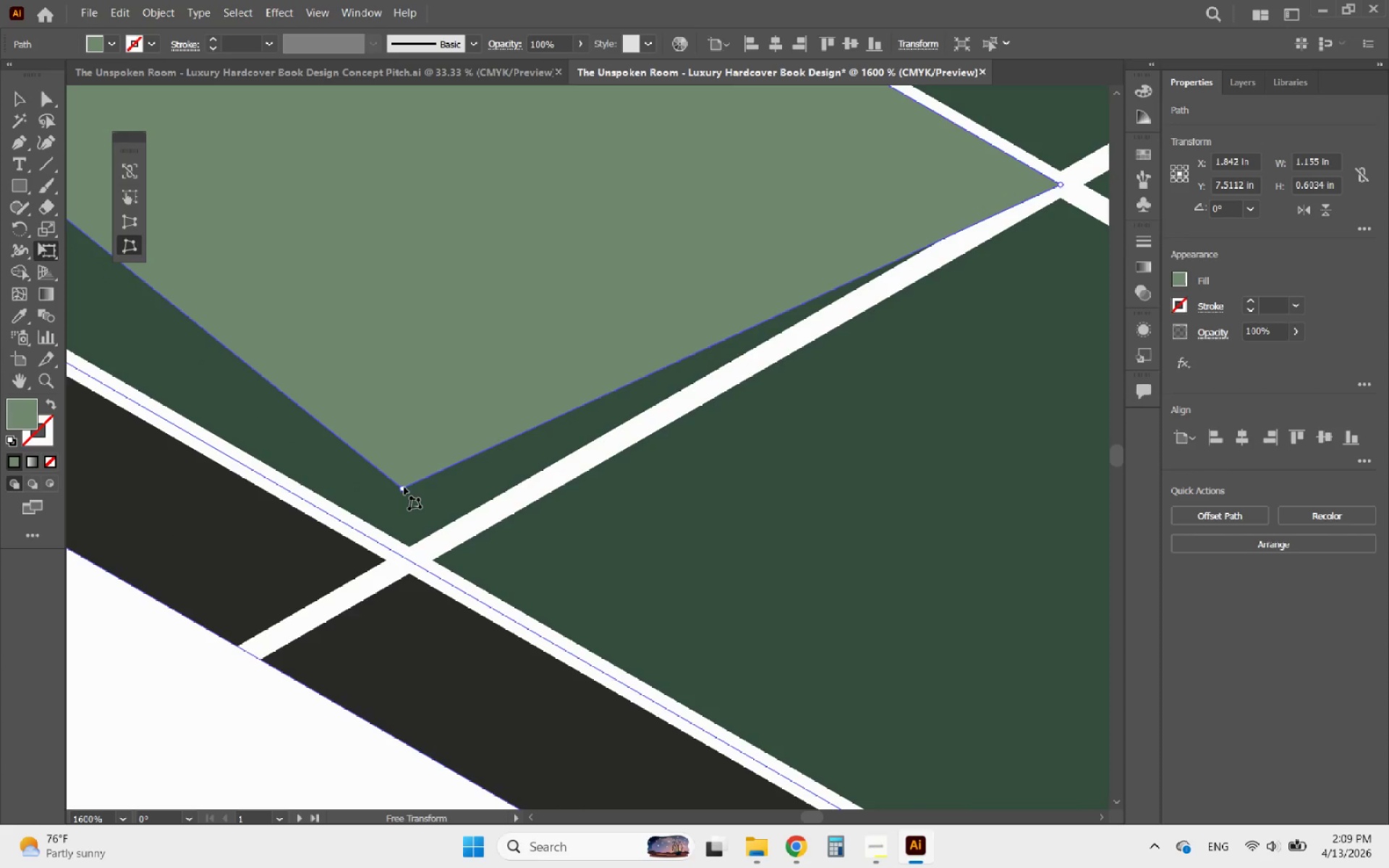 
left_click_drag(start_coordinate=[402, 489], to_coordinate=[411, 561])
 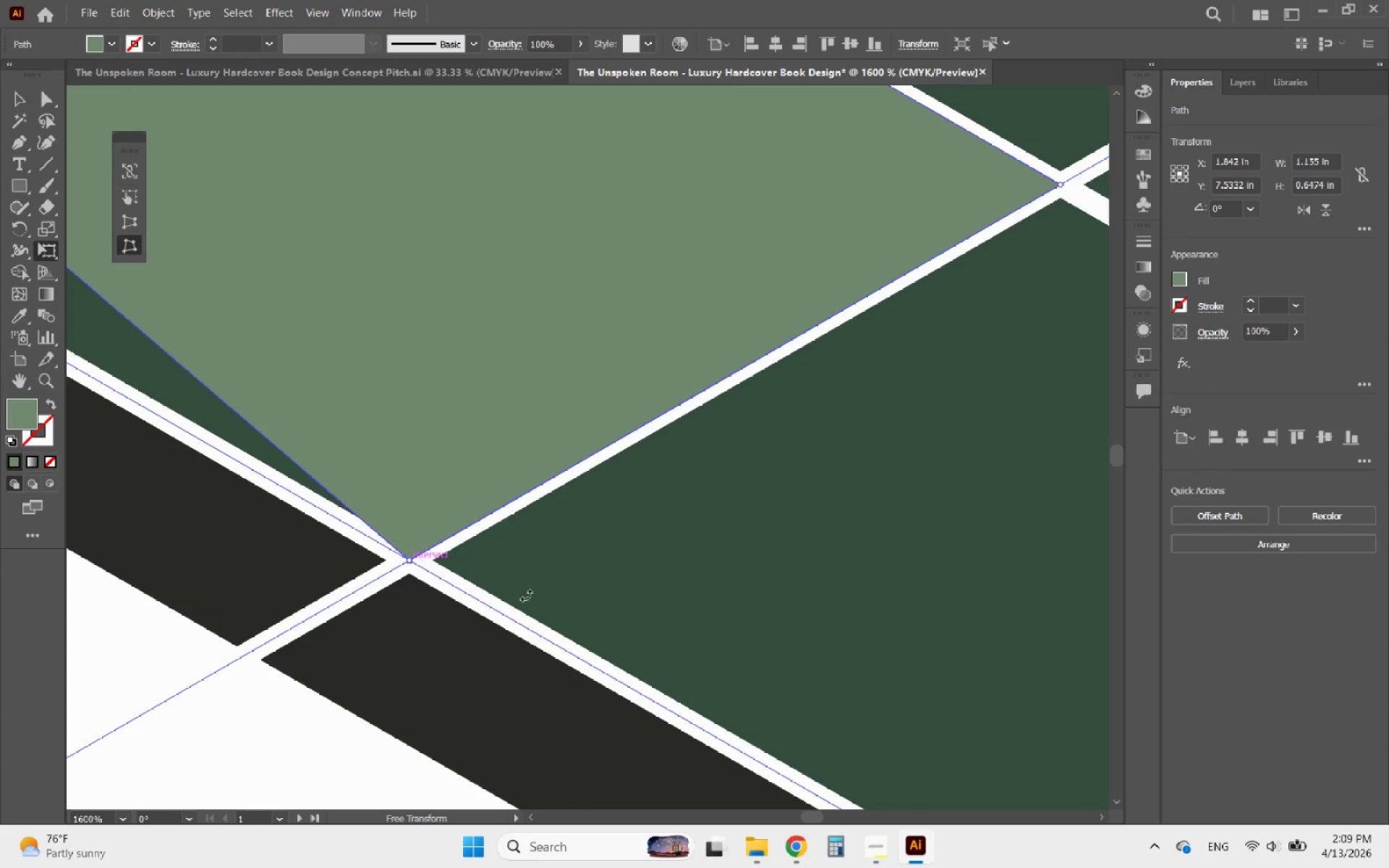 
hold_key(key=AltLeft, duration=0.67)
scroll: coordinate [534, 603], scroll_direction: down, amount: 4.0
 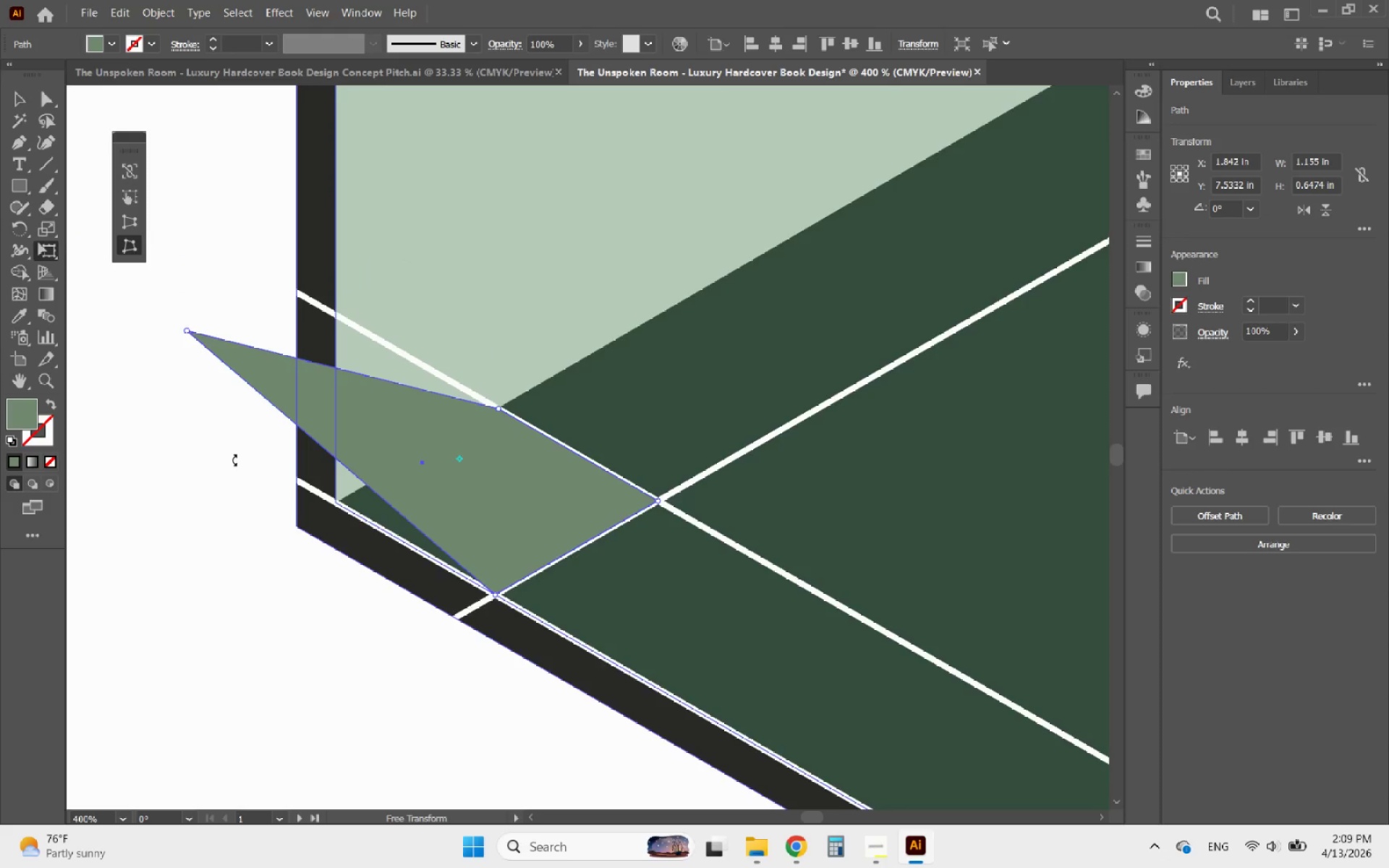 
hold_key(key=AltLeft, duration=0.39)
scroll: coordinate [217, 375], scroll_direction: up, amount: 3.0
 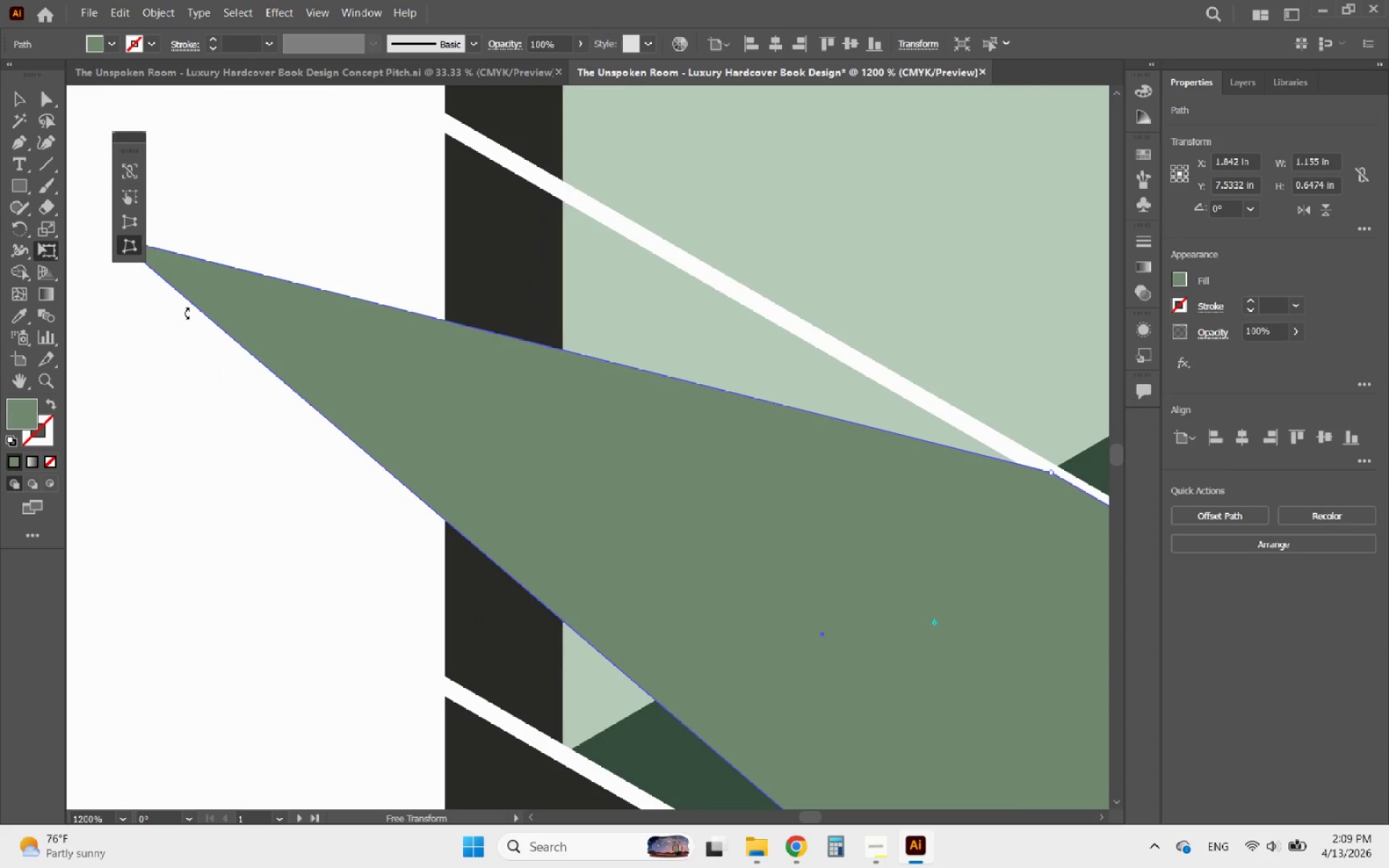 
hold_key(key=AltLeft, duration=0.31)
scroll: coordinate [248, 346], scroll_direction: down, amount: 1.0
 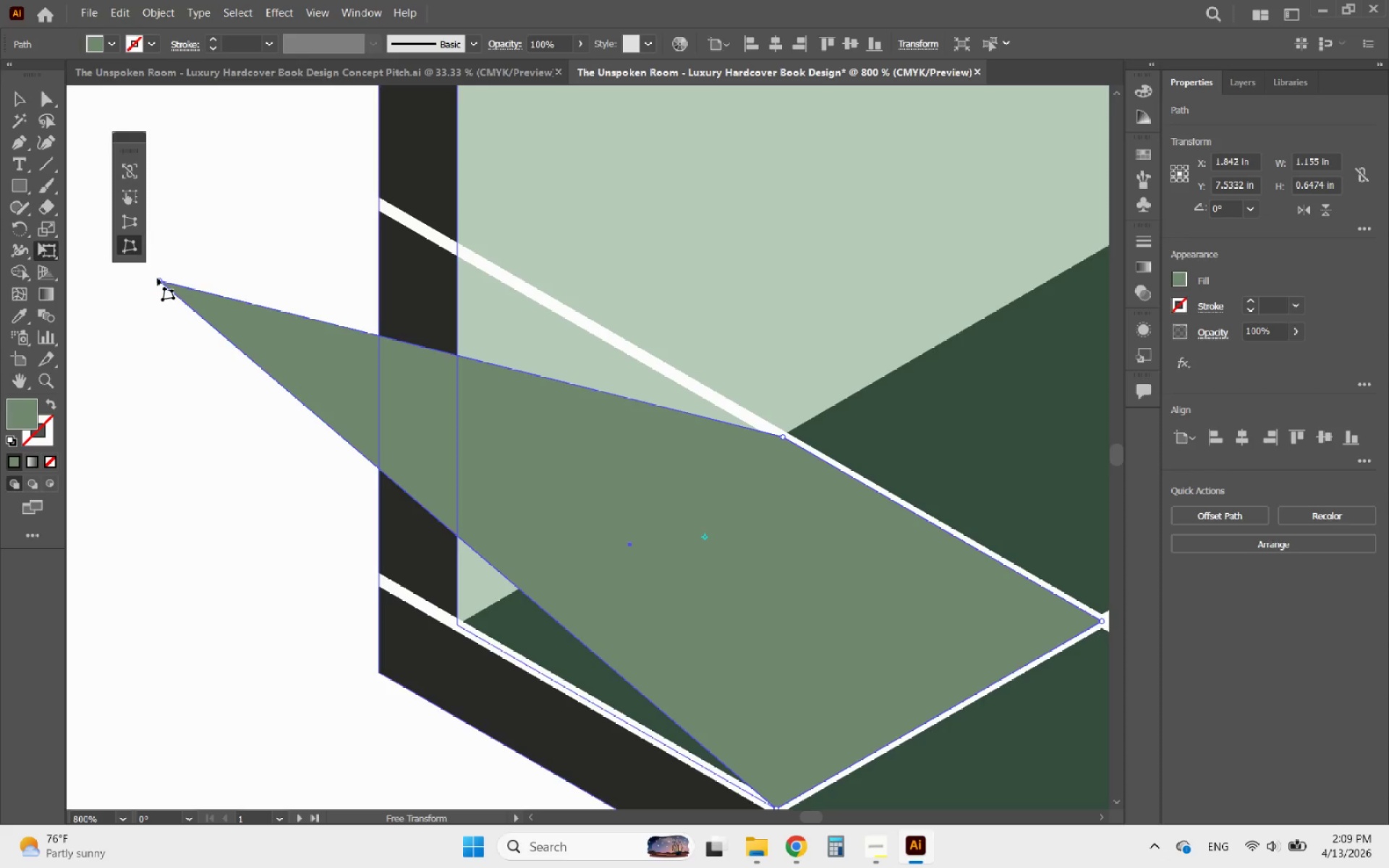 
left_click_drag(start_coordinate=[158, 278], to_coordinate=[456, 626])
 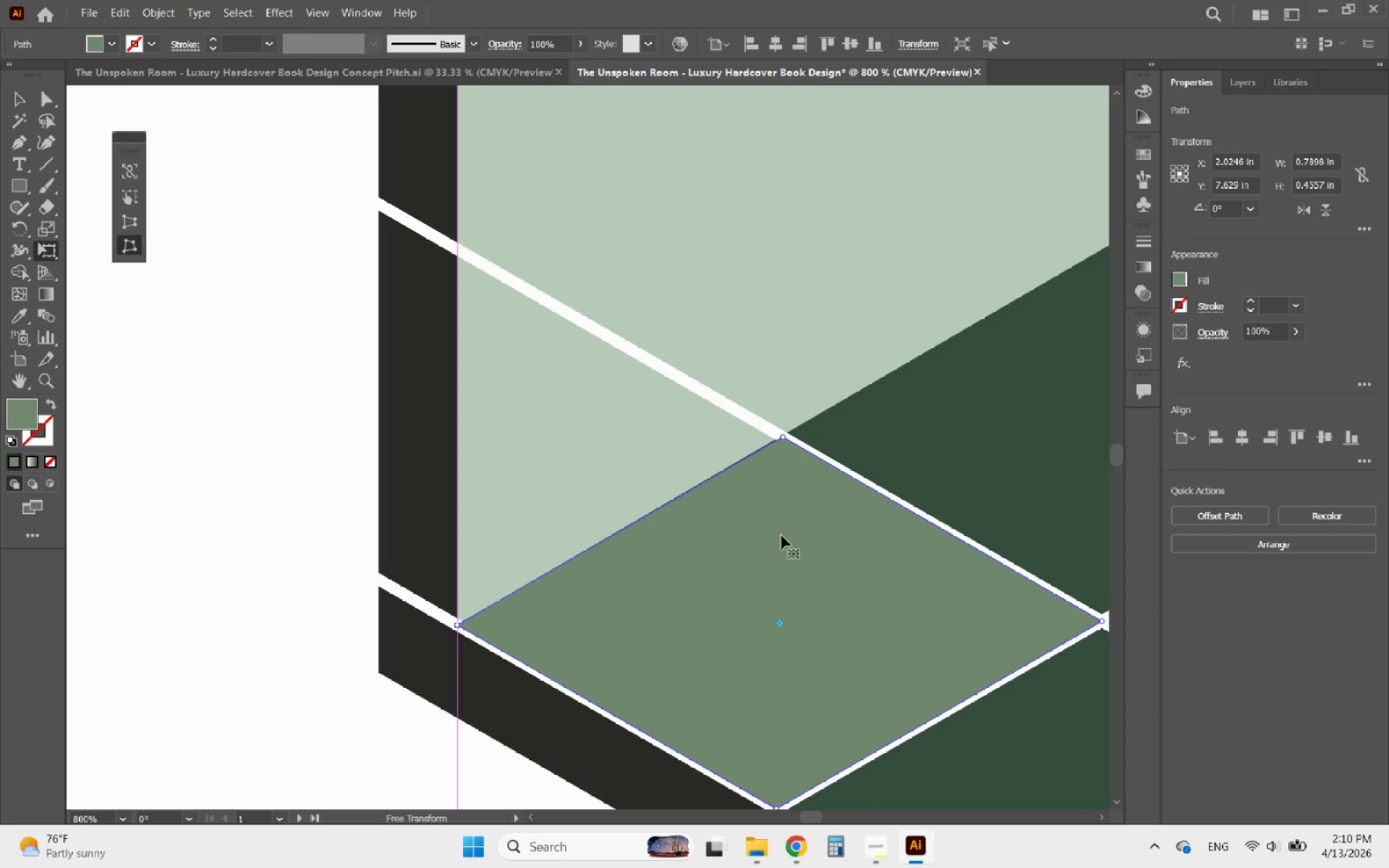 
hold_key(key=AltLeft, duration=0.78)
scroll: coordinate [794, 434], scroll_direction: up, amount: 4.0
 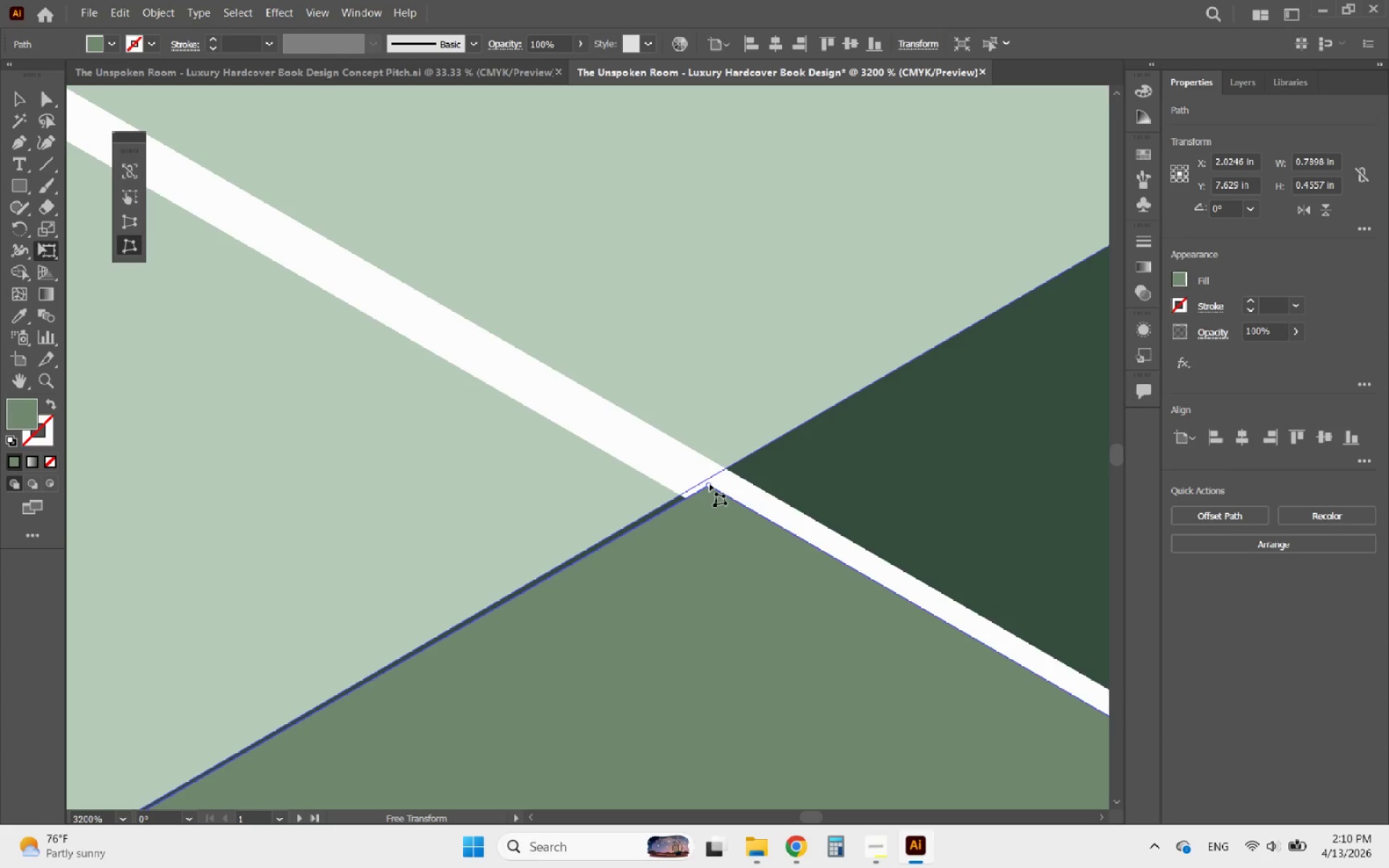 
left_click_drag(start_coordinate=[710, 484], to_coordinate=[701, 481])
 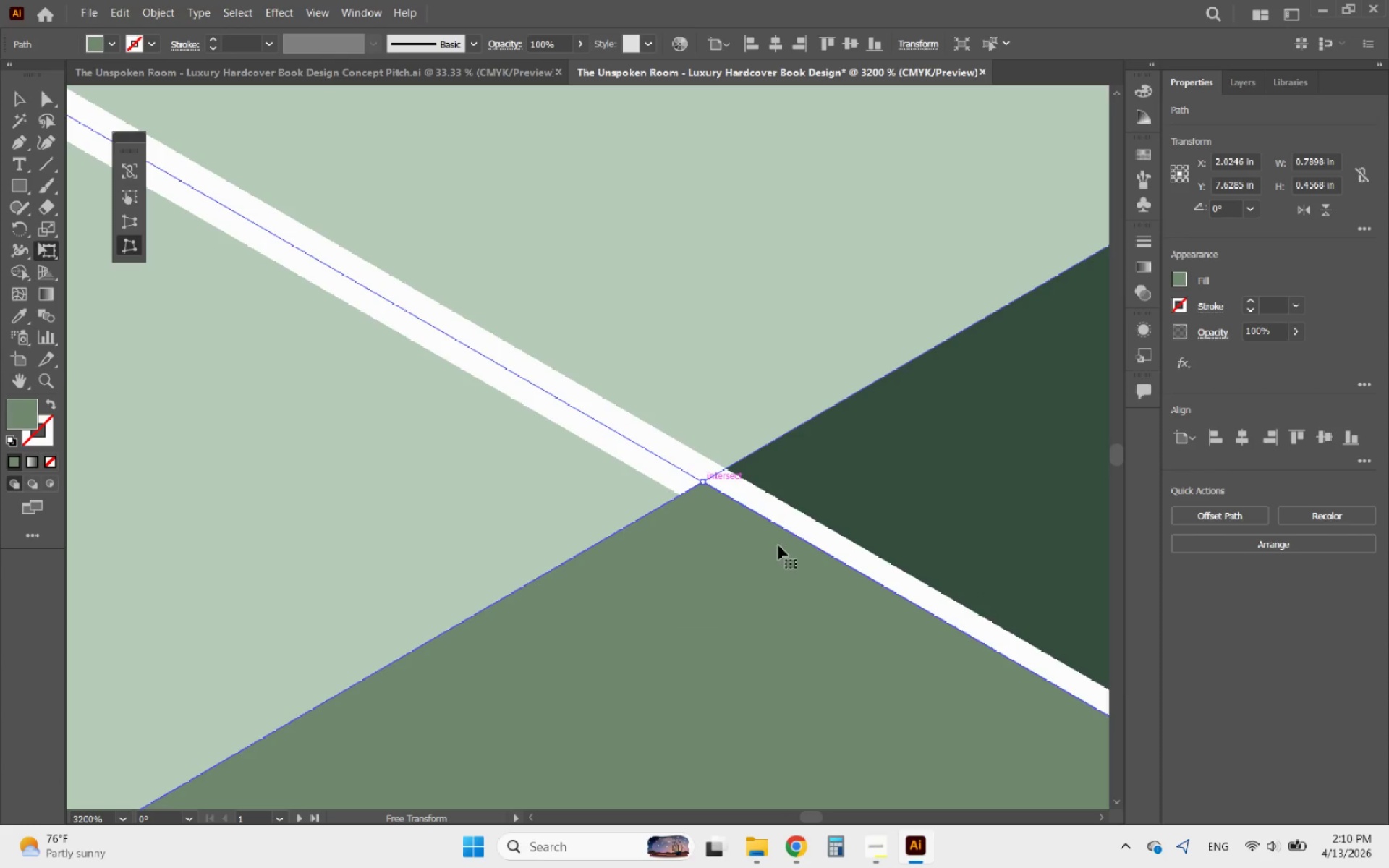 
hold_key(key=AltLeft, duration=0.52)
scroll: coordinate [559, 453], scroll_direction: down, amount: 5.0
 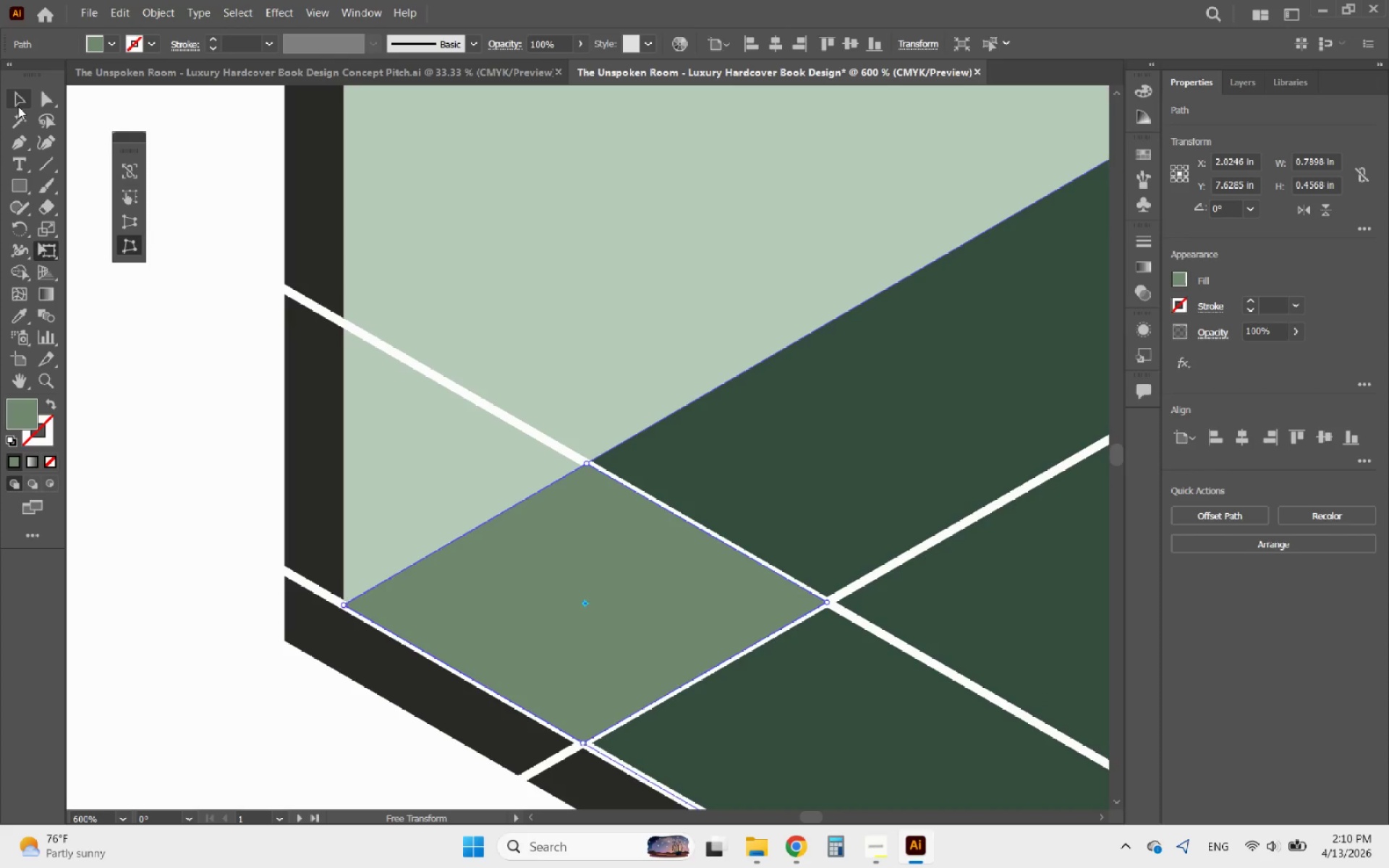 
left_click([12, 95])
 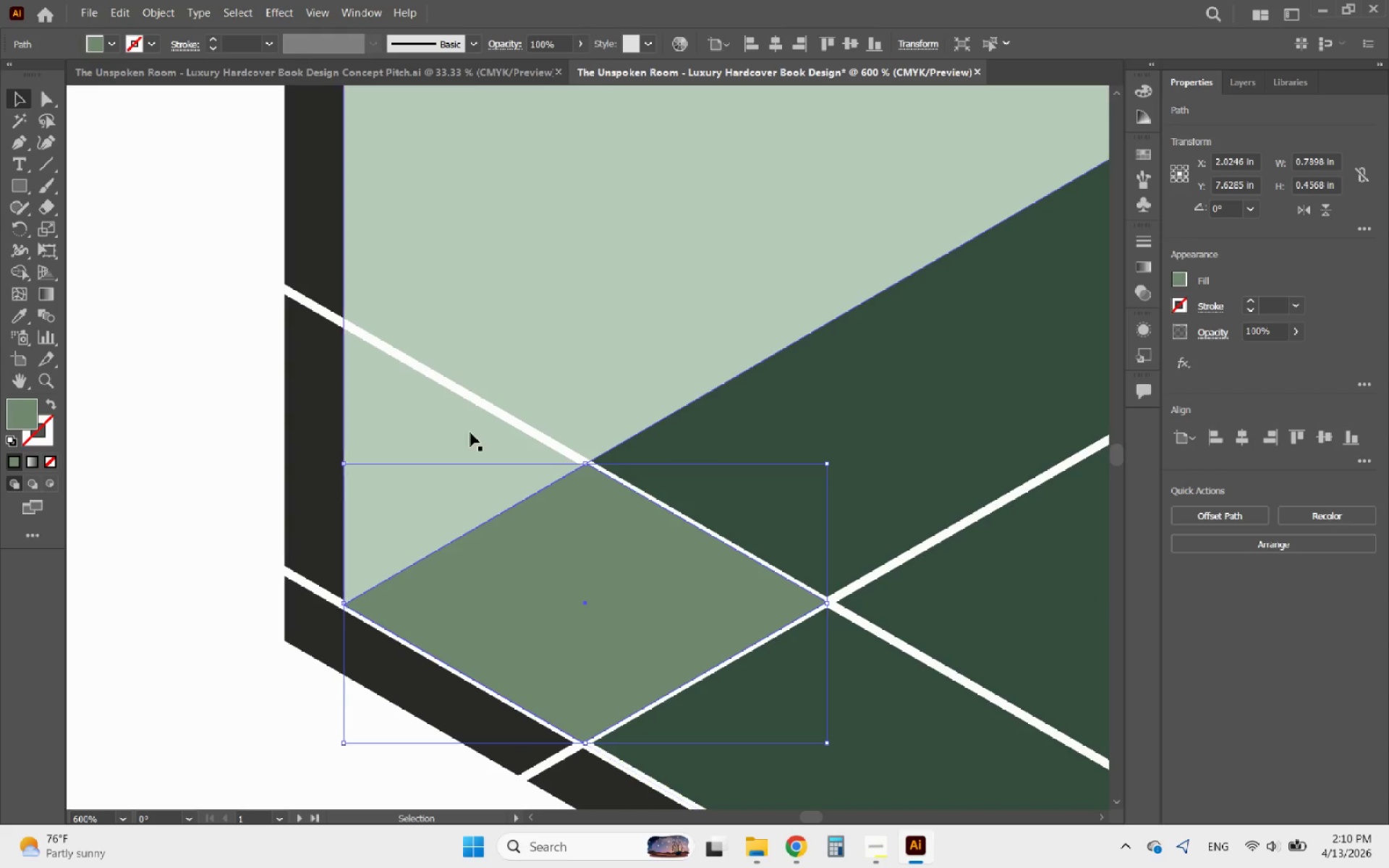 
hold_key(key=AltLeft, duration=7.36)
scroll: coordinate [315, 393], scroll_direction: down, amount: 2.0
 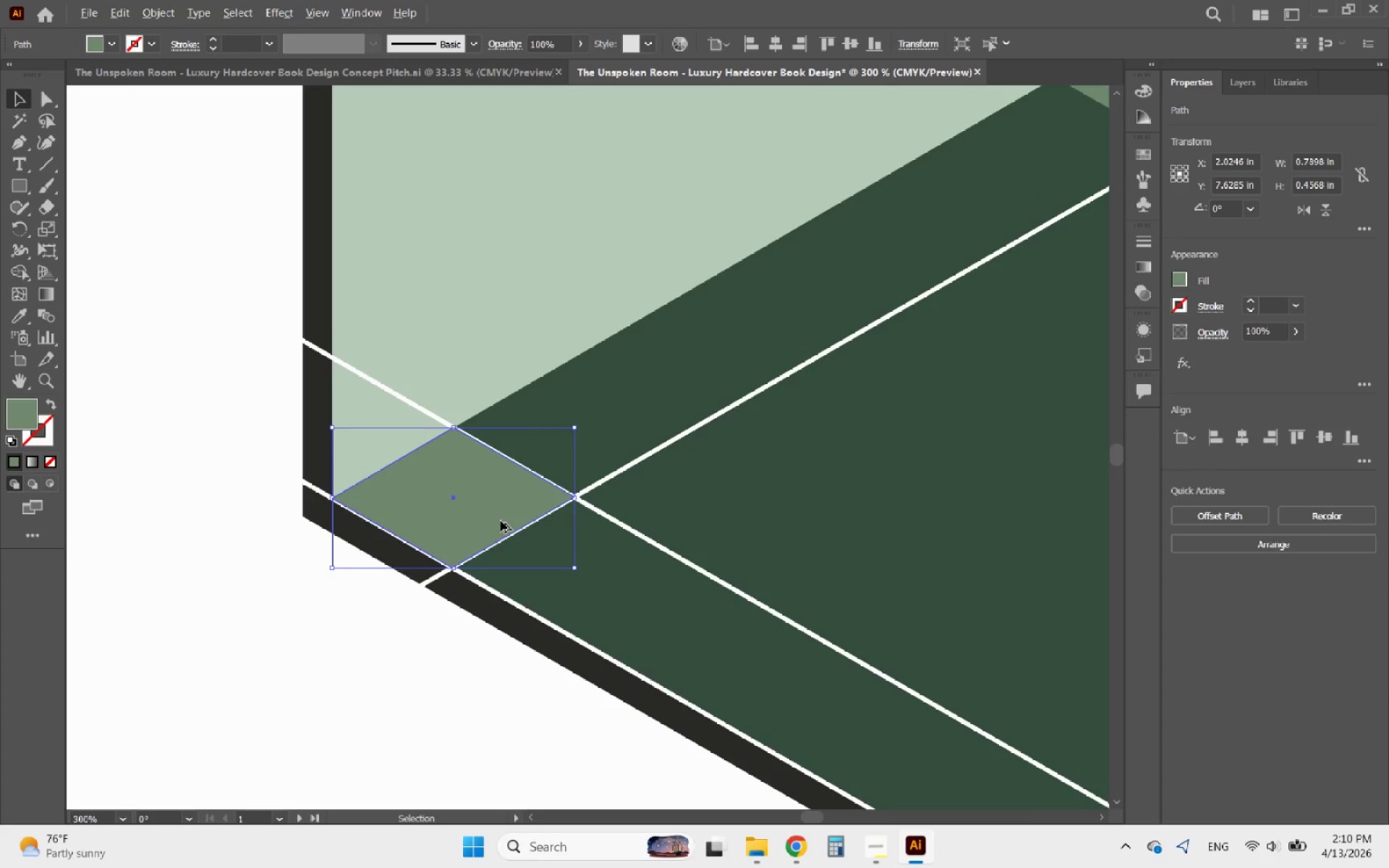 
scroll: coordinate [503, 522], scroll_direction: up, amount: 3.0
 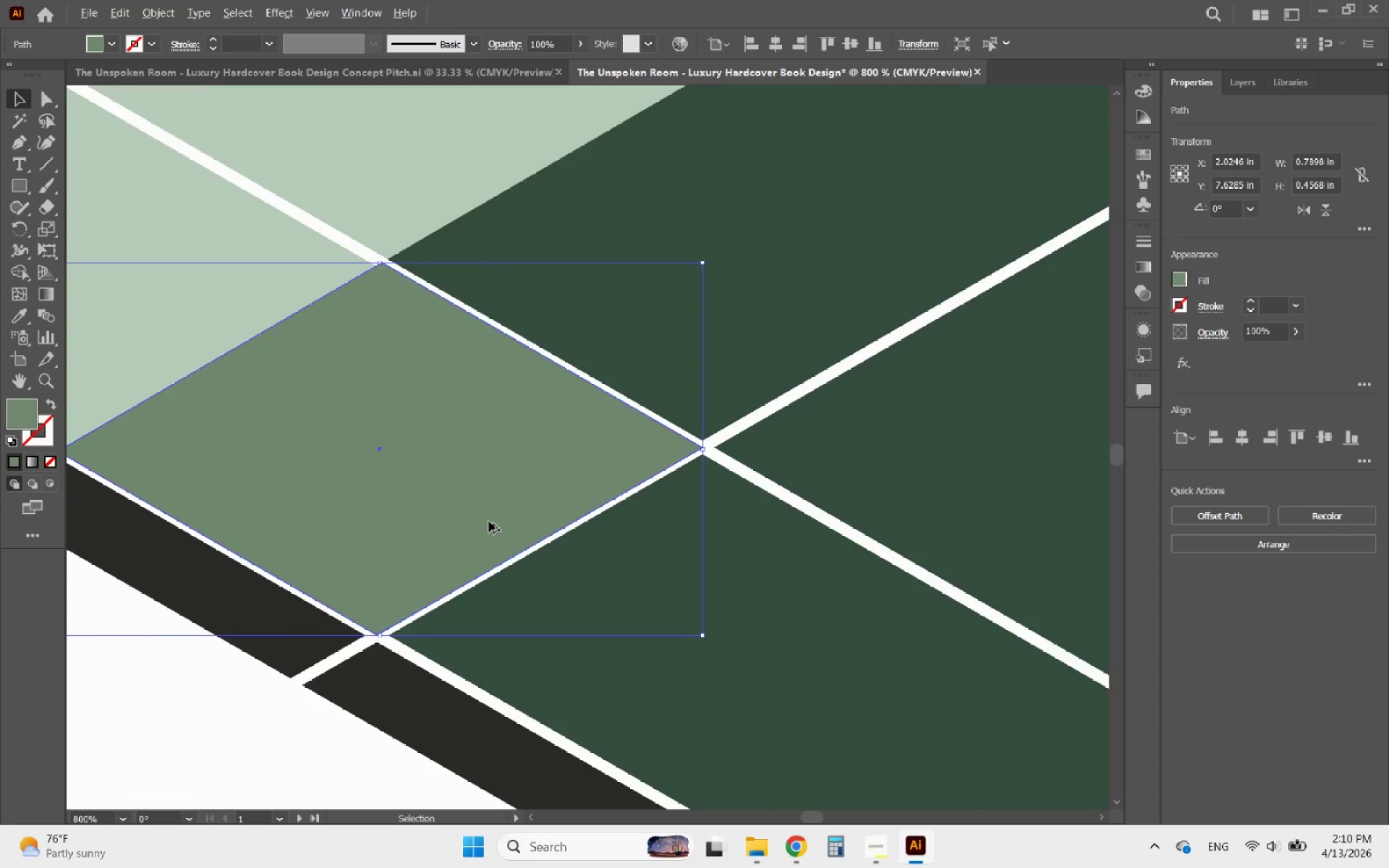 
scroll: coordinate [489, 522], scroll_direction: down, amount: 1.0
 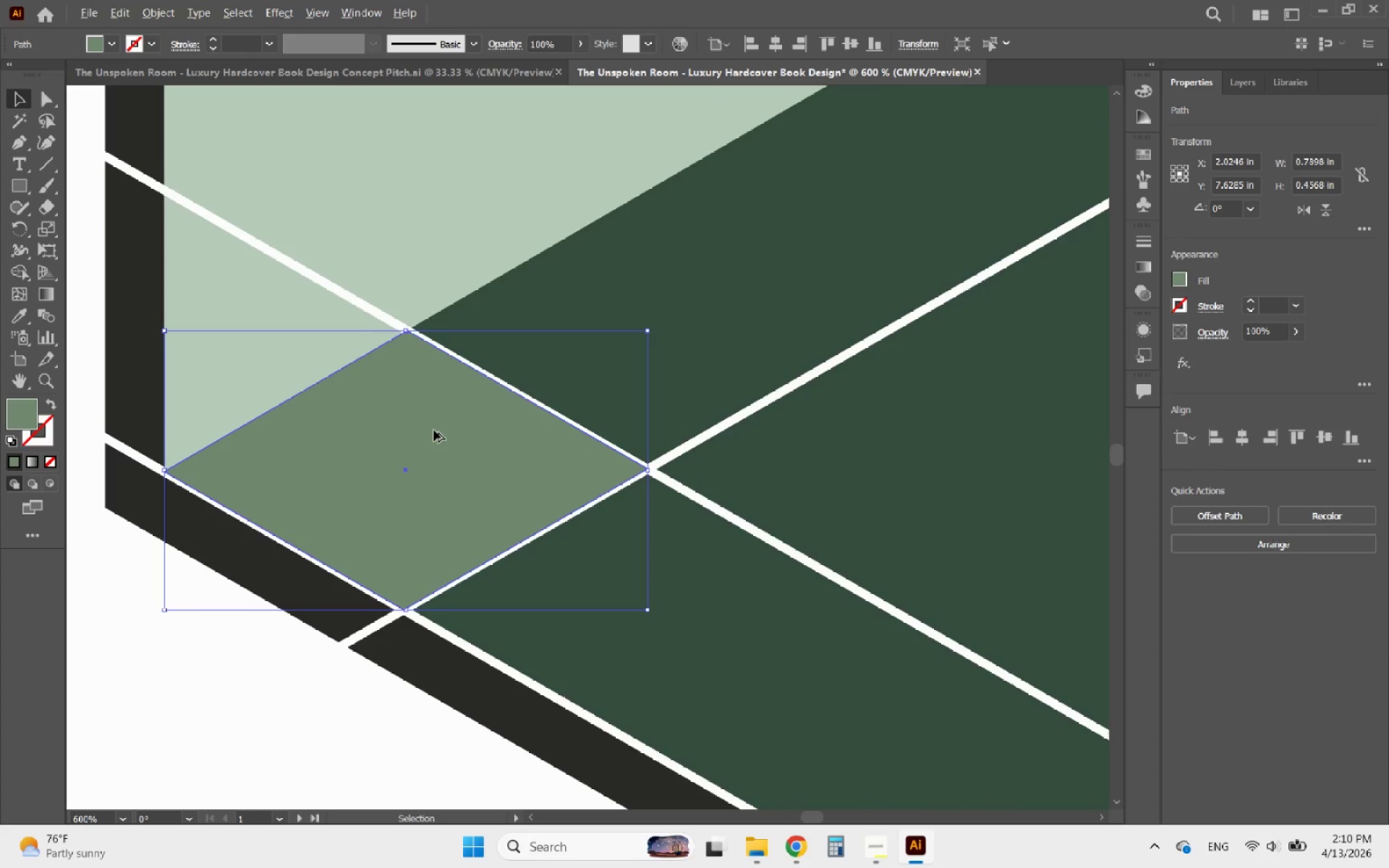 
left_click_drag(start_coordinate=[434, 430], to_coordinate=[692, 544])
 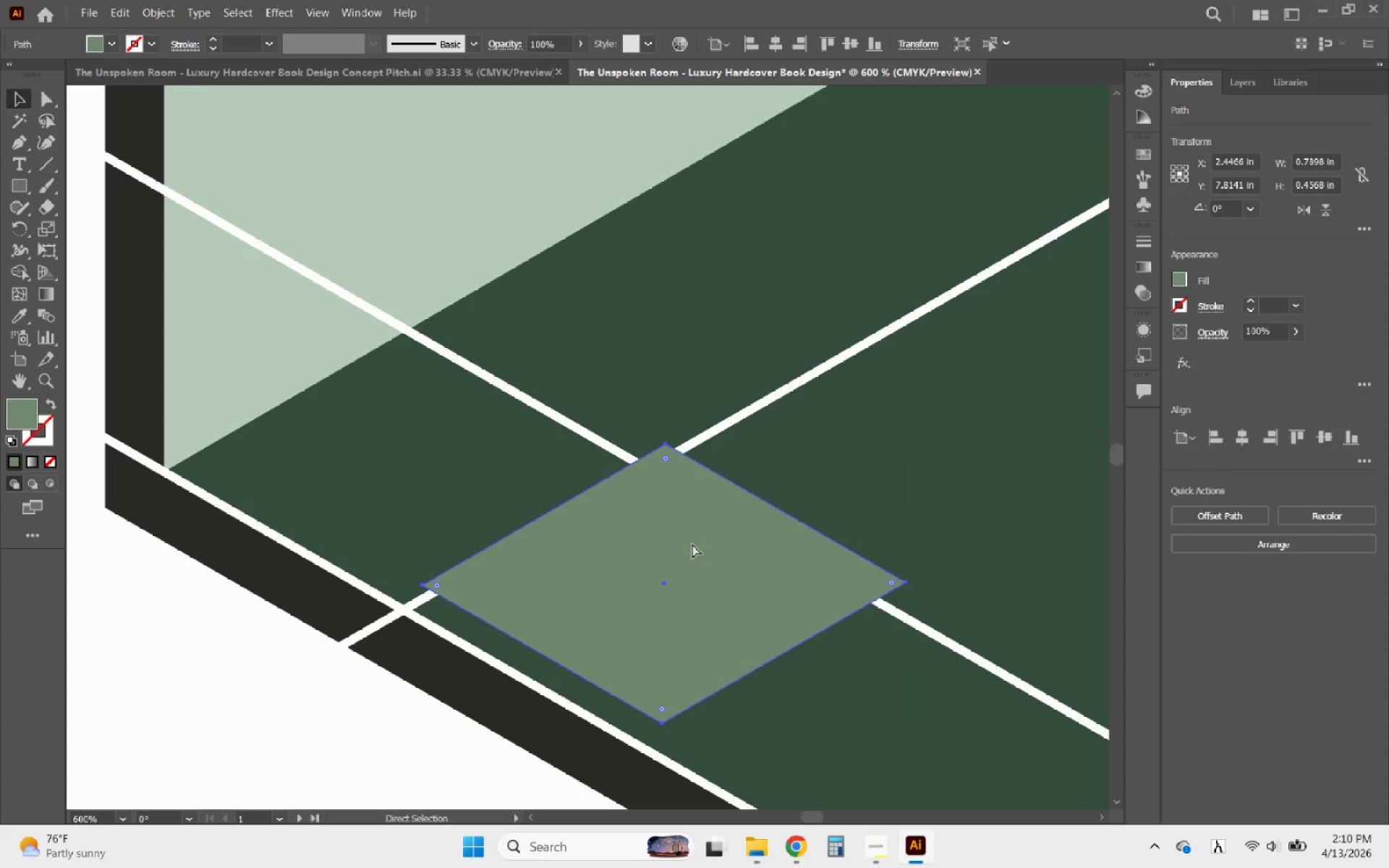 
hold_key(key=ShiftLeft, duration=2.12)
 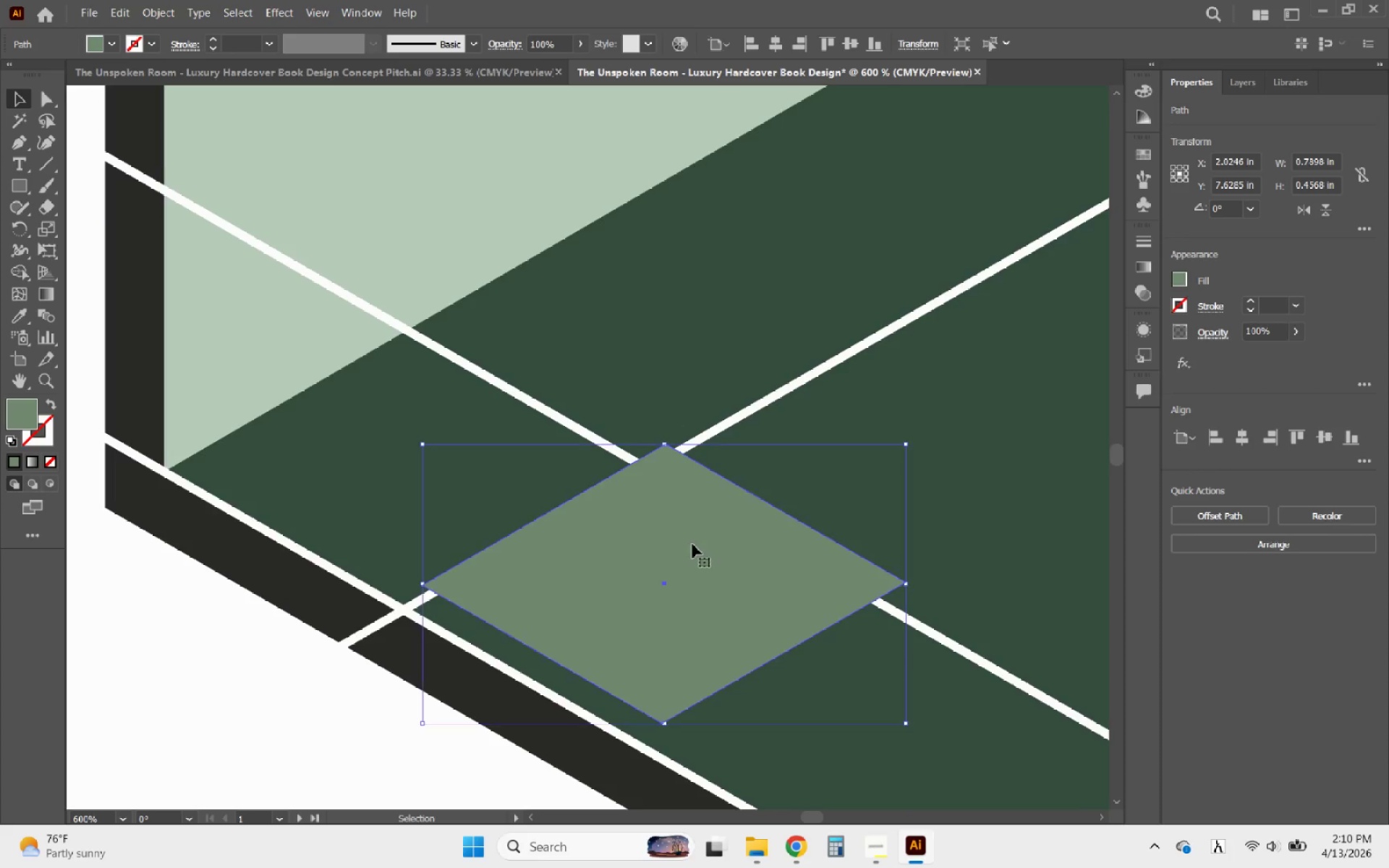 
key(Control+ControlLeft)
 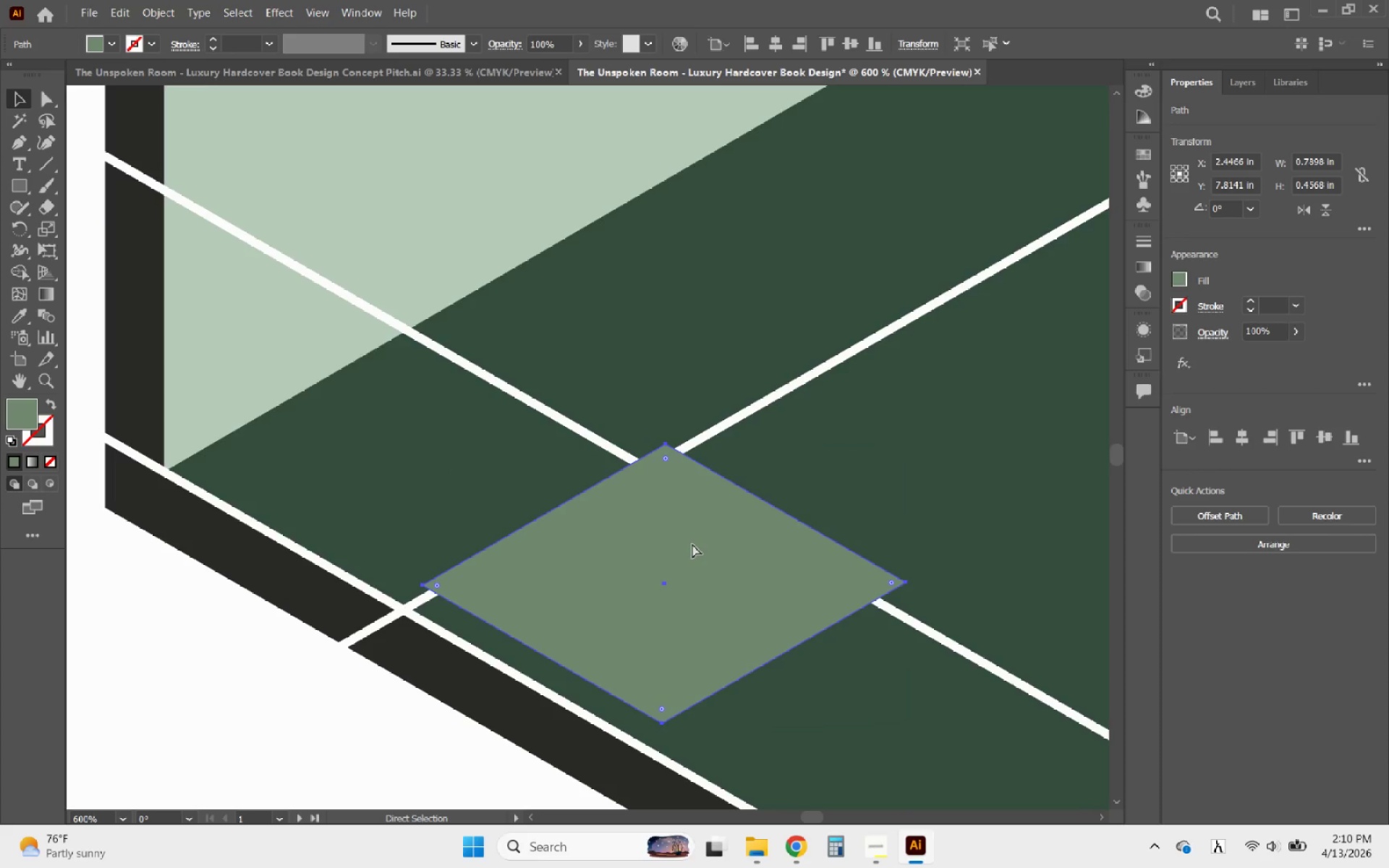 
key(Control+Z)
 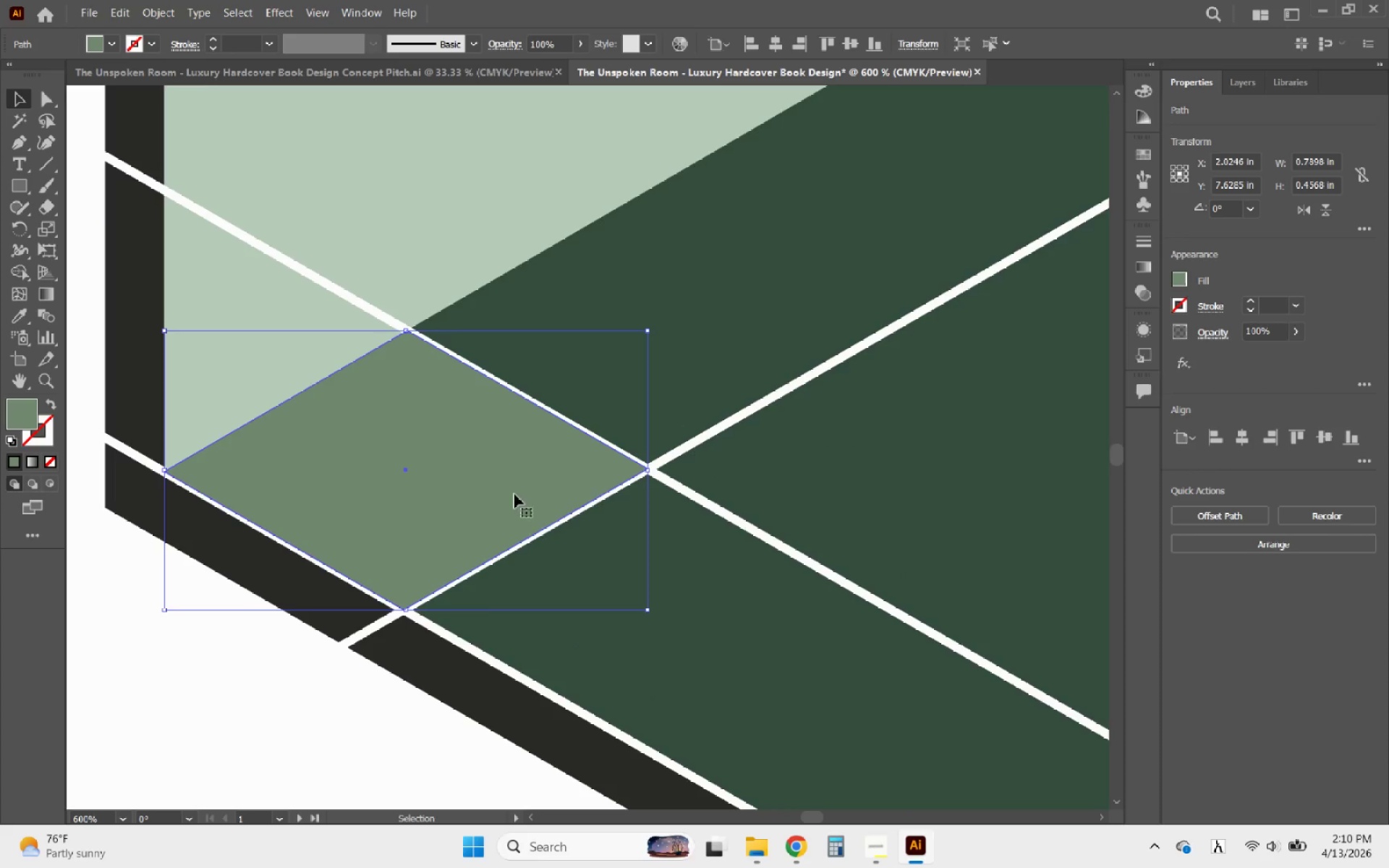 
hold_key(key=AltLeft, duration=0.73)
left_click_drag(start_coordinate=[512, 493], to_coordinate=[512, 649])
 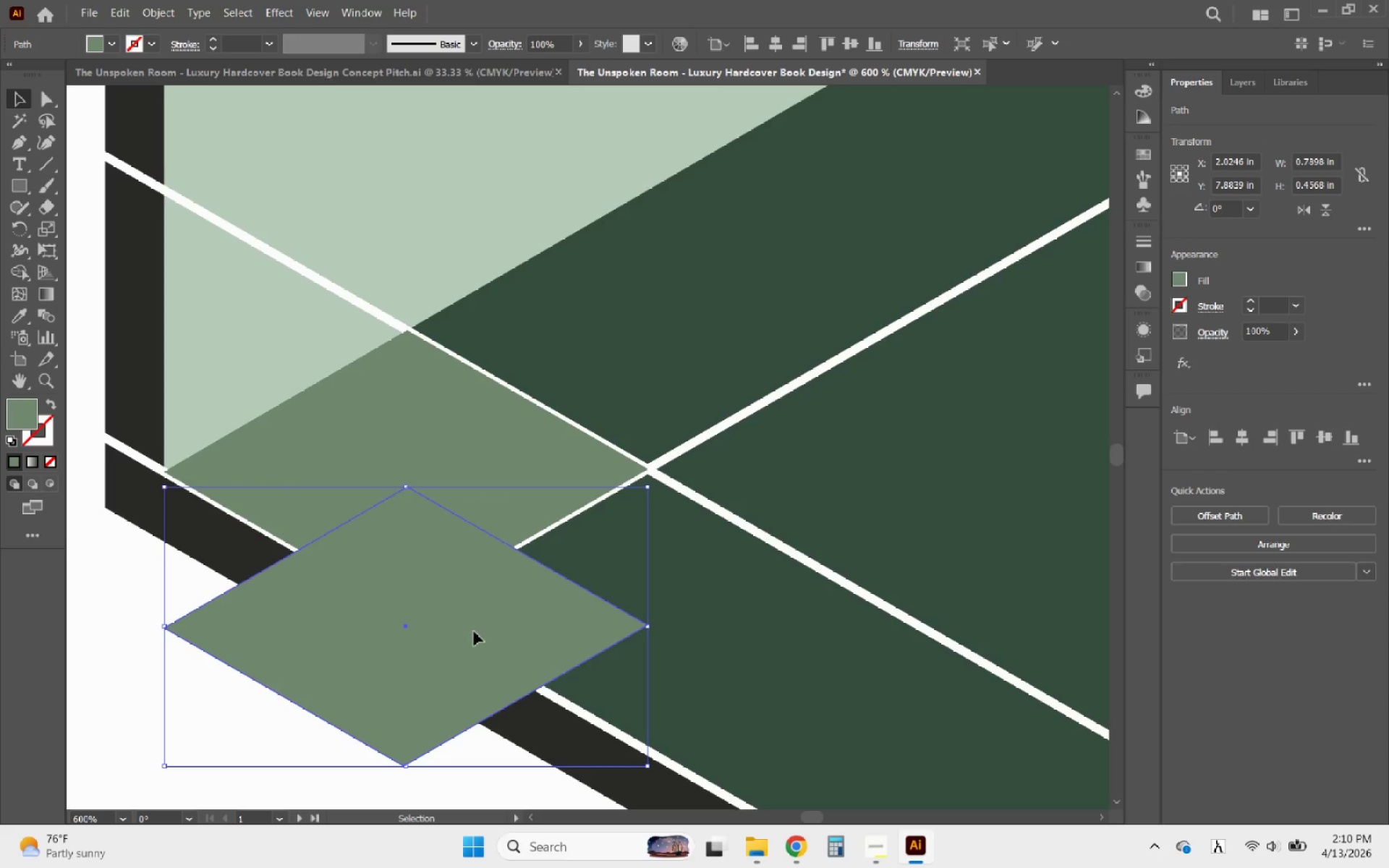 
left_click_drag(start_coordinate=[459, 632], to_coordinate=[710, 621])
 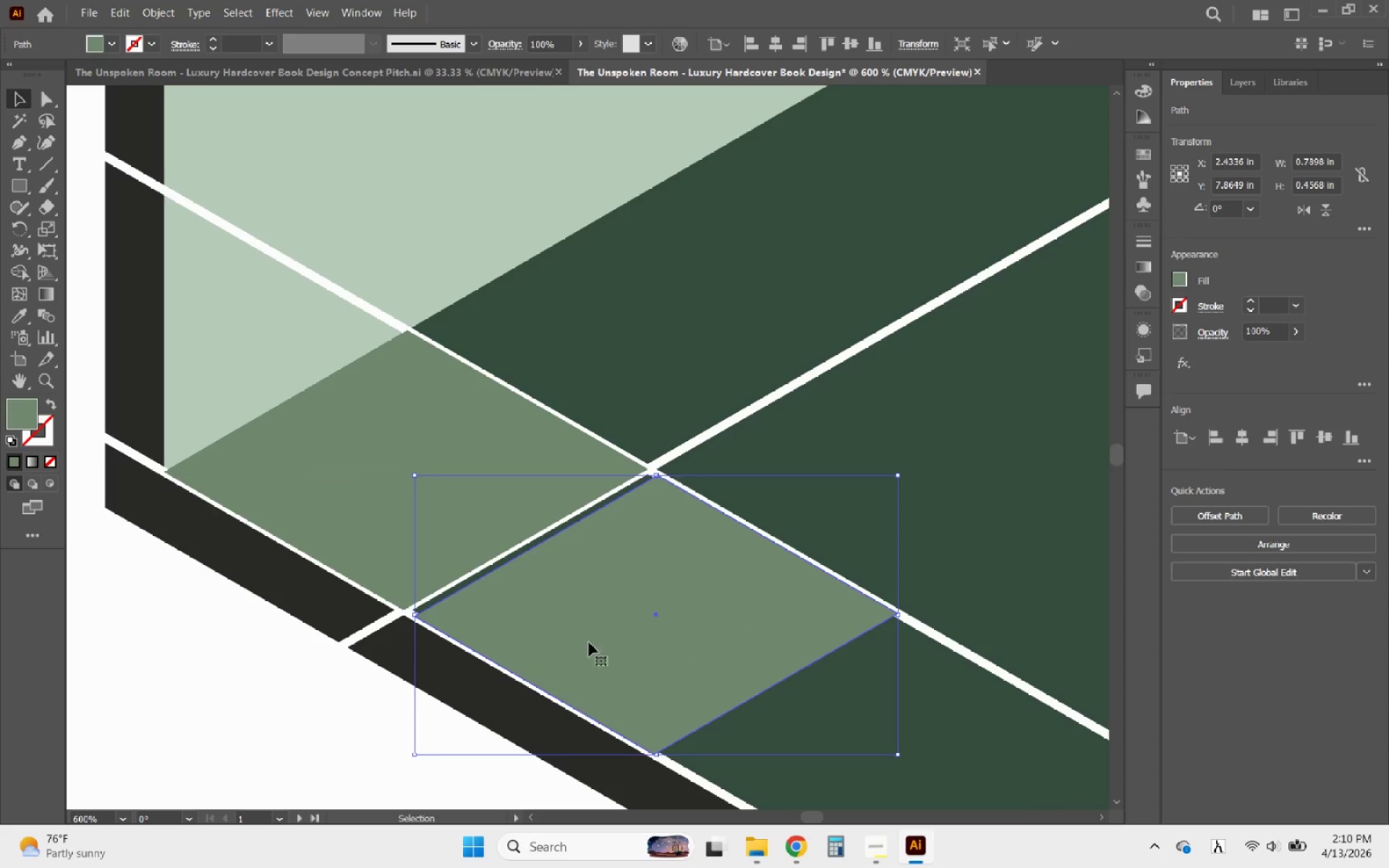 
hold_key(key=AltLeft, duration=0.56)
scroll: coordinate [432, 629], scroll_direction: up, amount: 3.0
 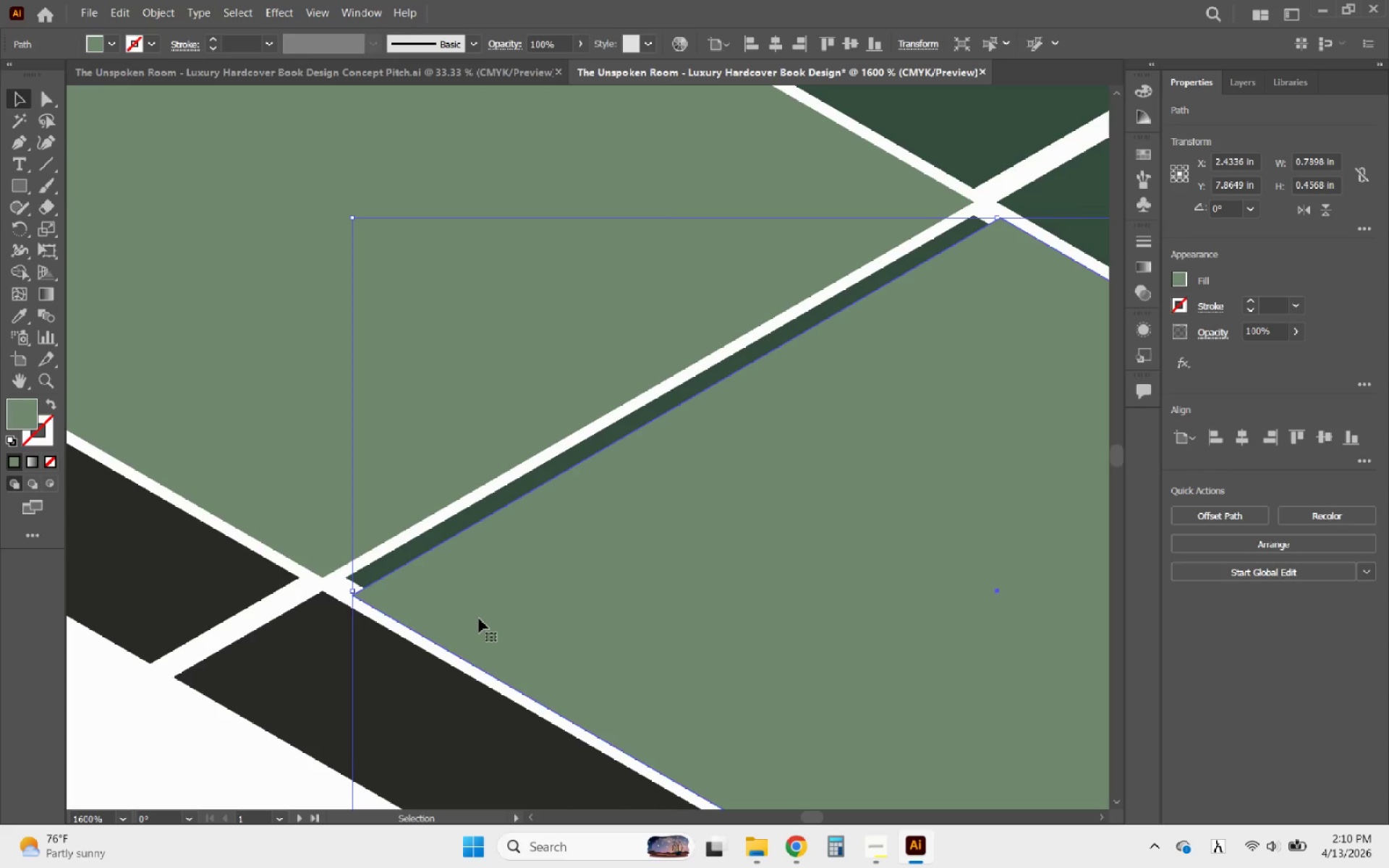 
hold_key(key=AltLeft, duration=2.19)
scroll: coordinate [352, 554], scroll_direction: down, amount: 2.0
 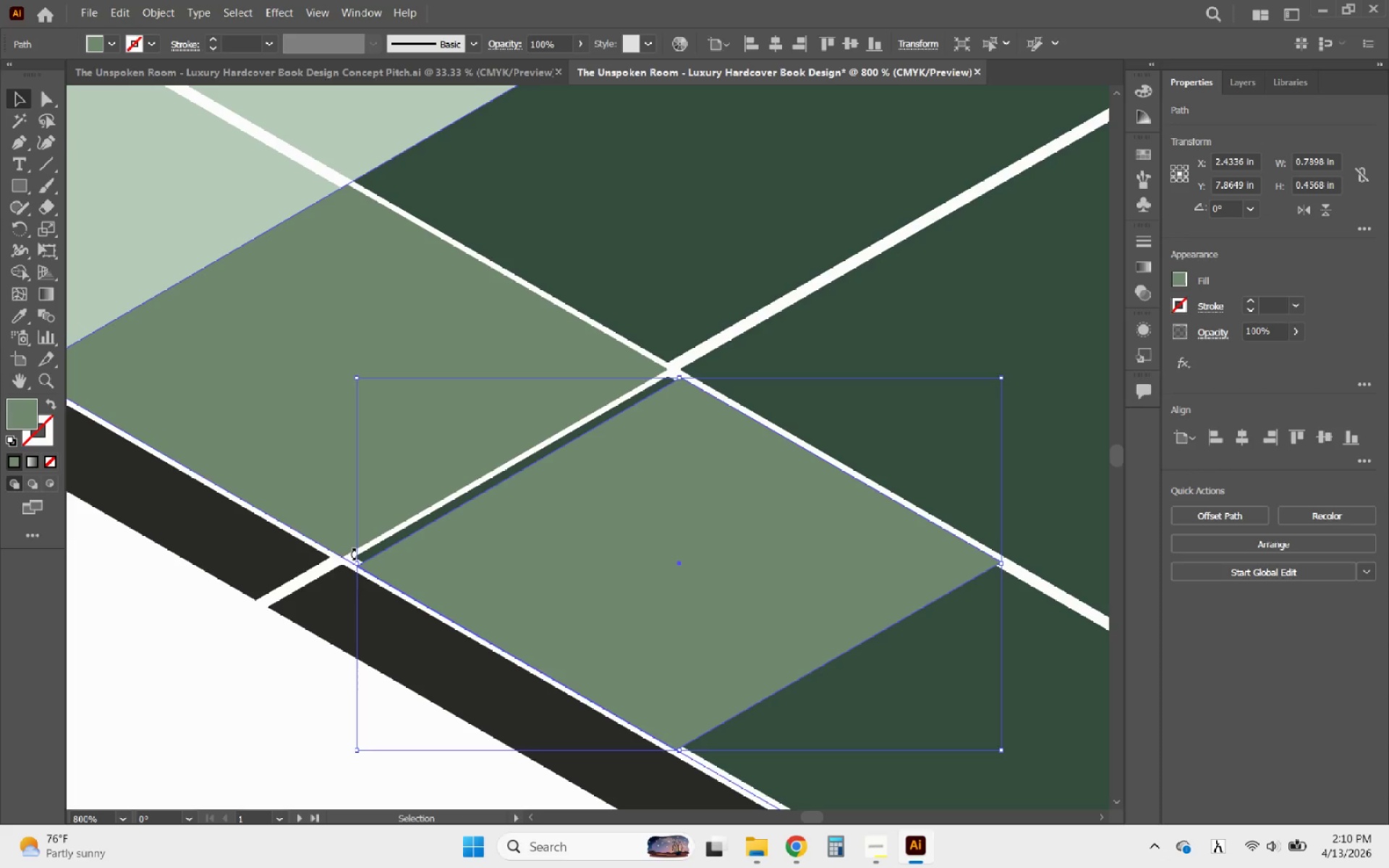 
hold_key(key=AltLeft, duration=0.97)
scroll: coordinate [285, 496], scroll_direction: down, amount: 2.0
 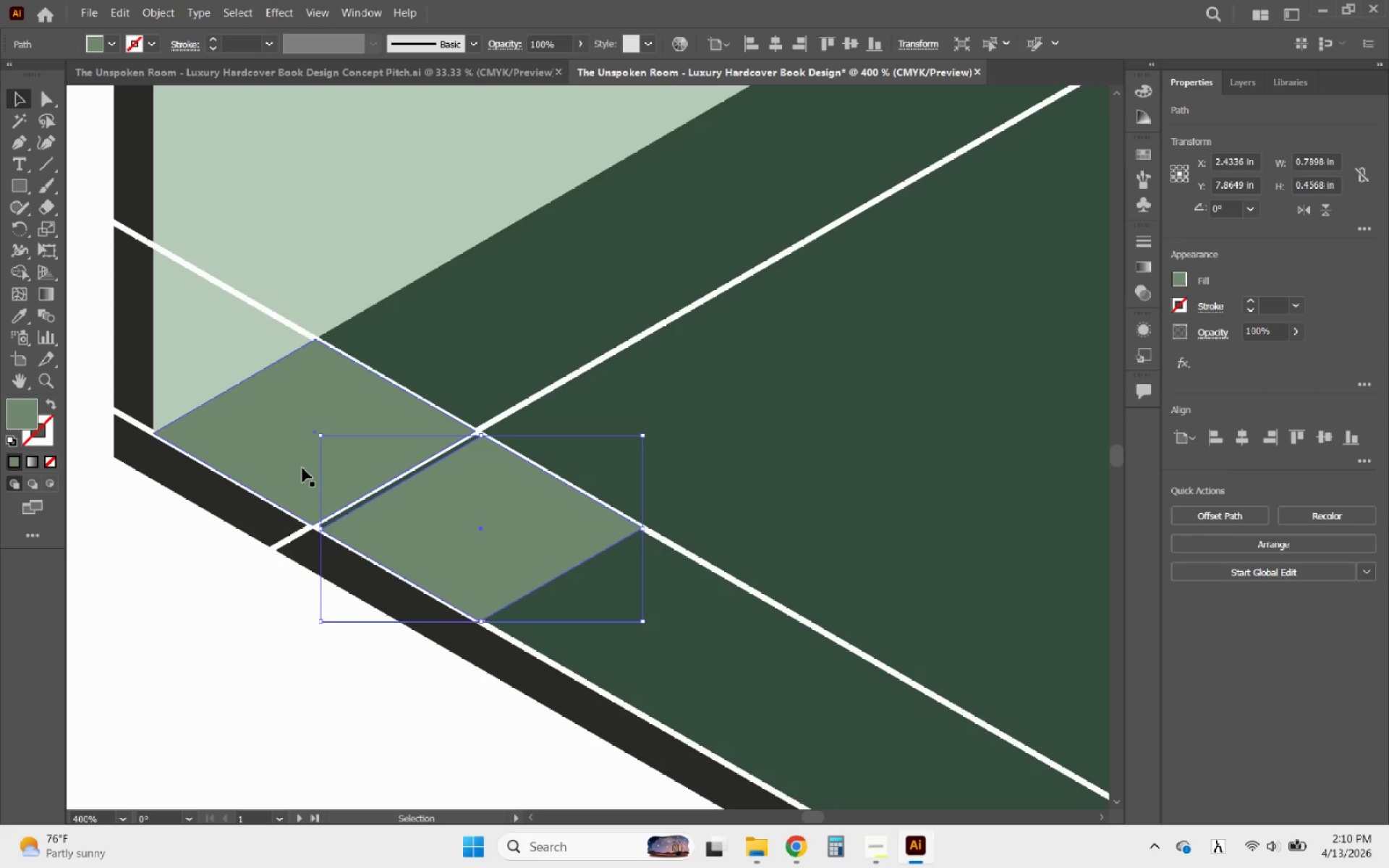 
key(Delete)
 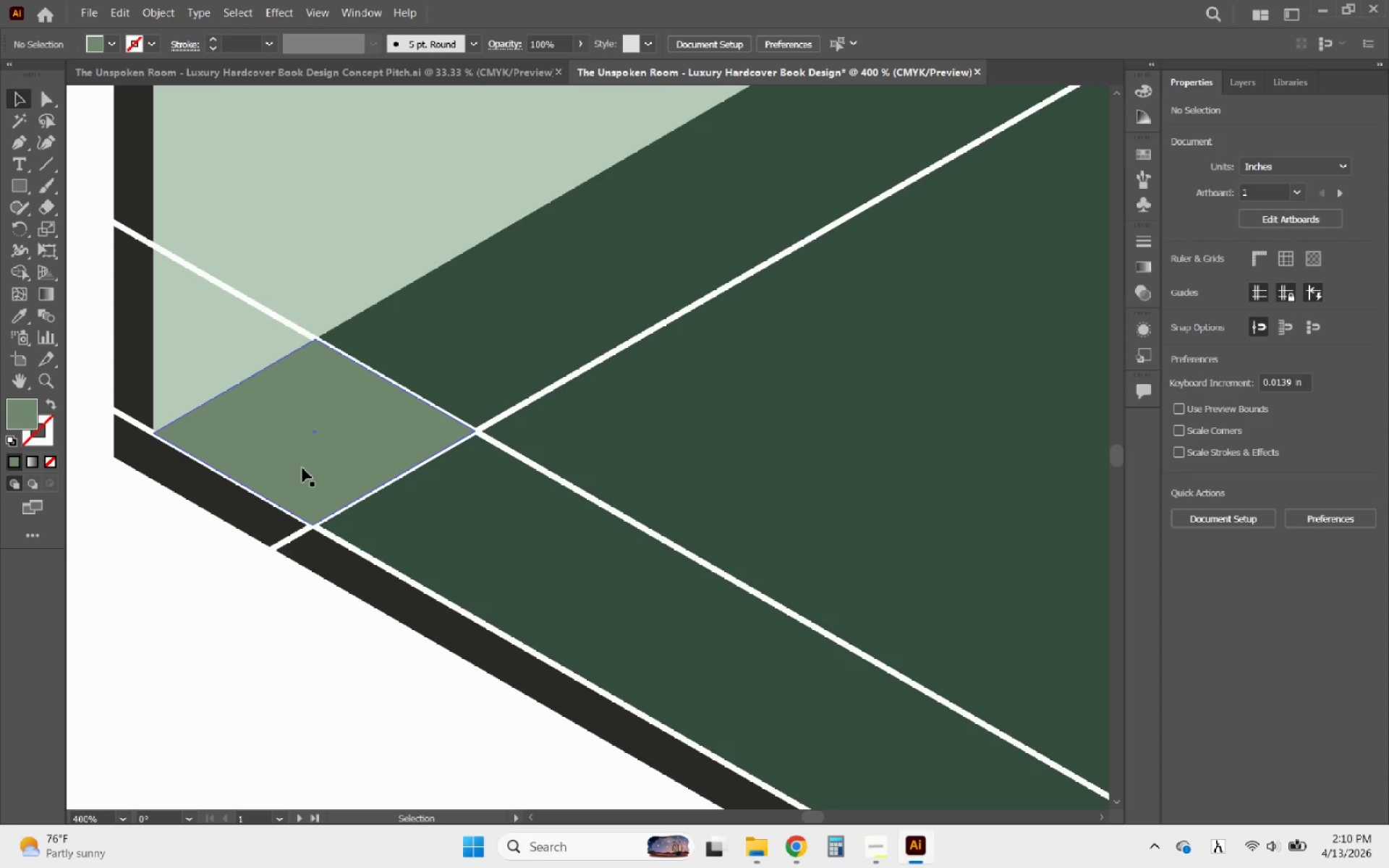 
left_click([302, 468])
 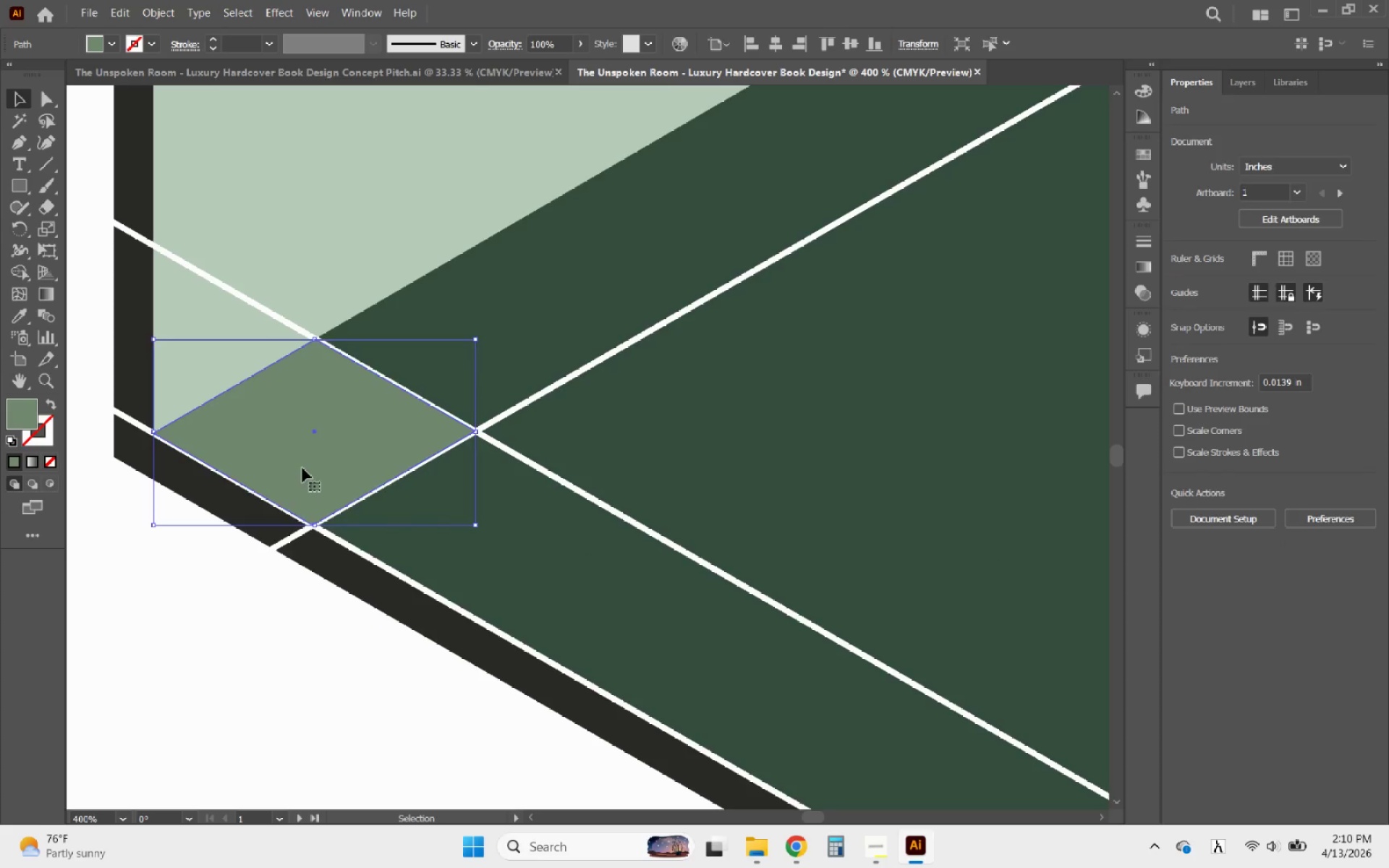 
key(Delete)
 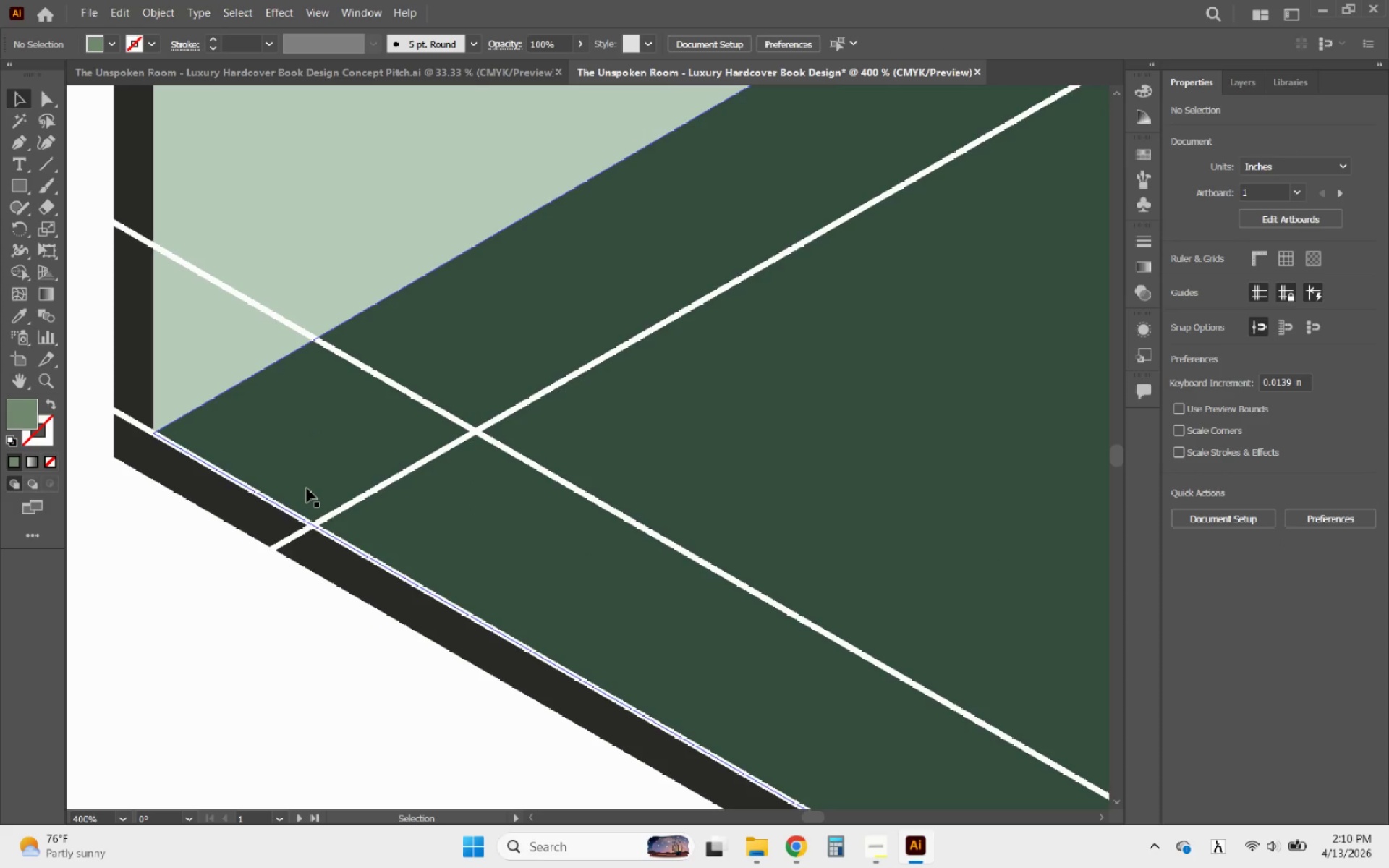 
hold_key(key=AltLeft, duration=0.7)
scroll: coordinate [307, 489], scroll_direction: down, amount: 3.0
 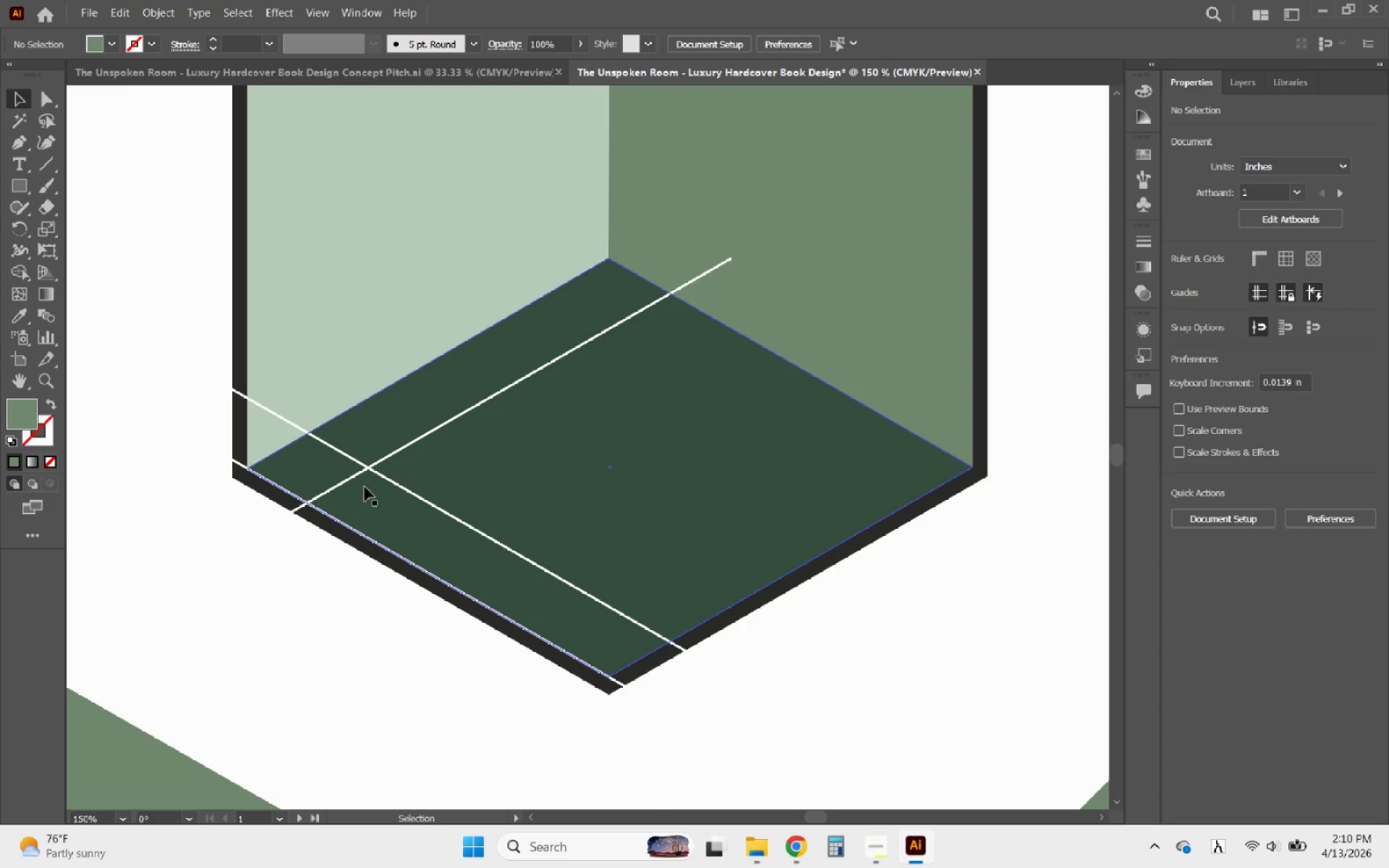 
hold_key(key=AltLeft, duration=0.58)
scroll: coordinate [398, 482], scroll_direction: up, amount: 1.0
 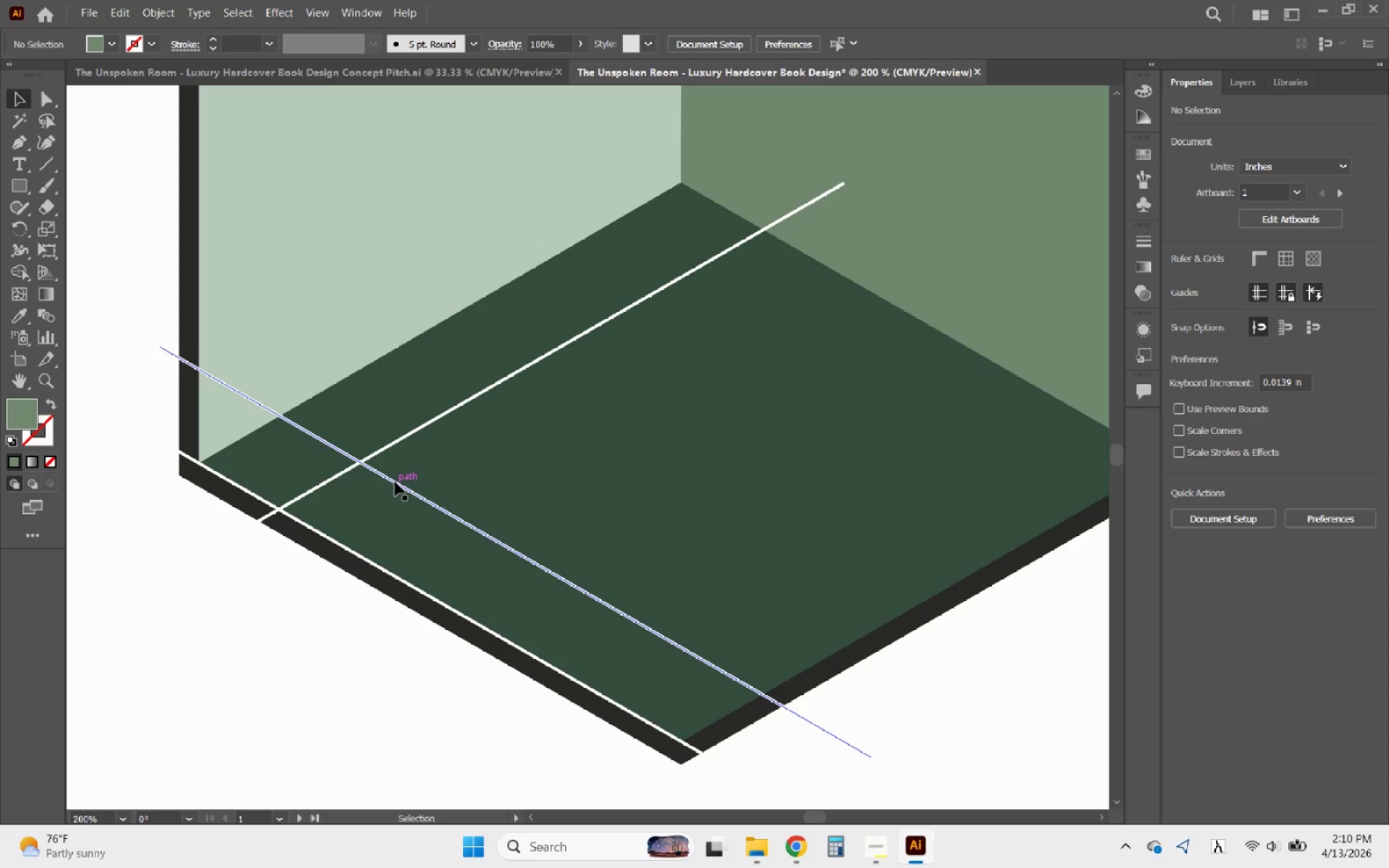 
left_click([395, 482])
 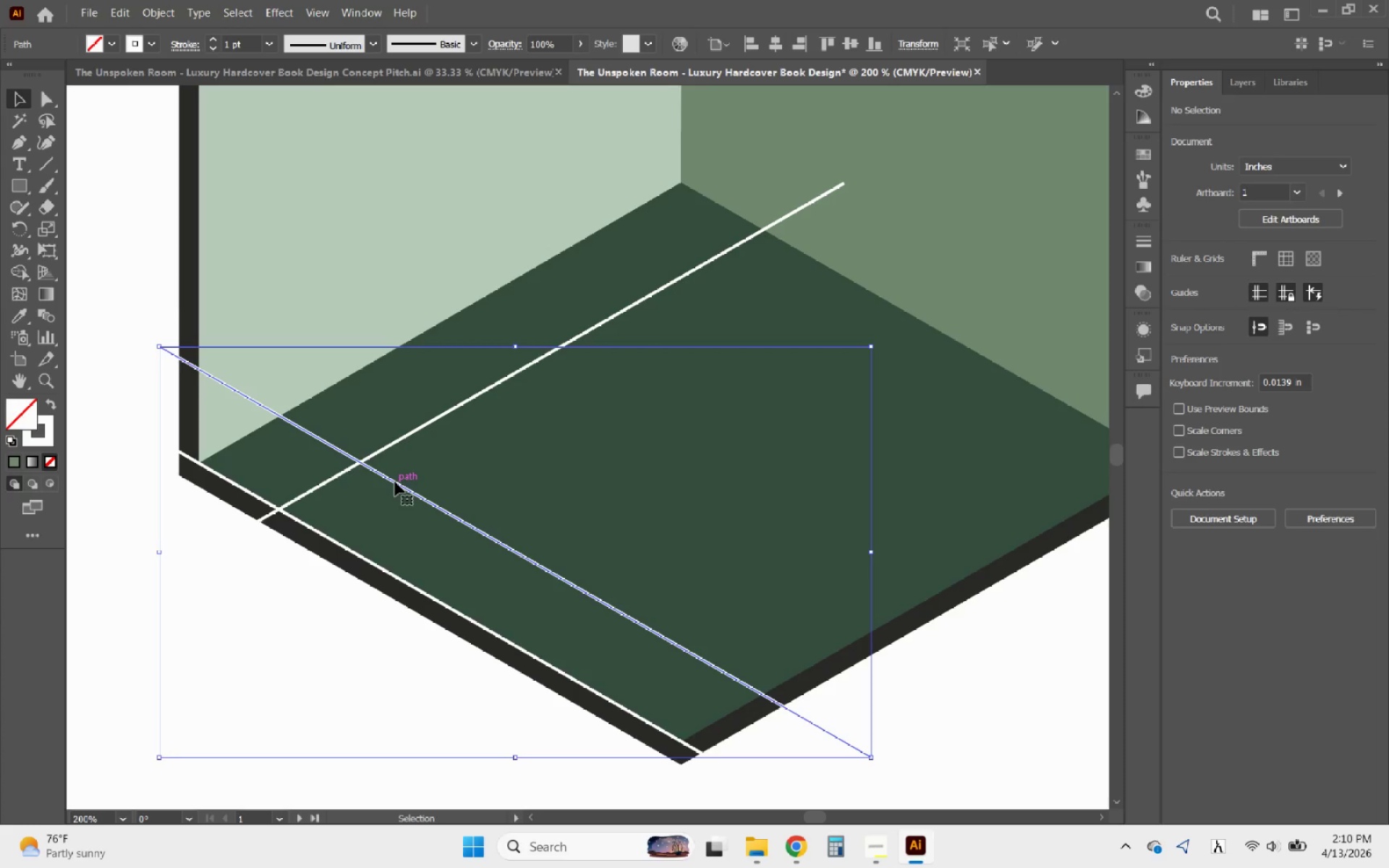 
hold_key(key=AltLeft, duration=1.24)
hold_key(key=ShiftLeft, duration=0.58)
left_click_drag(start_coordinate=[395, 482], to_coordinate=[443, 456])
 